 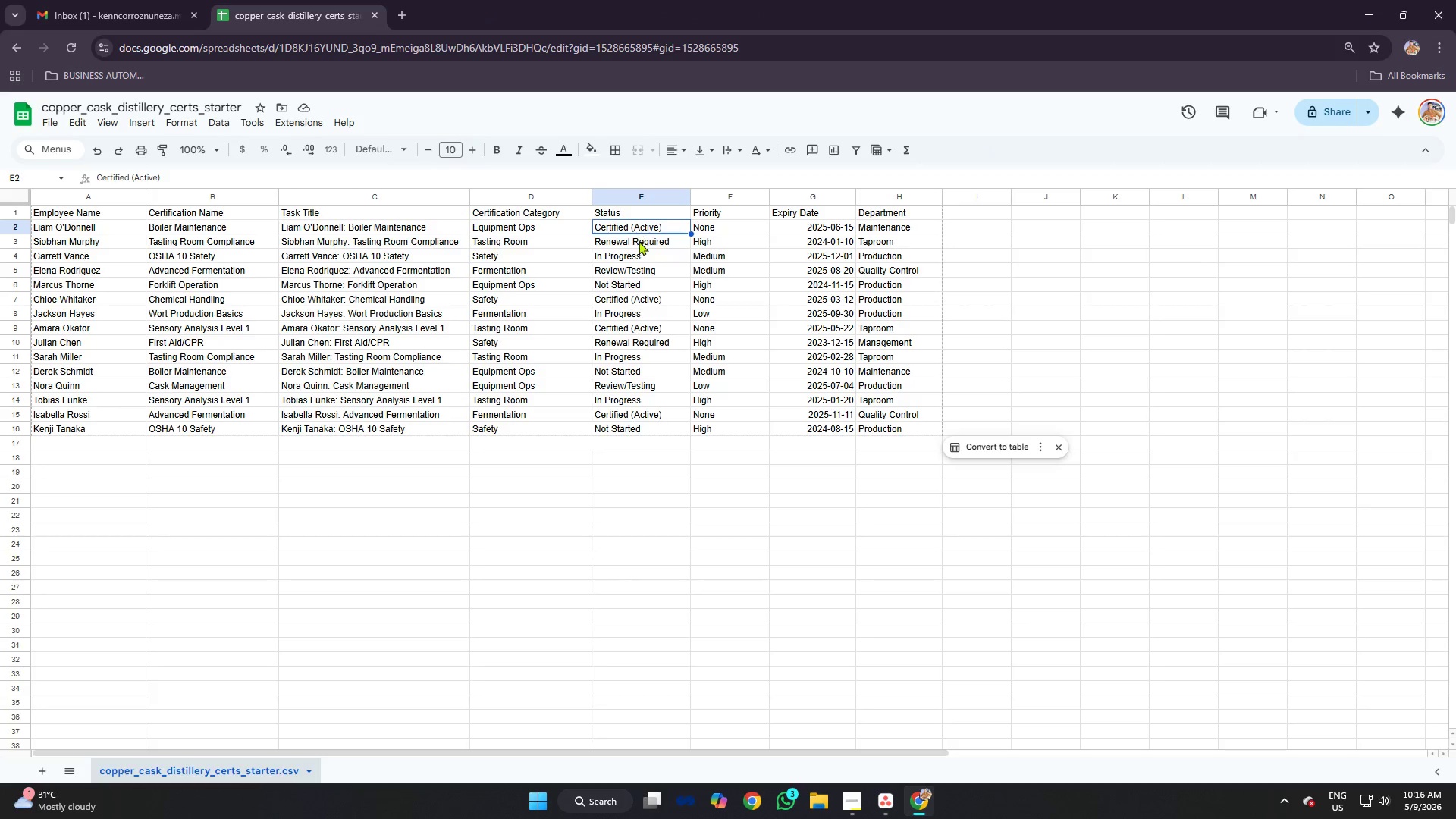 
left_click([639, 242])
 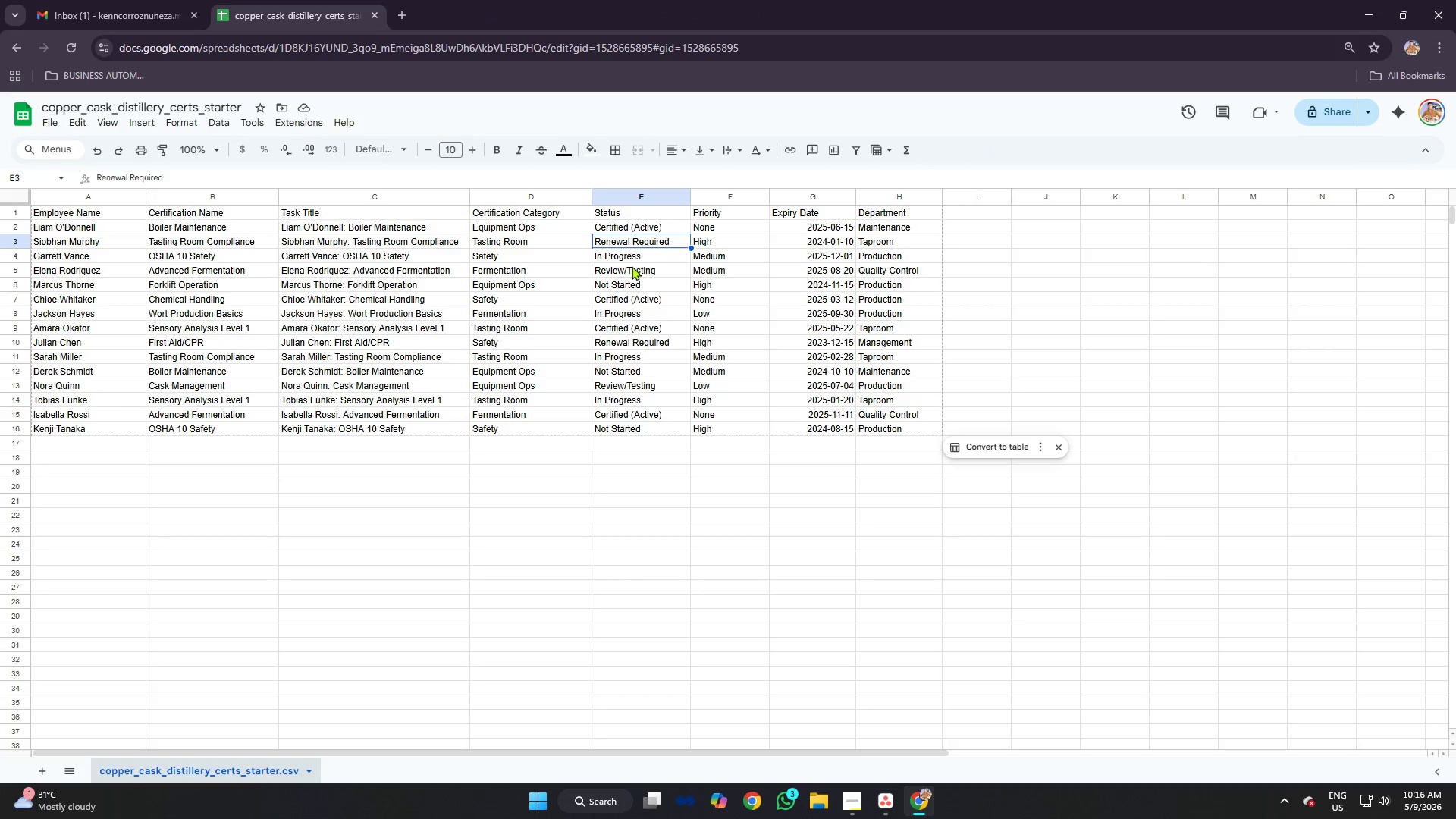 
double_click([632, 266])
 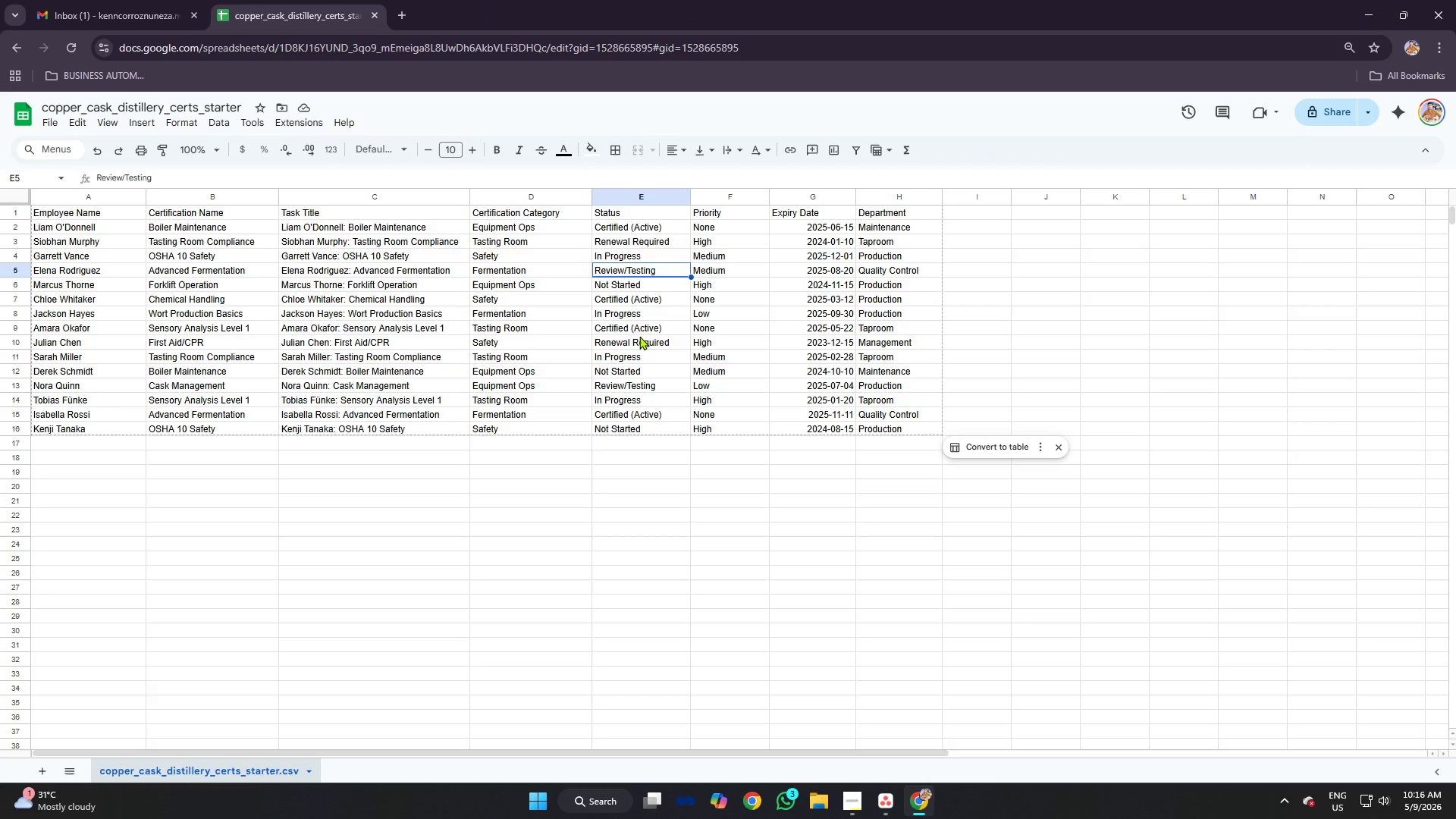 
triple_click([639, 337])
 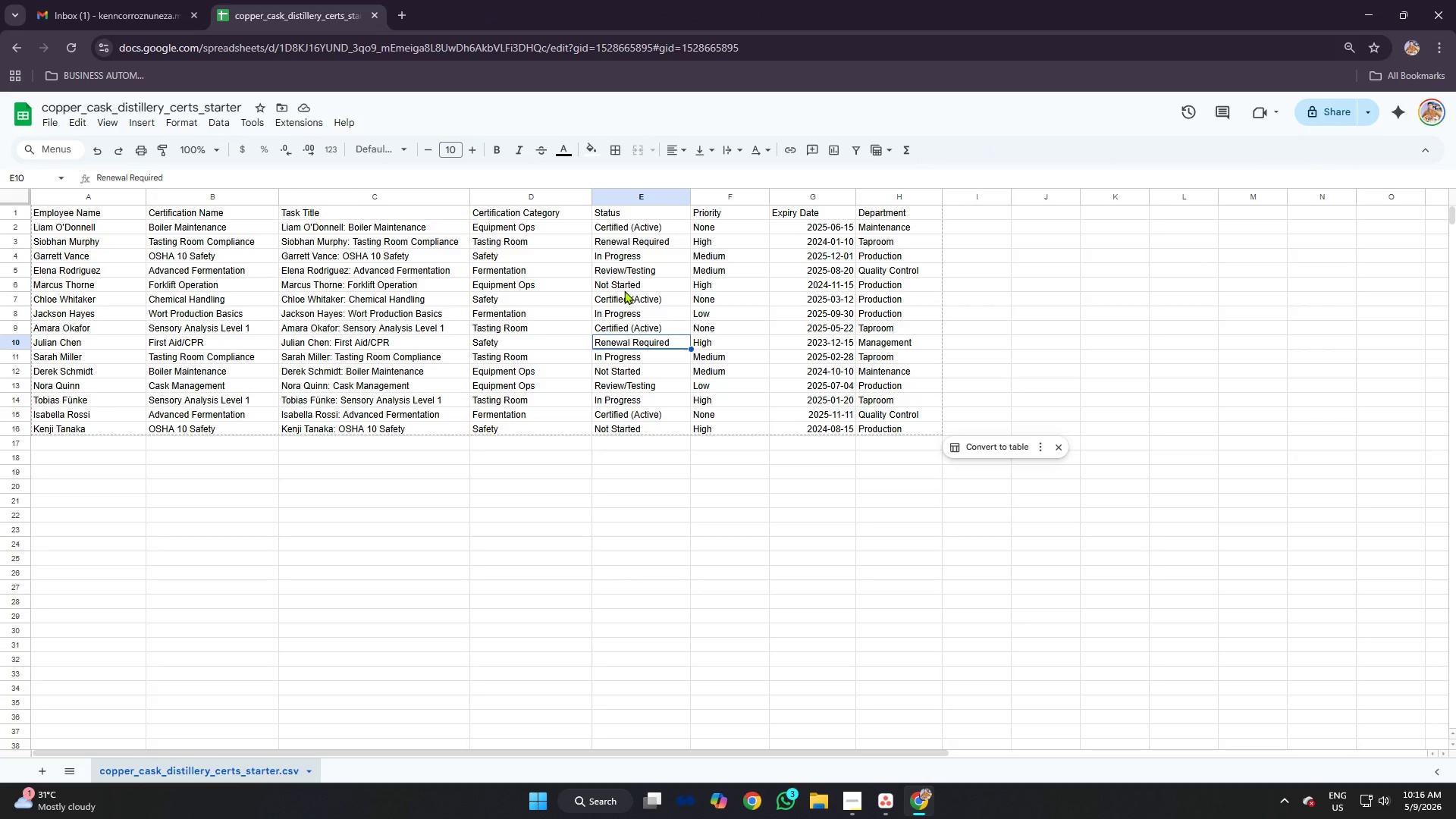 
left_click([417, 236])
 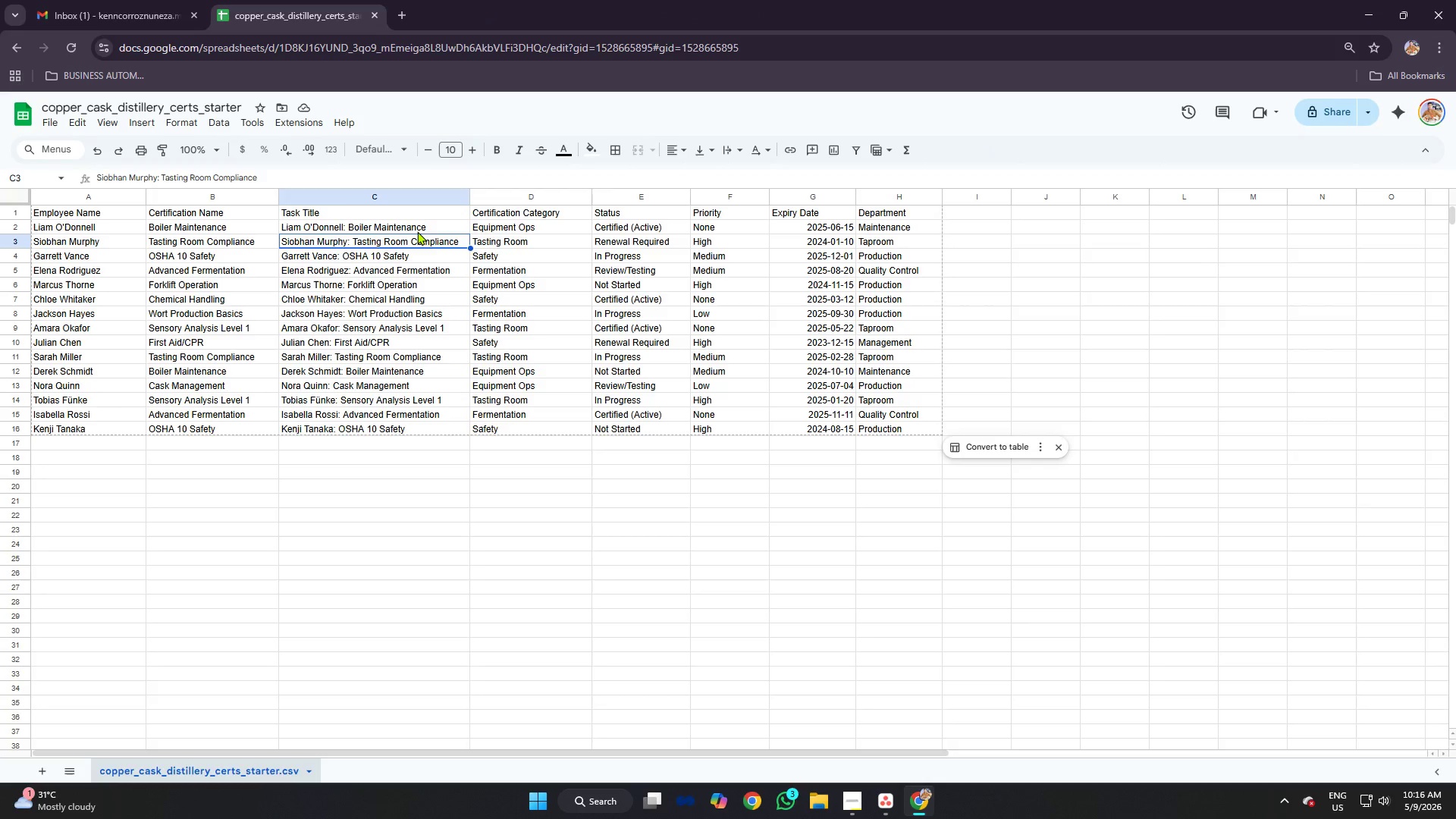 
left_click([417, 231])
 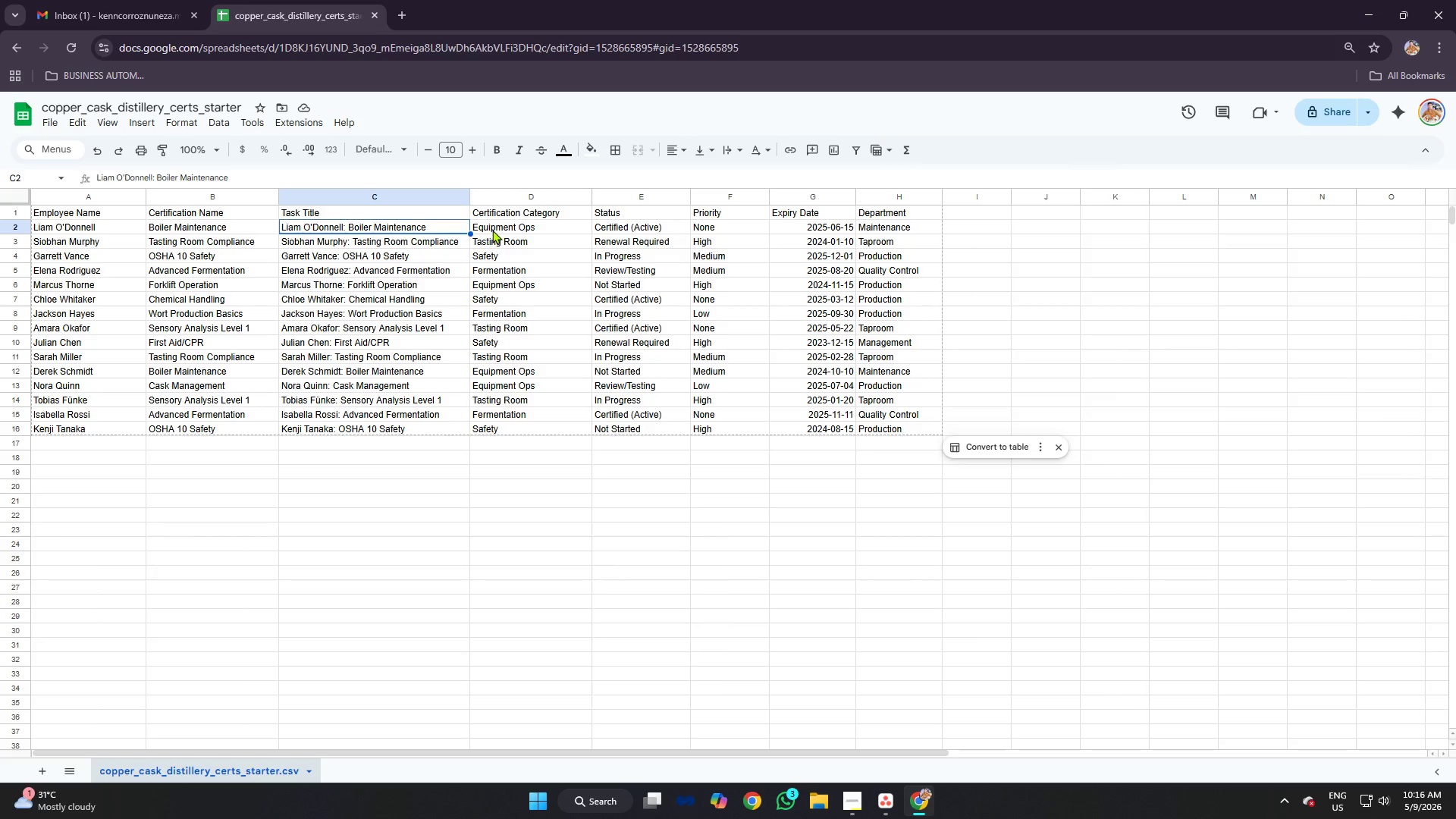 
left_click([492, 230])
 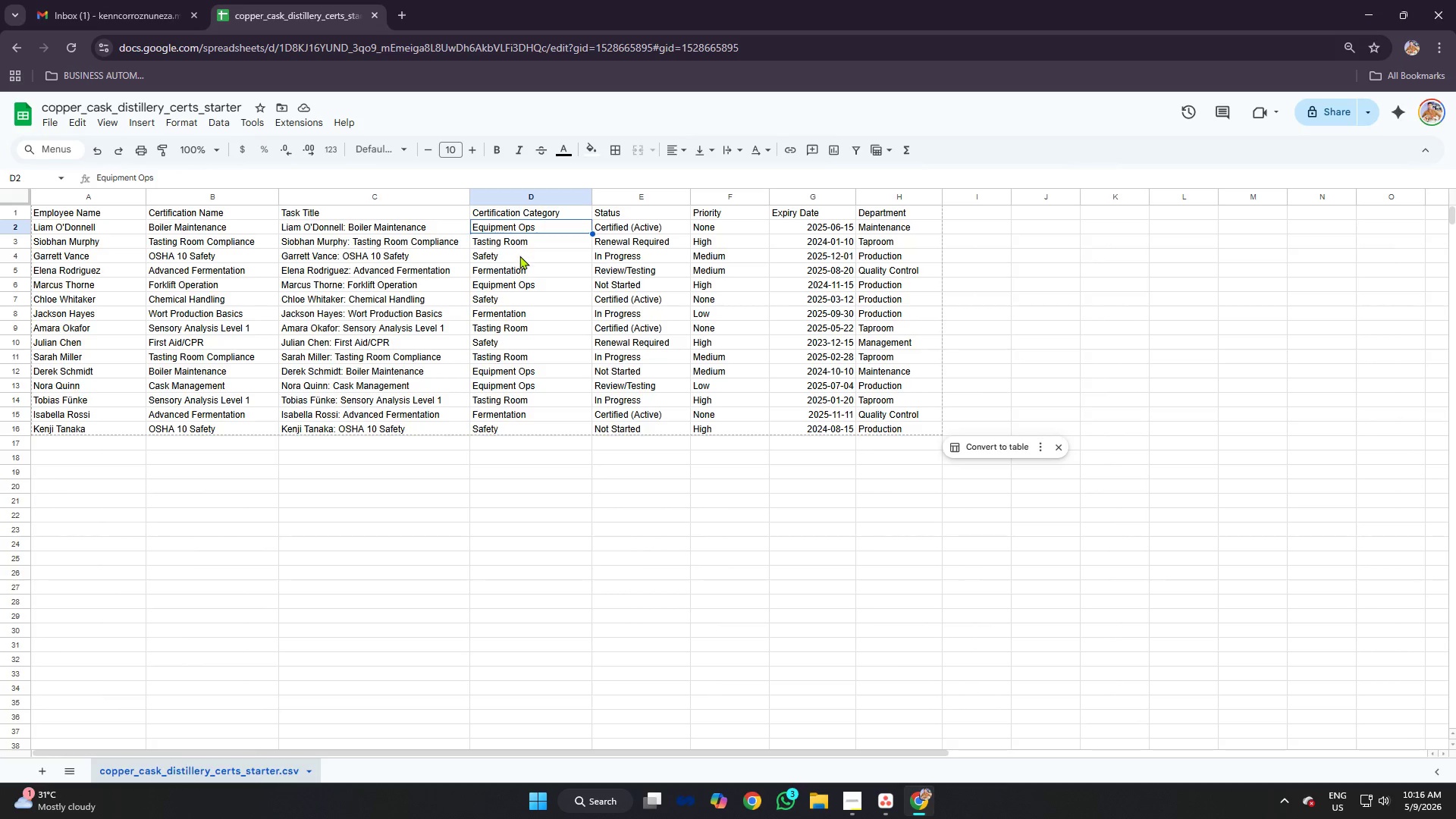 
left_click([521, 256])
 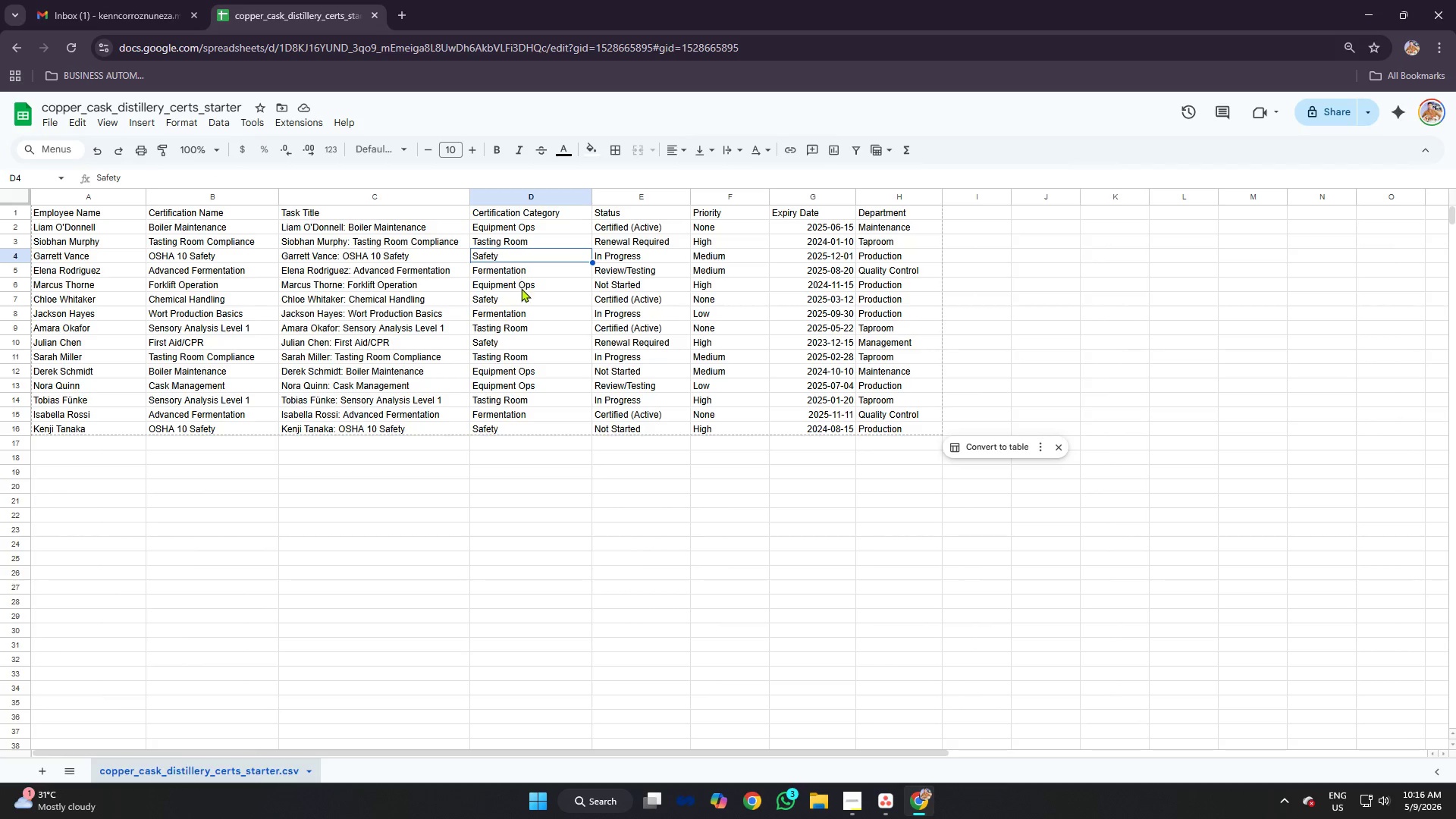 
left_click_drag(start_coordinate=[522, 288], to_coordinate=[524, 293])
 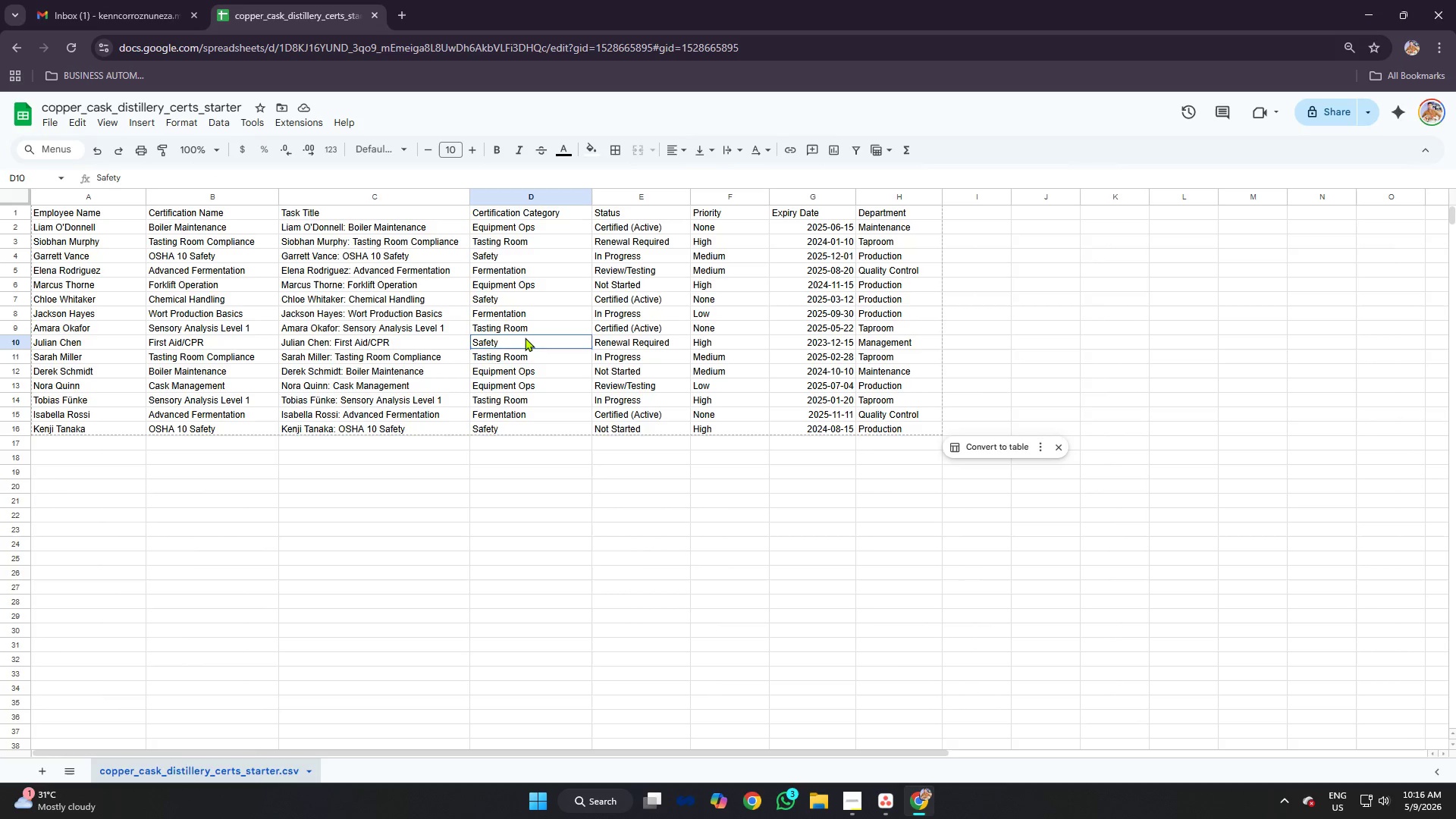 
triple_click([525, 337])
 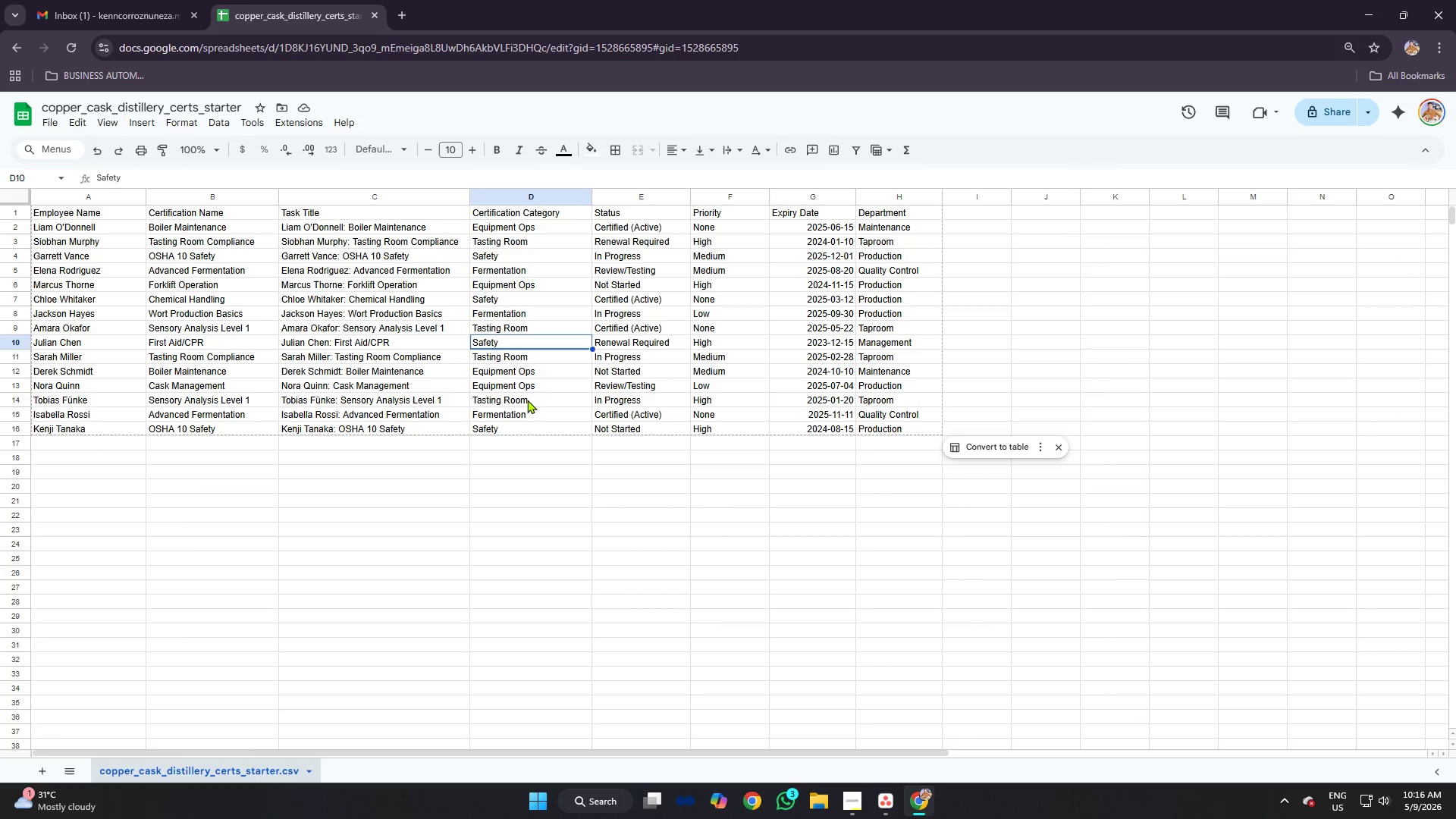 
triple_click([528, 400])
 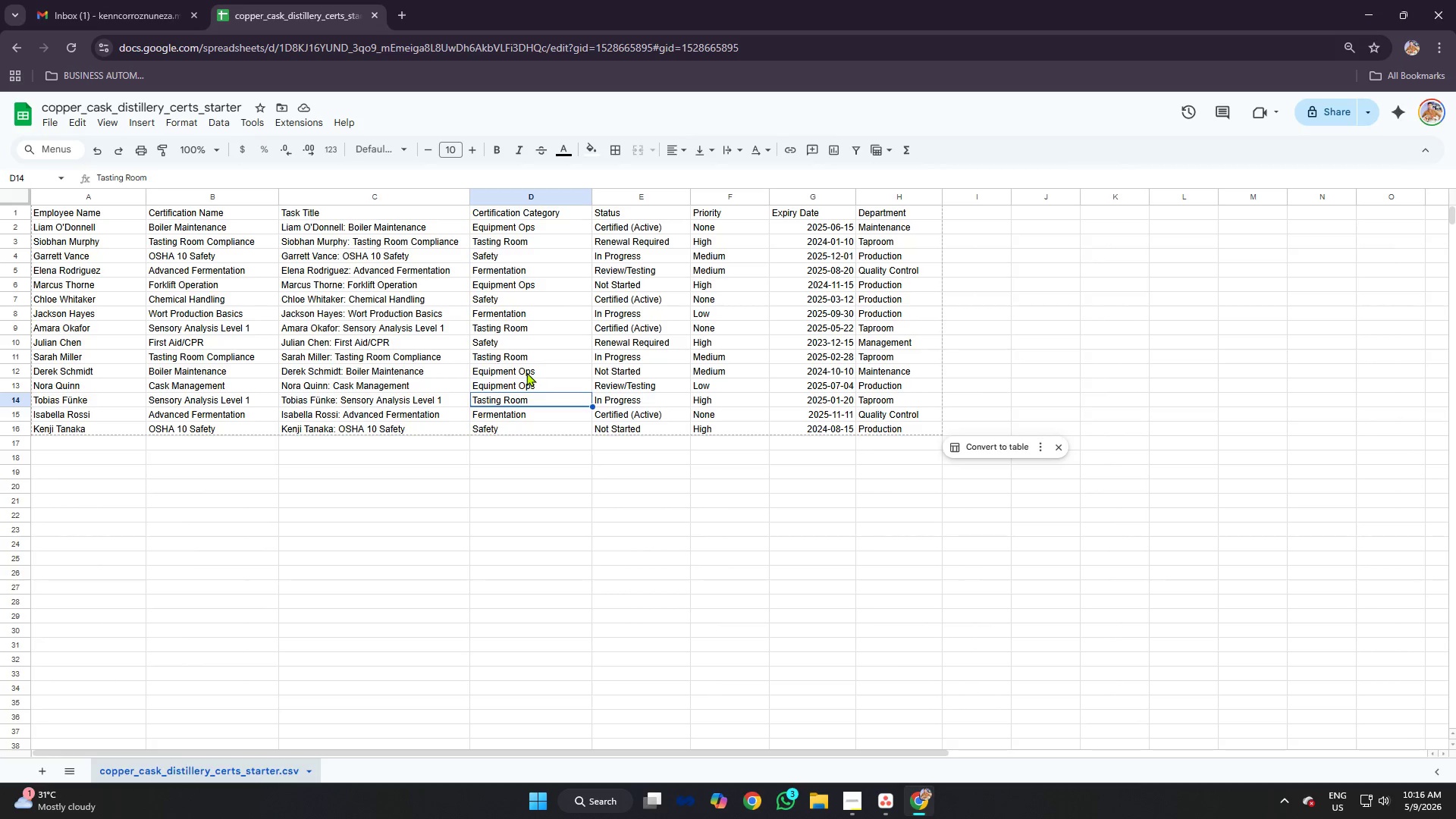 
triple_click([526, 372])
 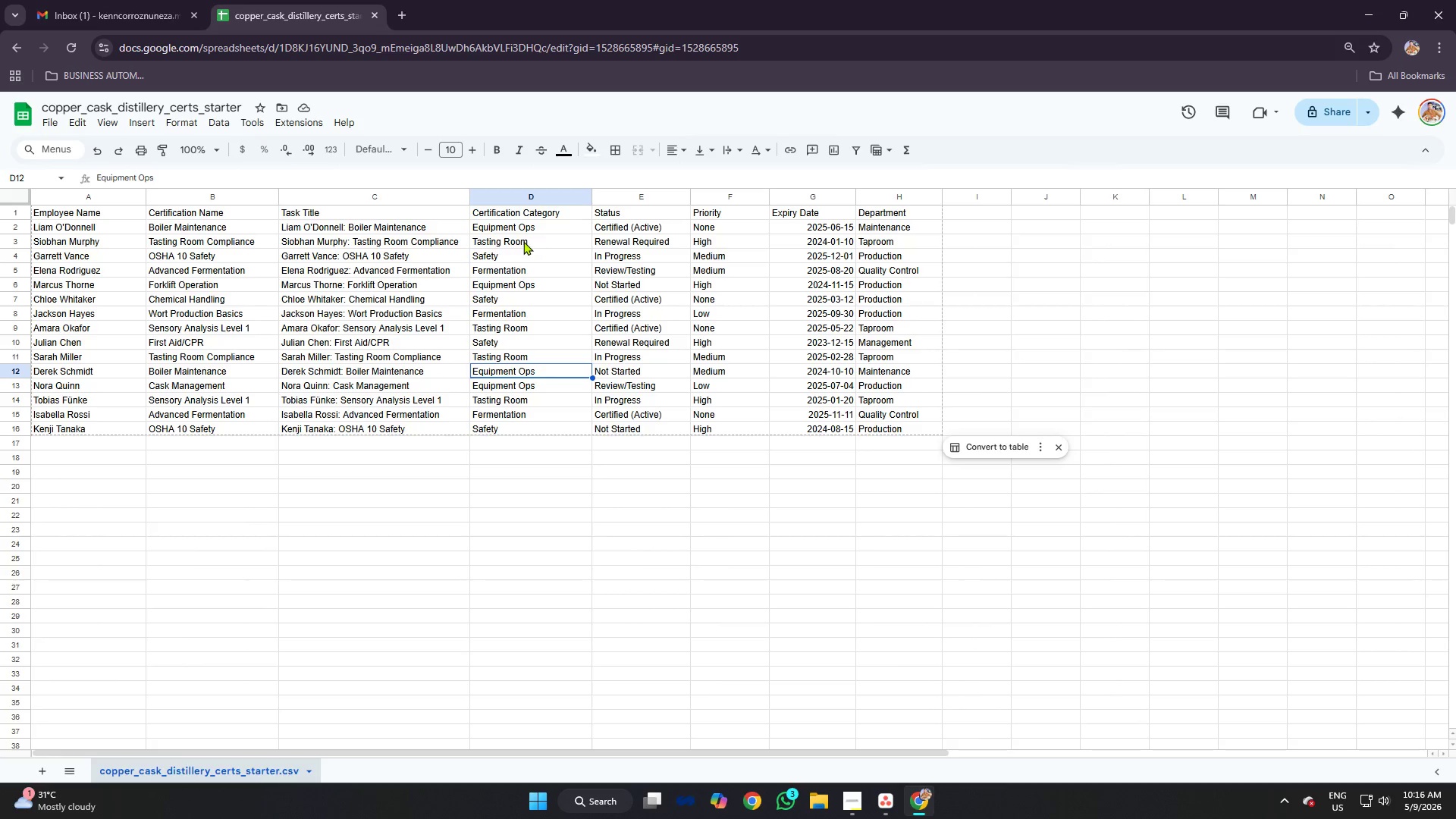 
left_click([523, 240])
 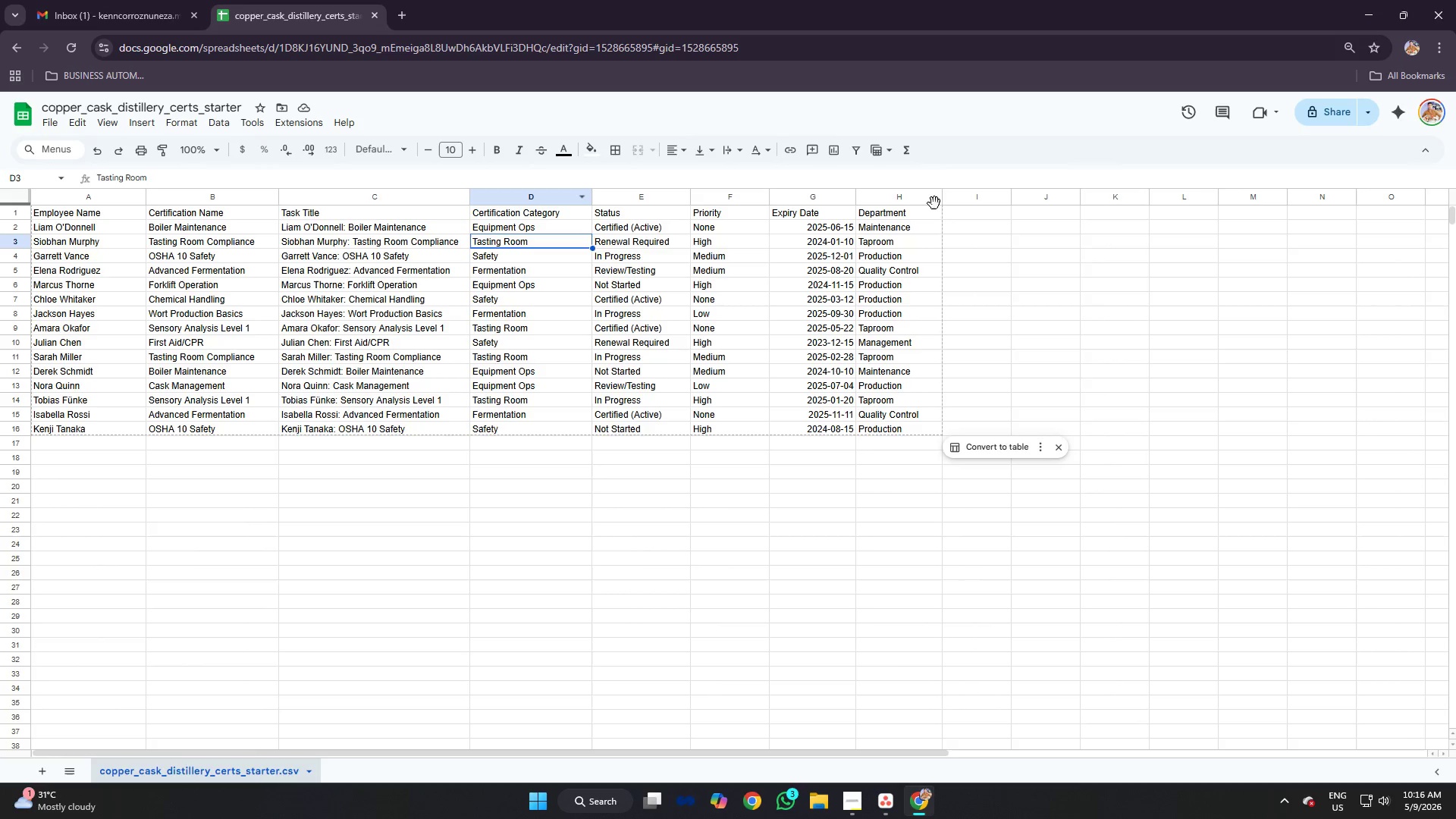 
left_click_drag(start_coordinate=[942, 195], to_coordinate=[948, 195])
 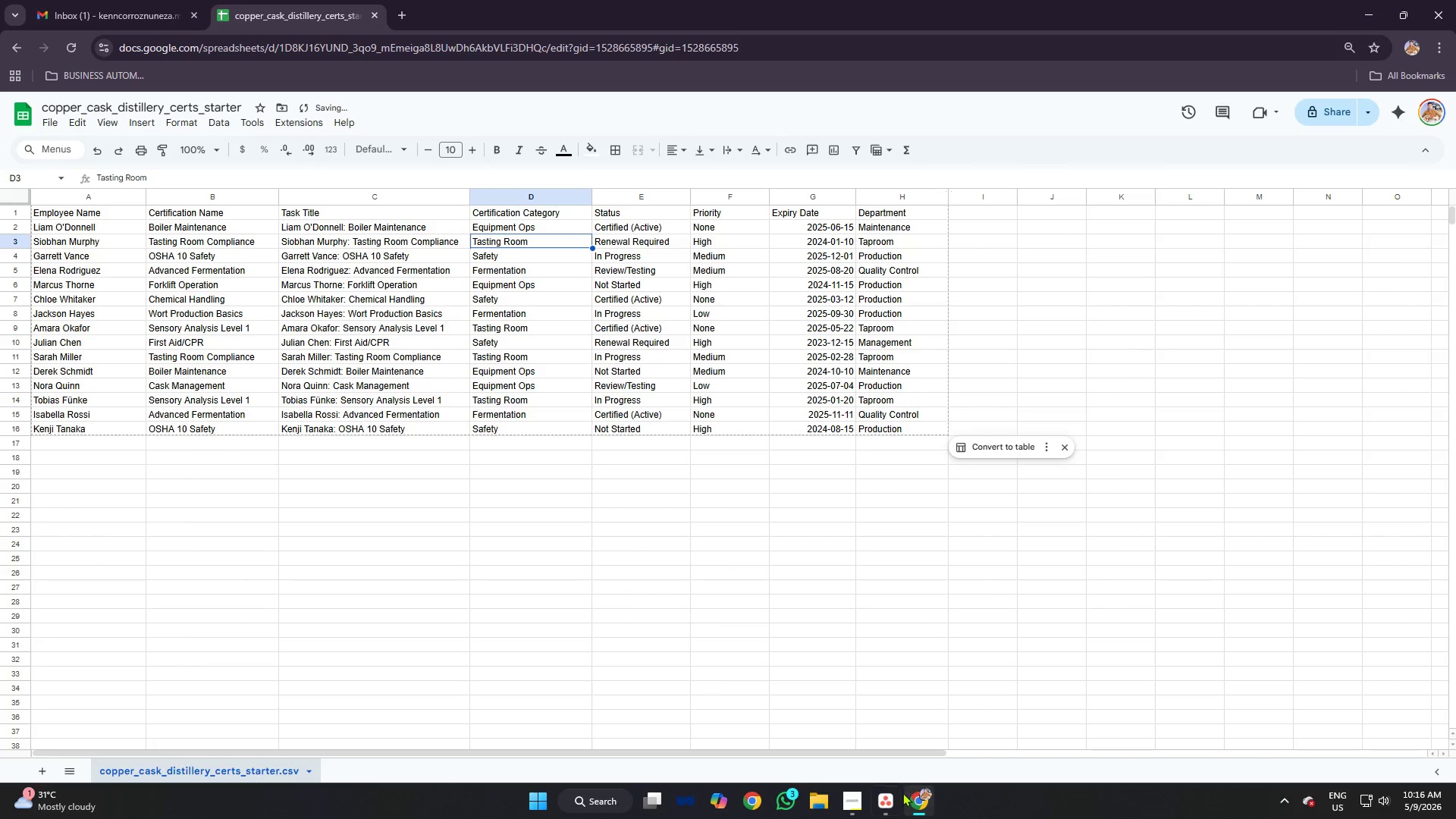 
left_click([897, 795])
 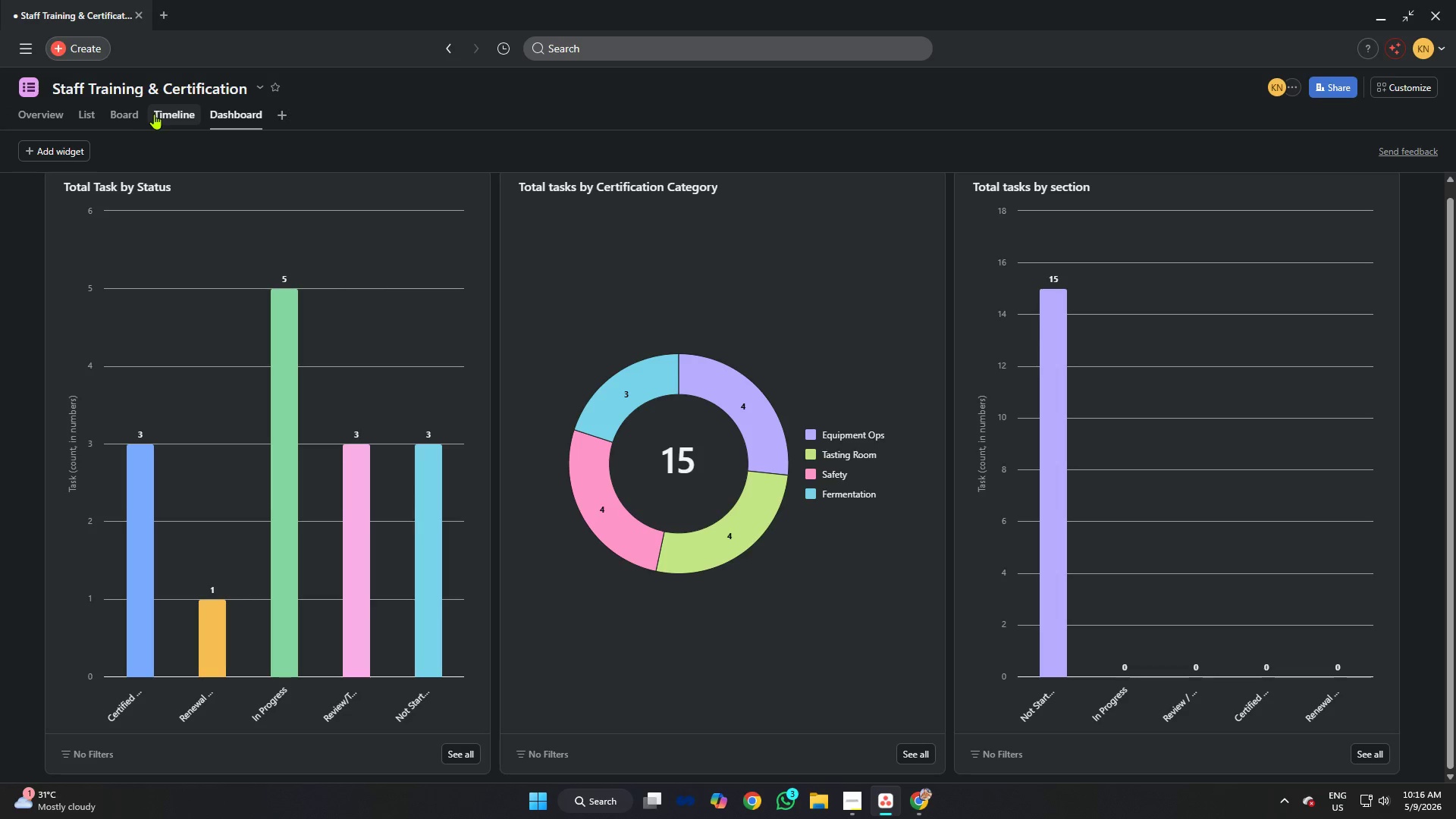 
left_click([135, 113])
 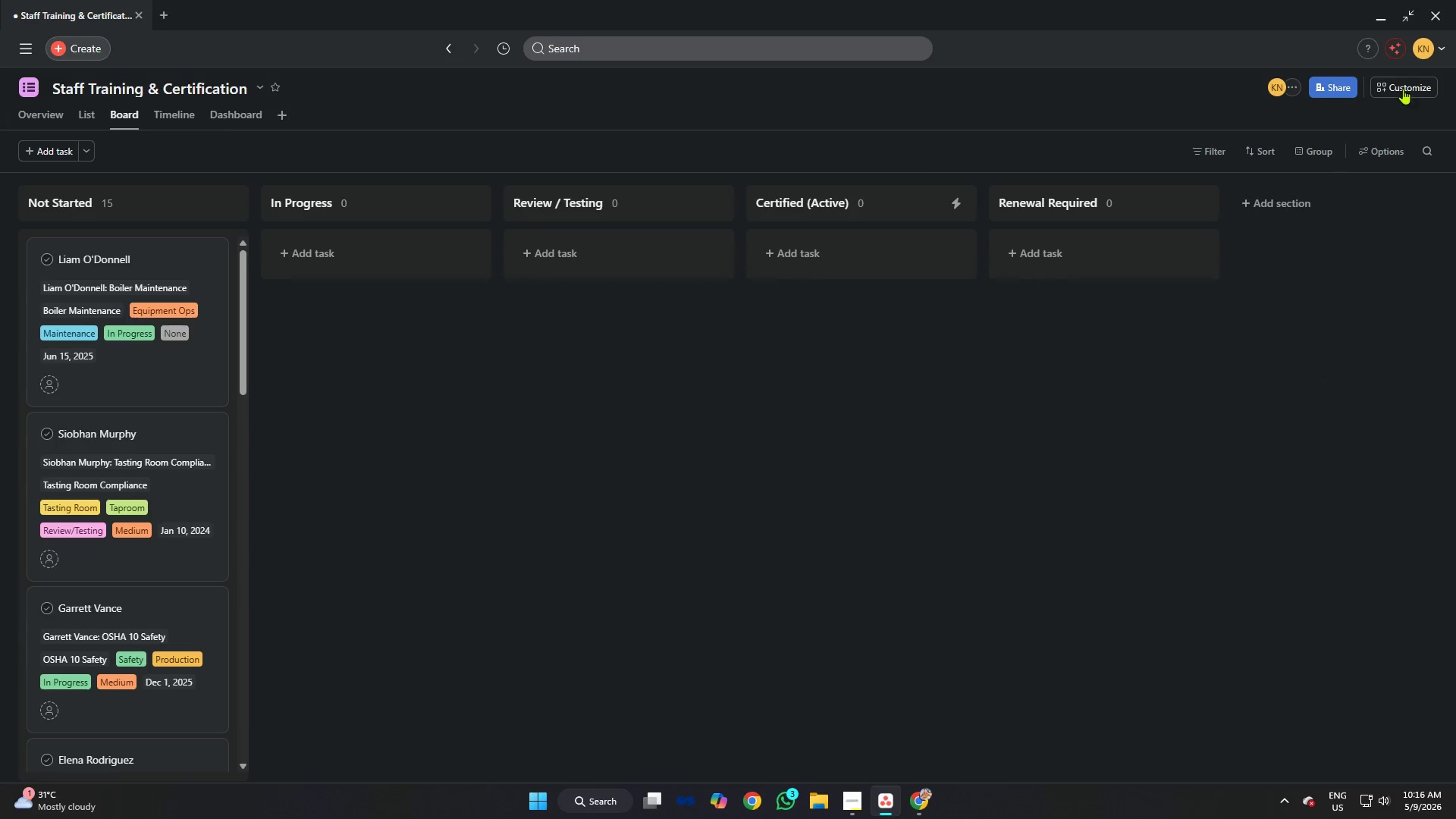 
wait(11.52)
 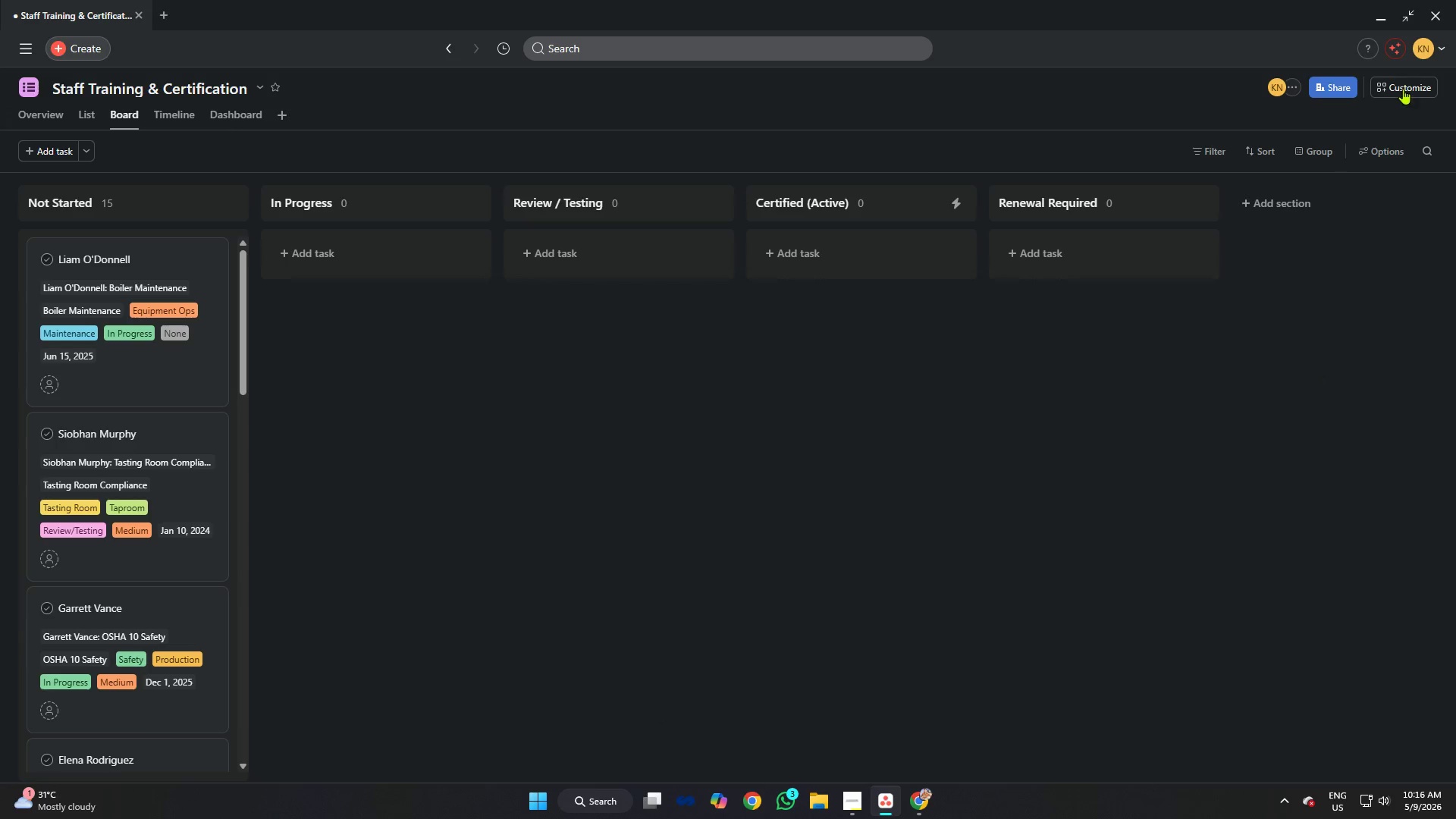 
left_click([857, 796])
 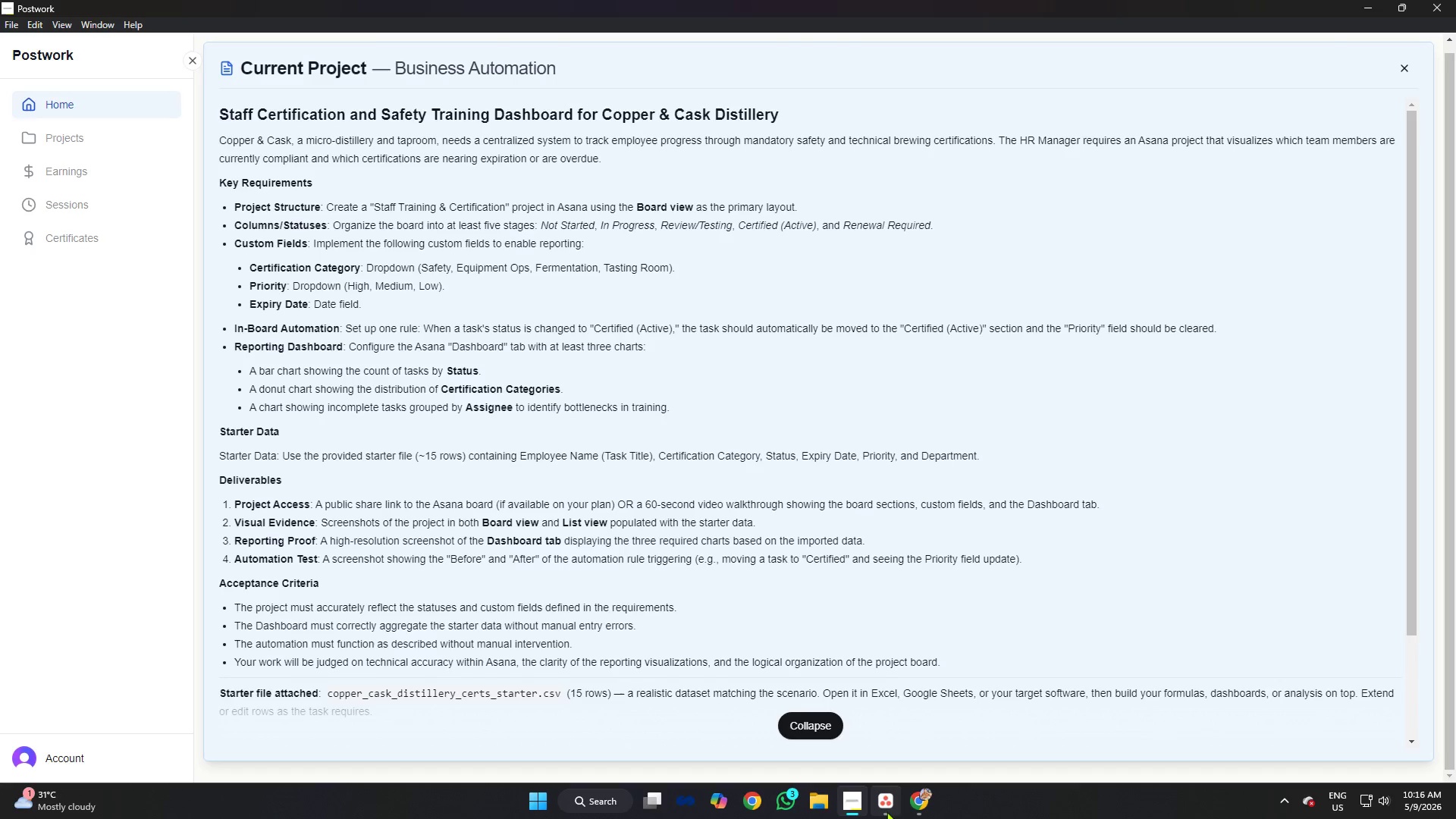 
left_click([920, 796])
 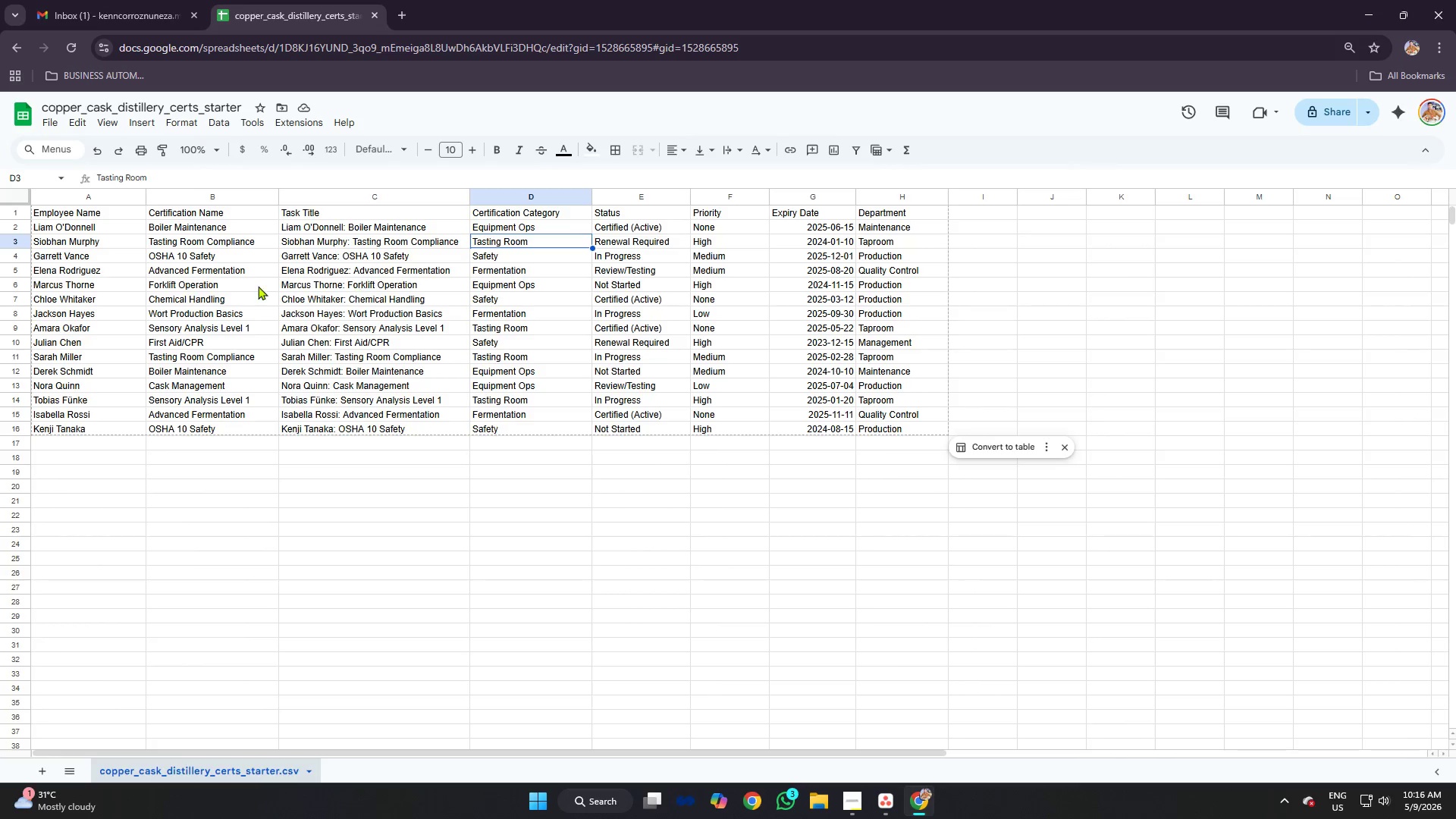 
left_click([173, 275])
 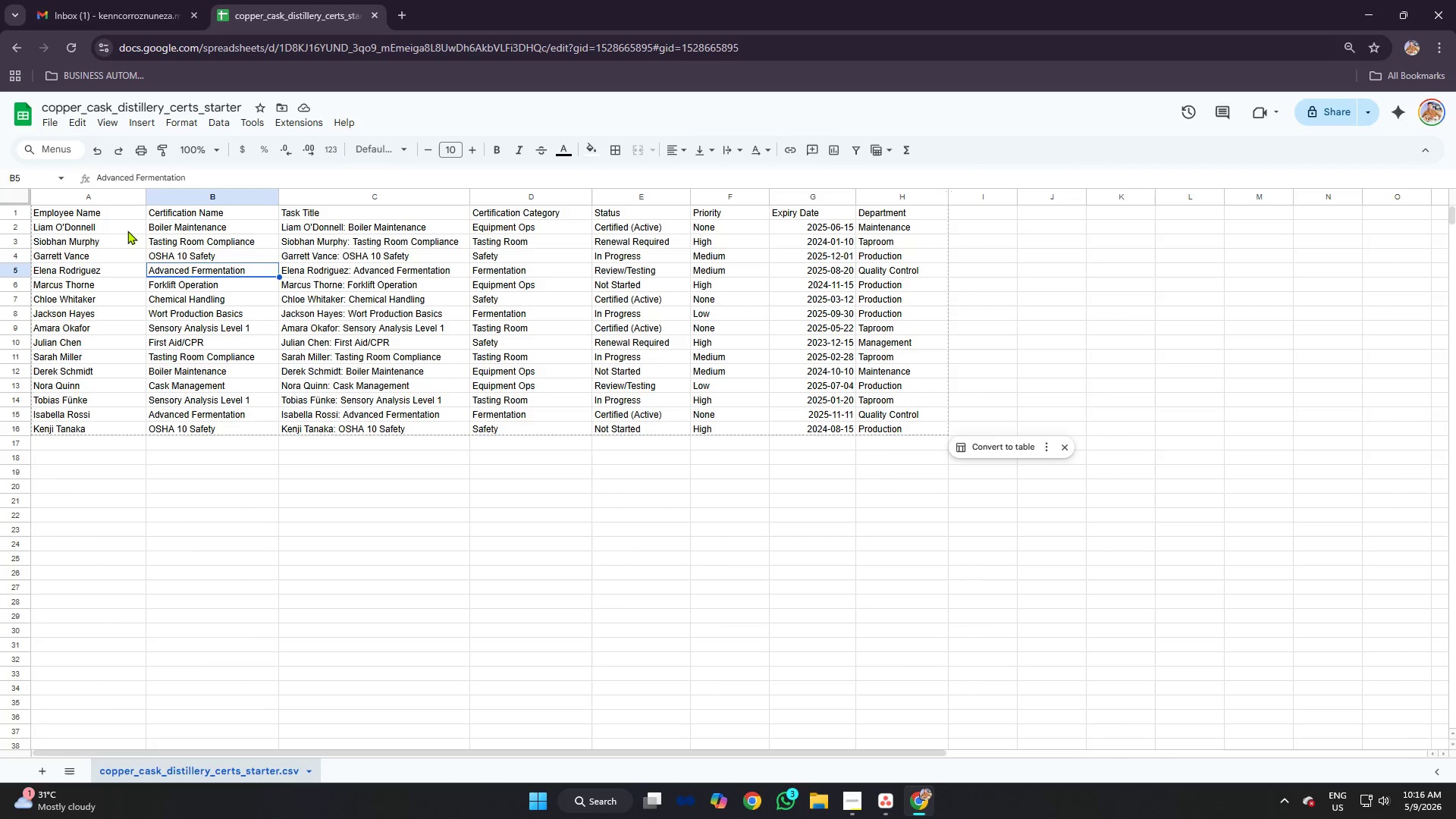 
left_click_drag(start_coordinate=[123, 229], to_coordinate=[131, 425])
 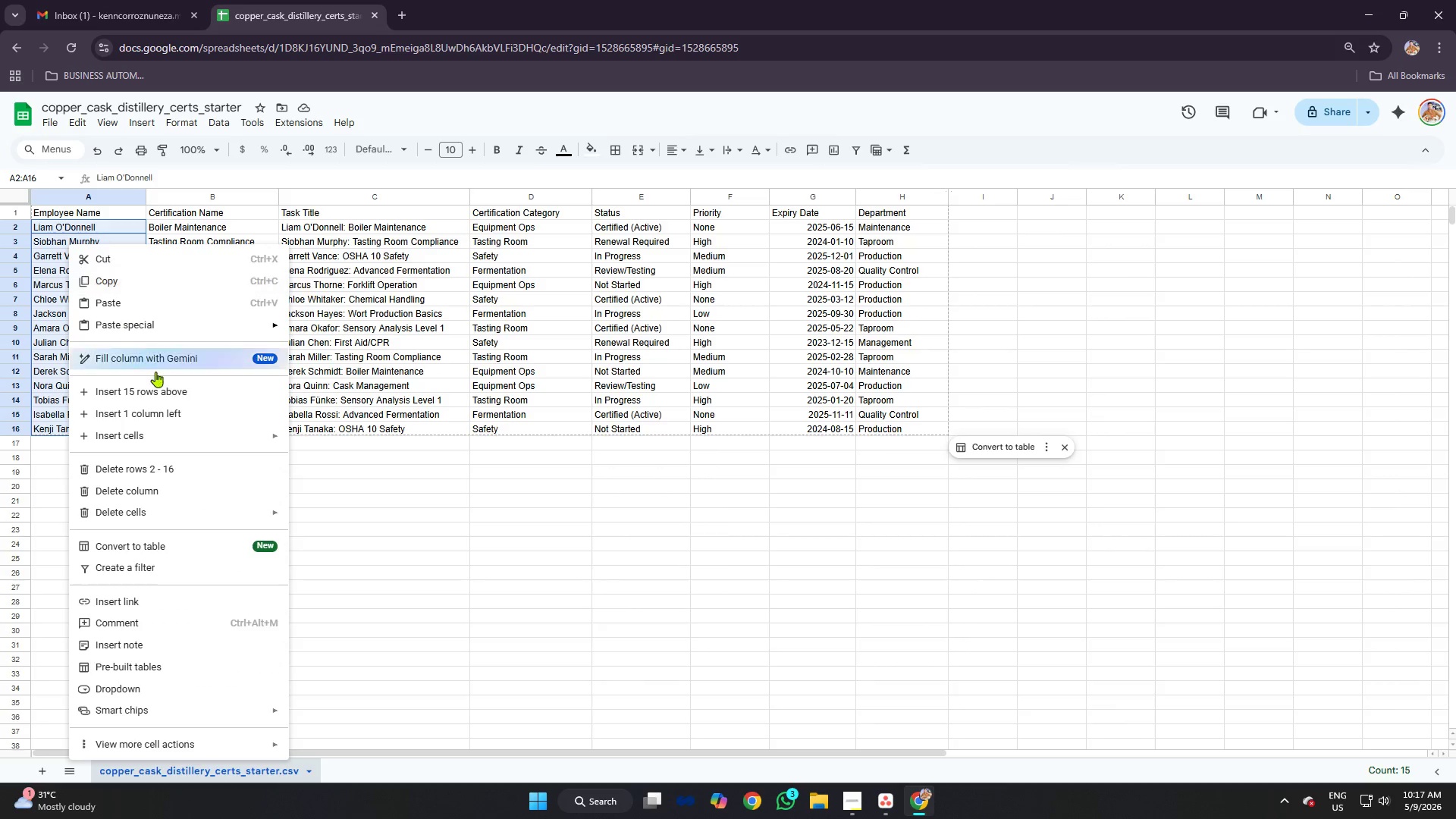 
wait(9.86)
 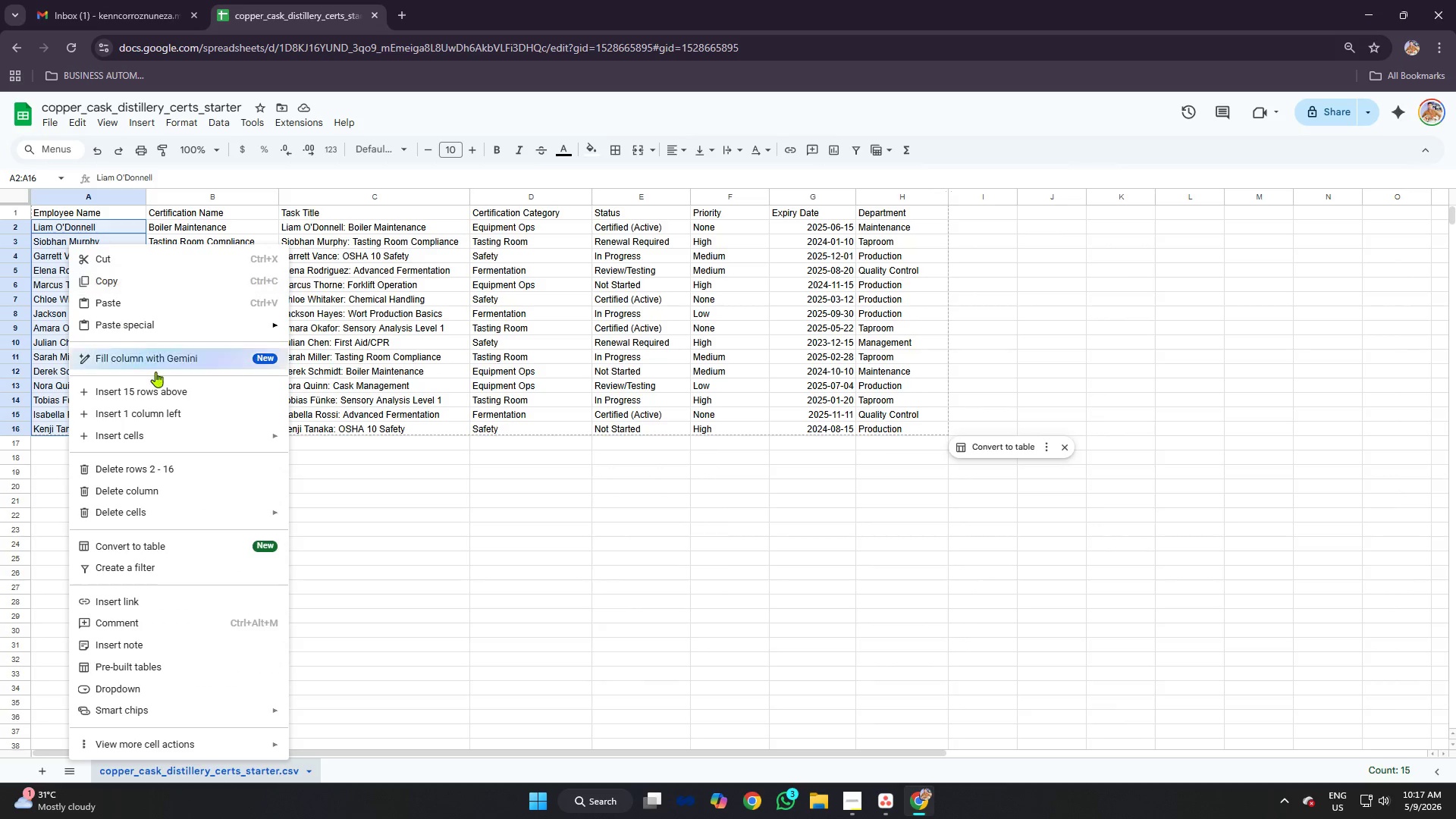 
mouse_move([361, 222])
 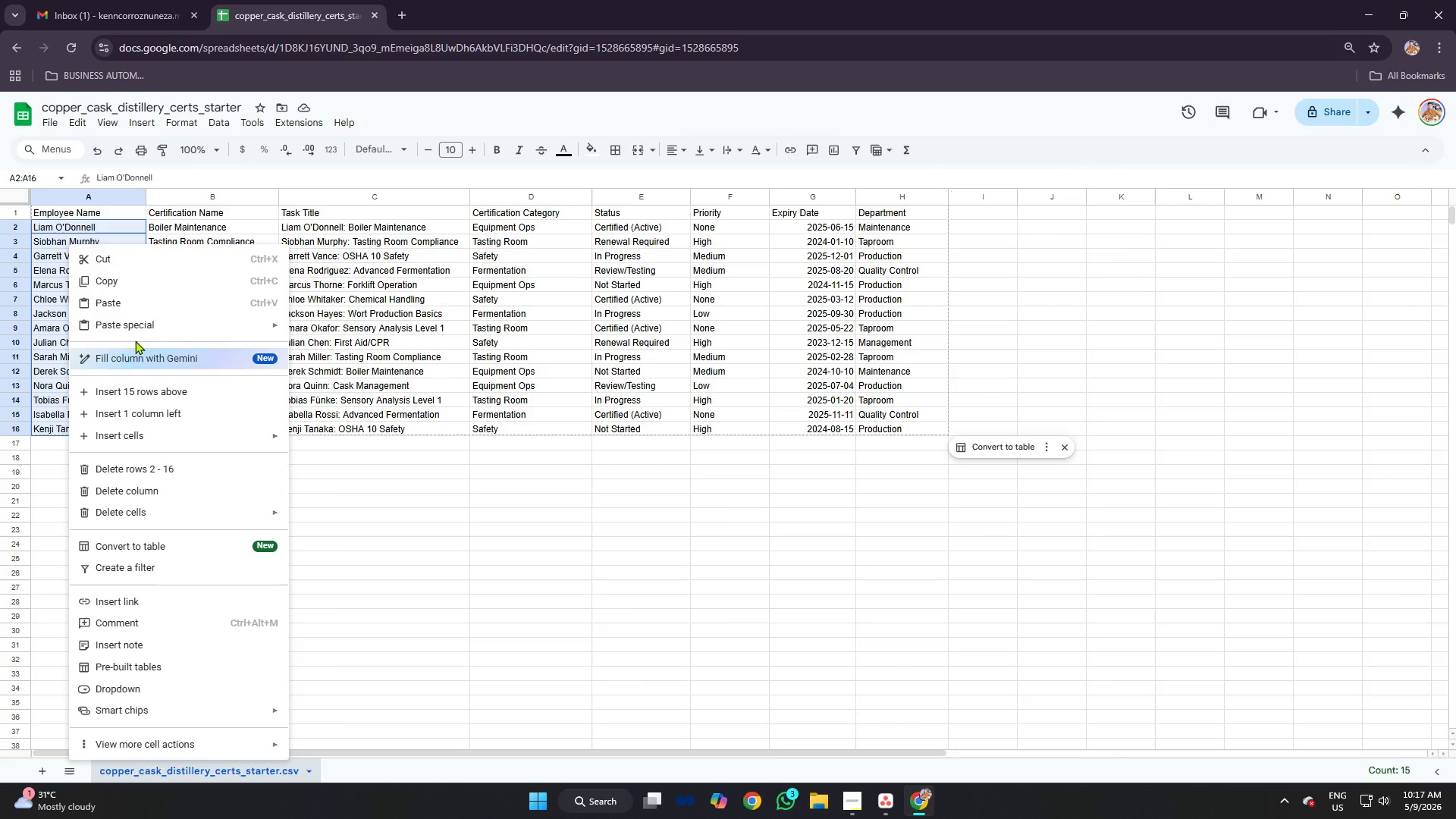 
left_click([140, 285])
 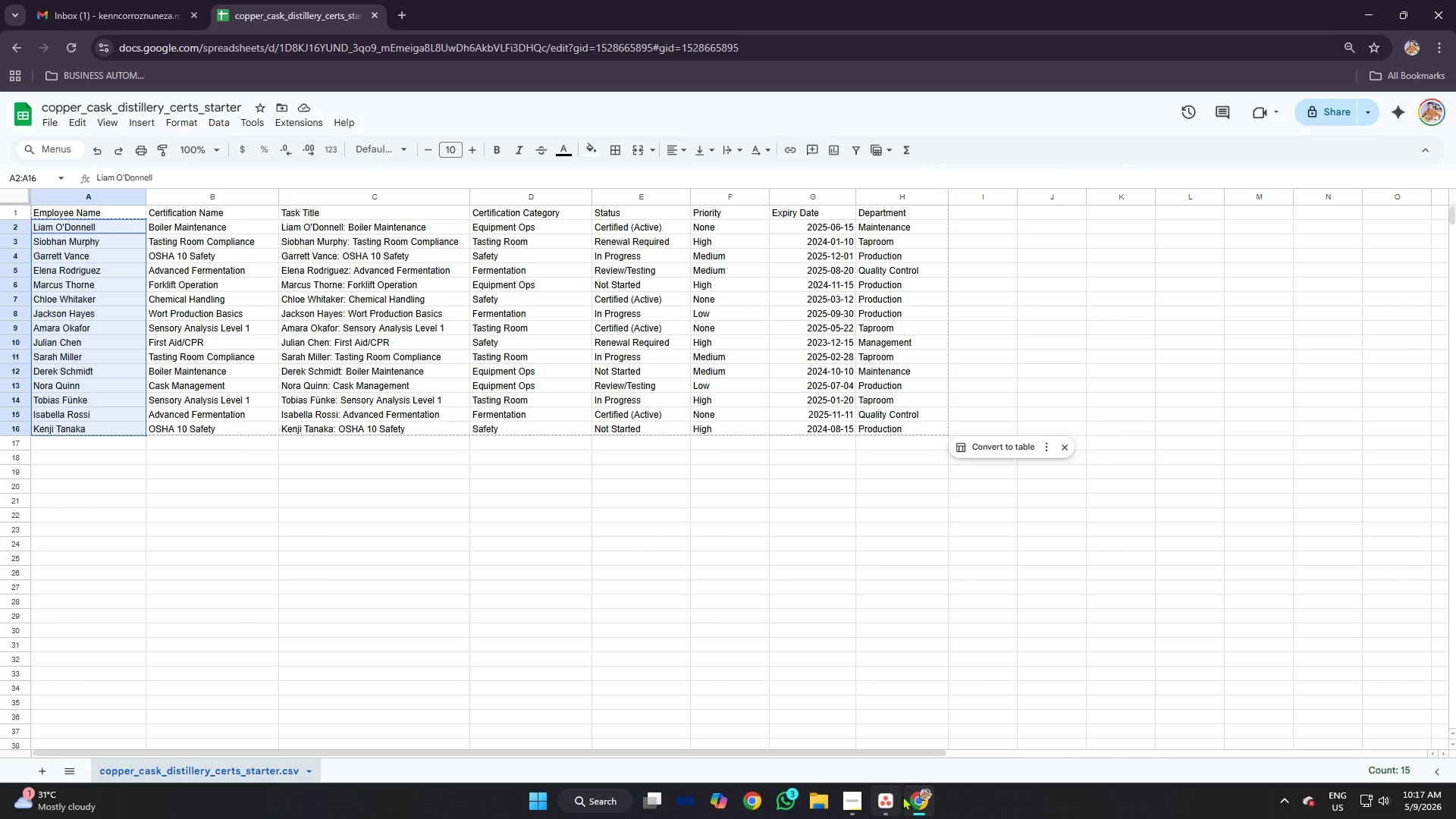 
left_click([889, 799])
 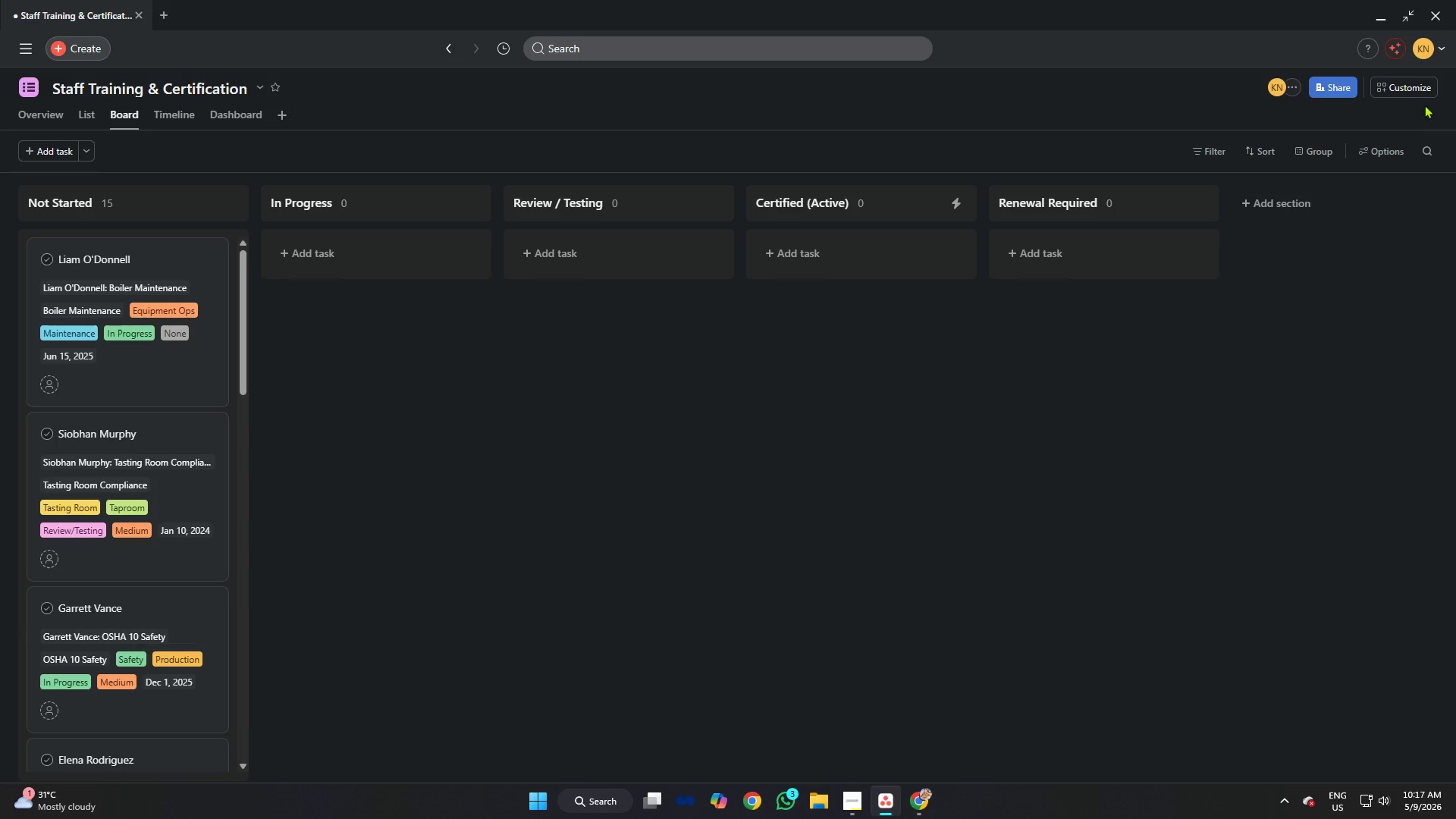 
left_click([1423, 93])
 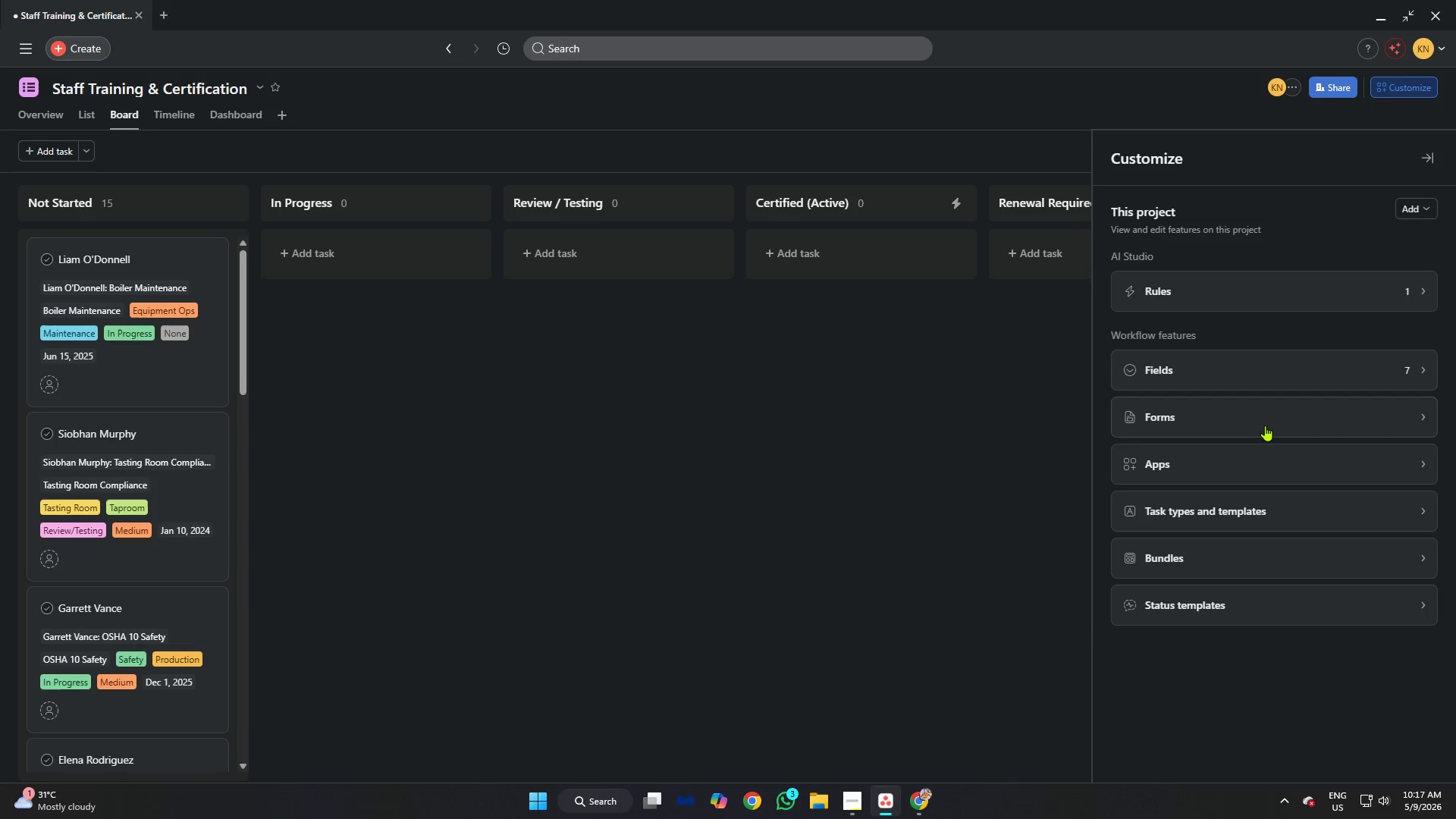 
left_click([1256, 362])
 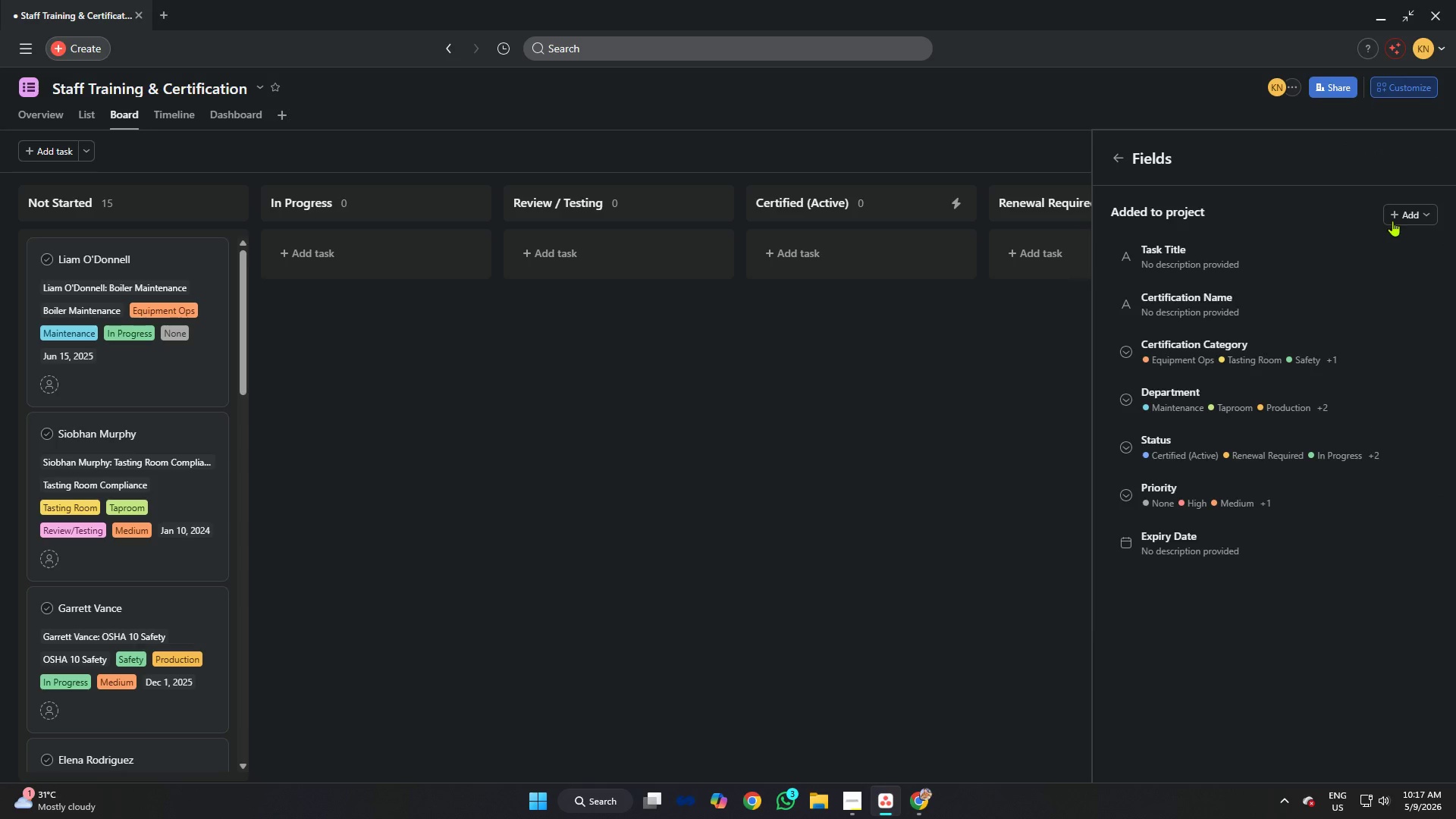 
left_click([1401, 214])
 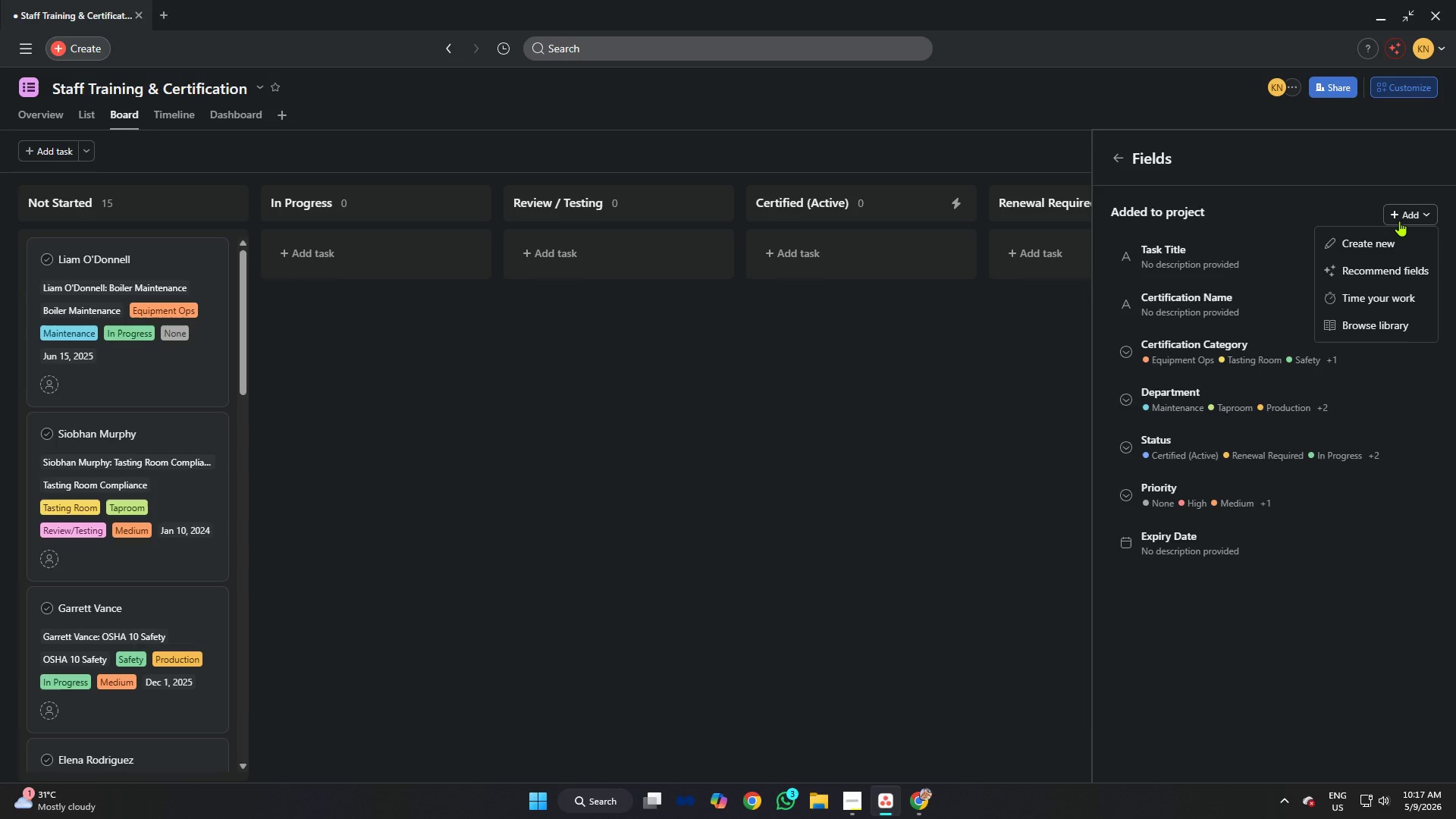 
left_click([1382, 246])
 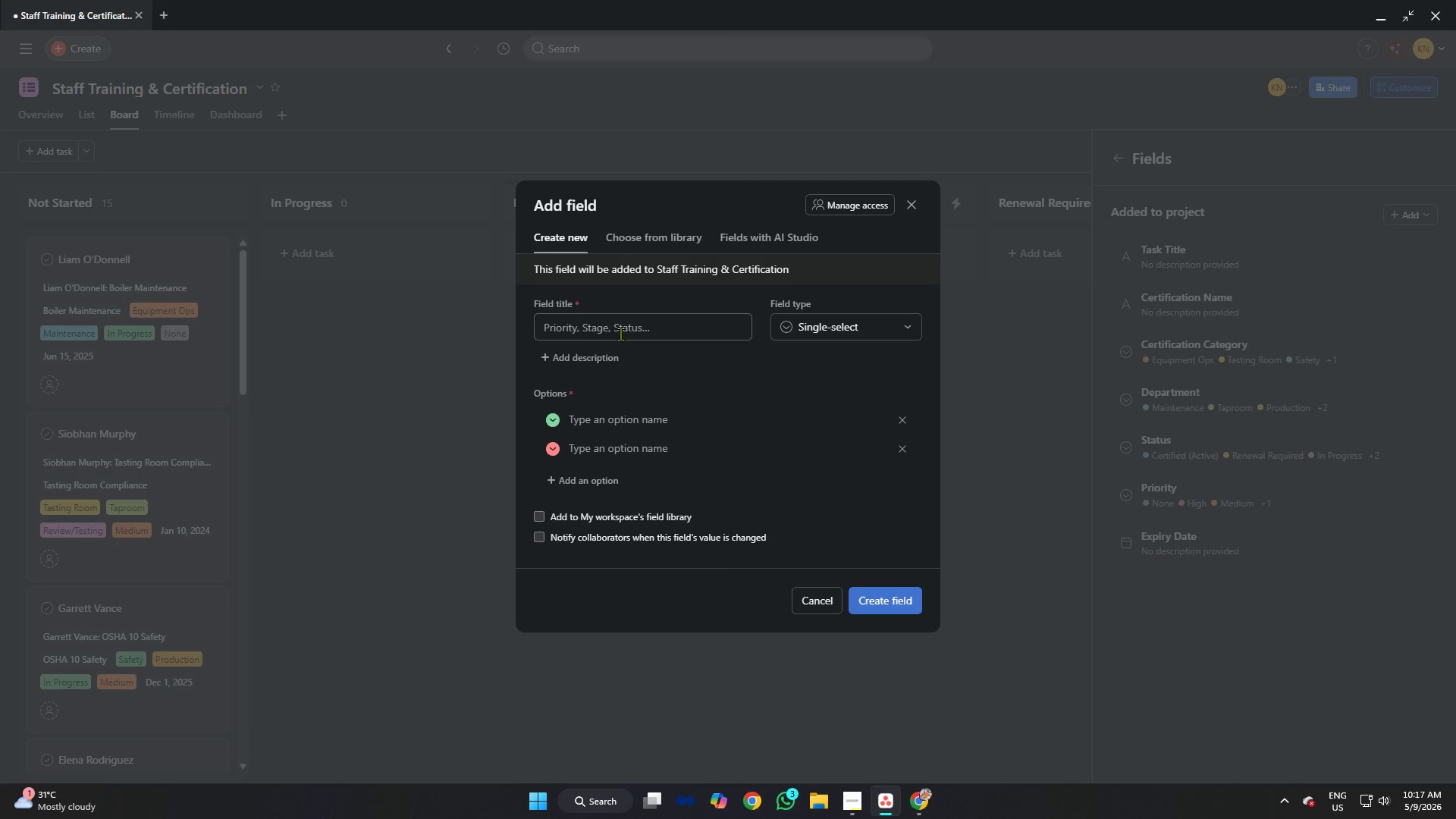 
left_click([620, 331])
 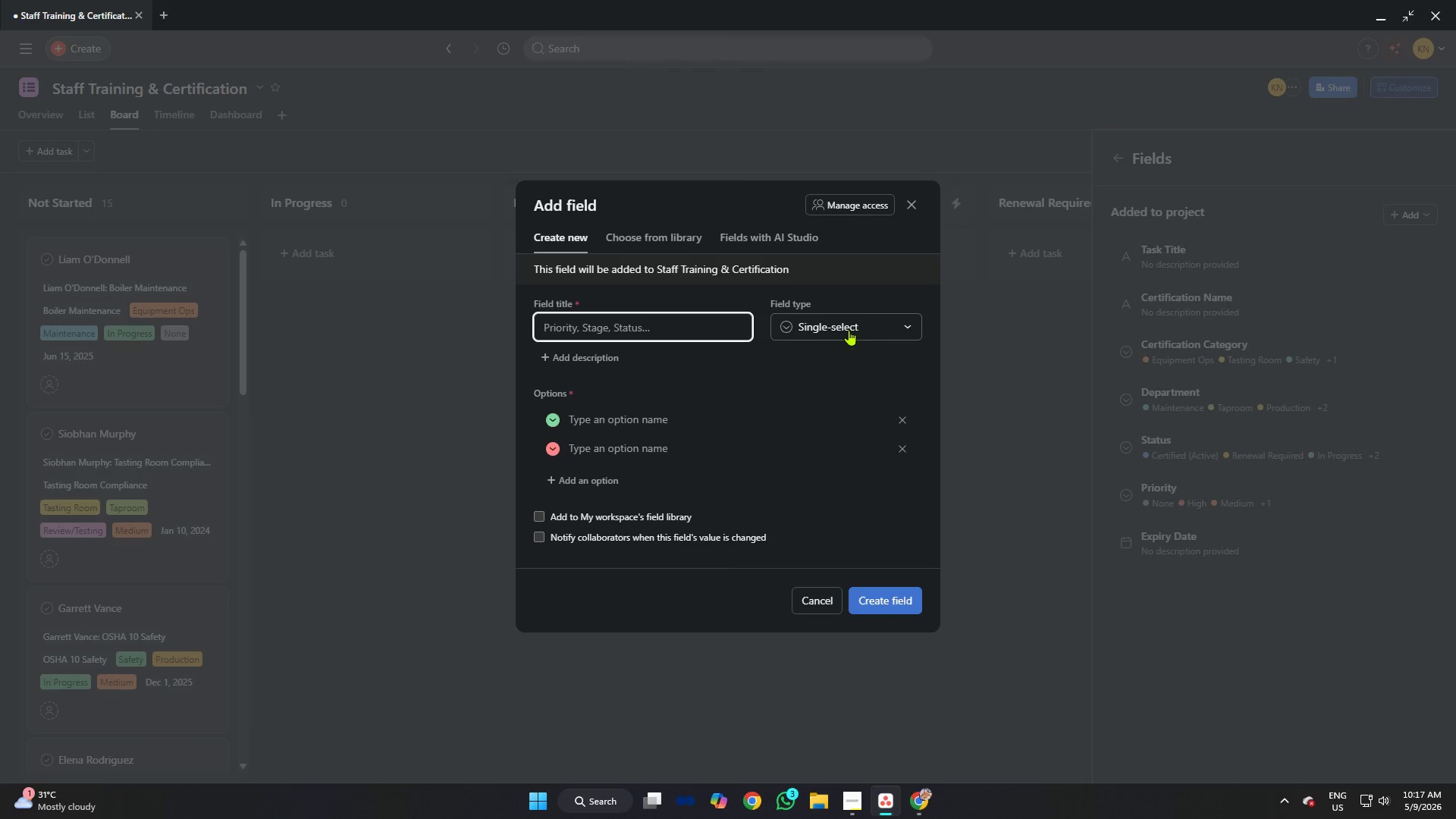 
left_click([888, 327])
 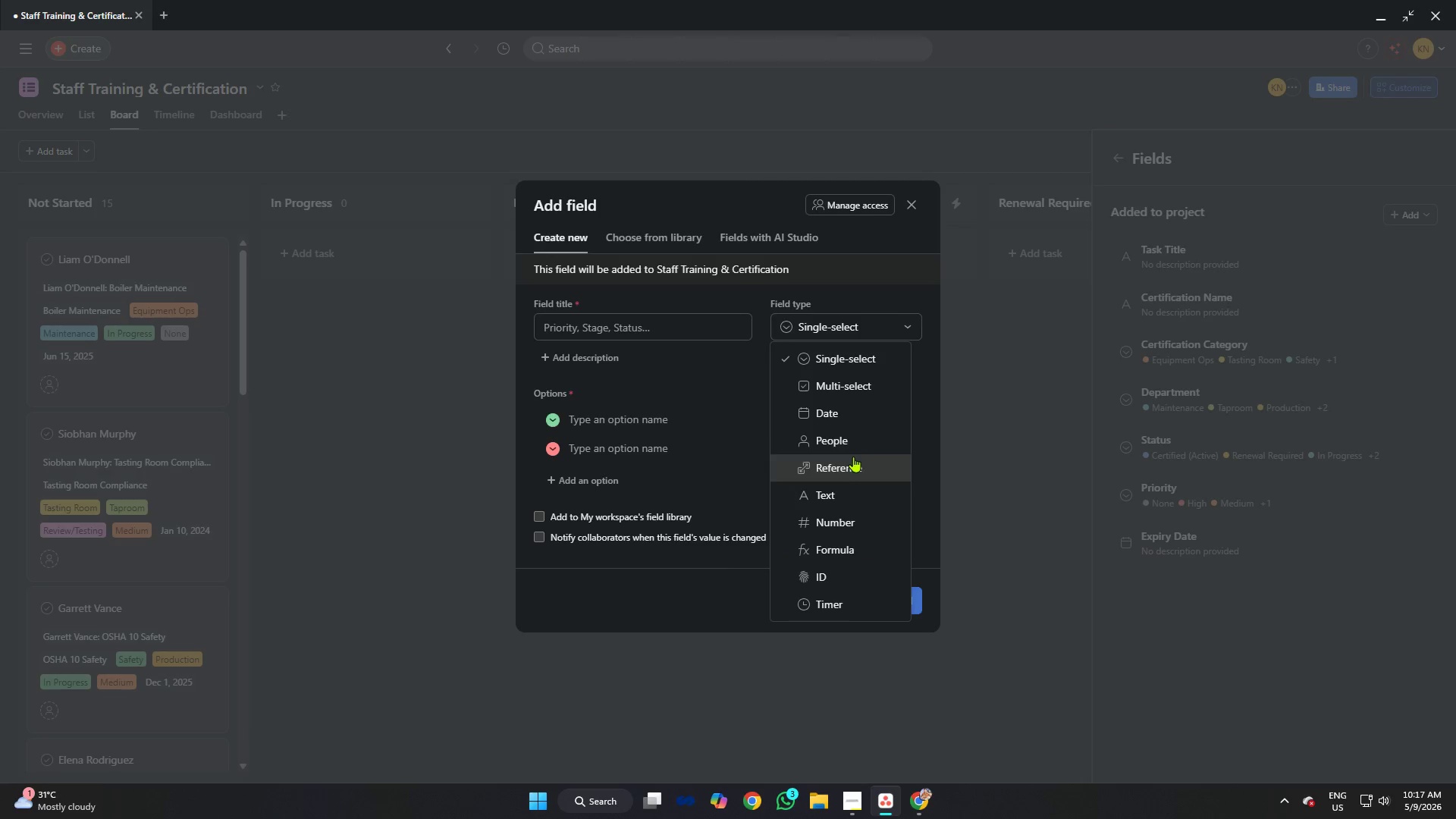 
left_click([853, 445])
 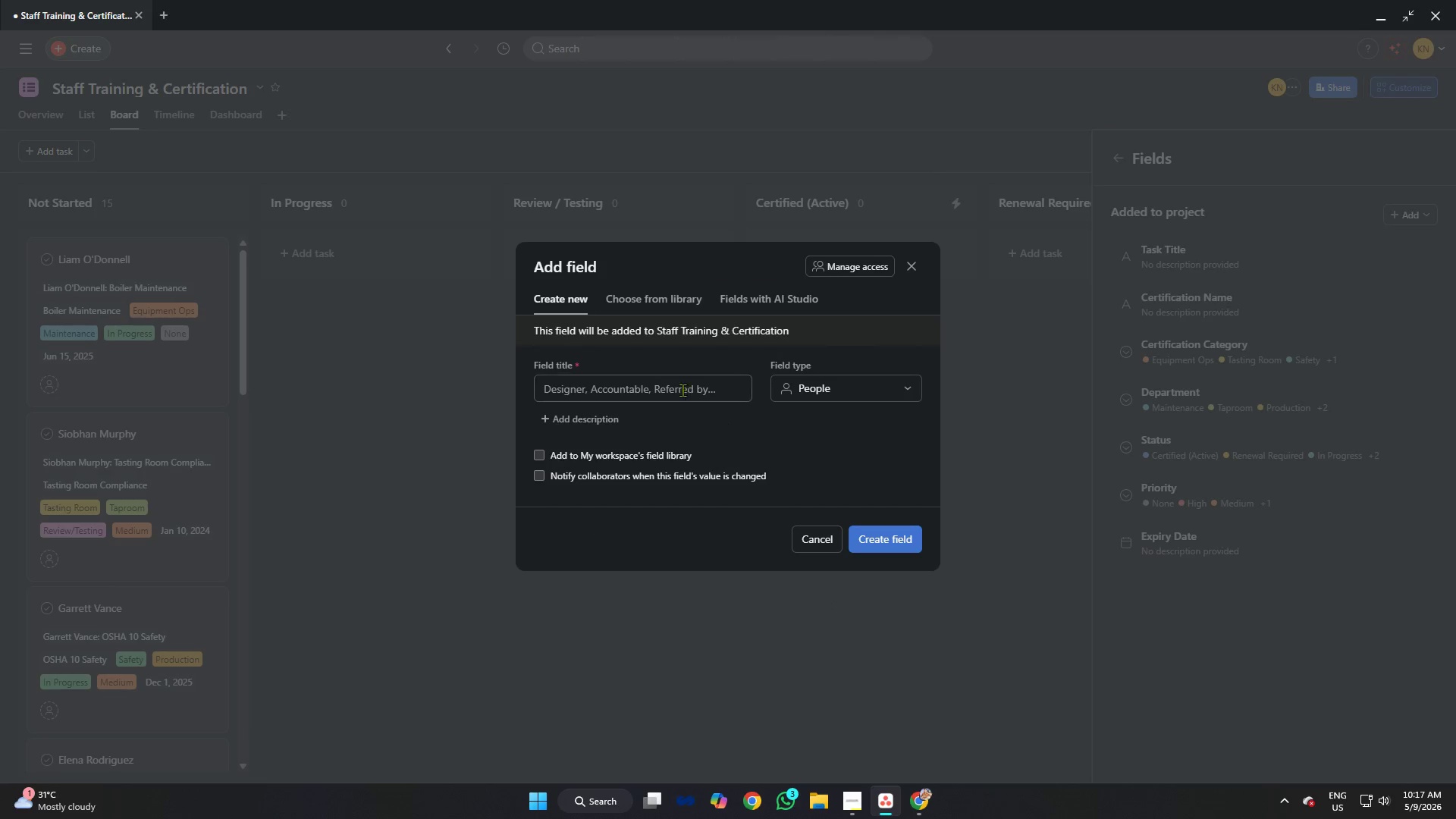 
left_click([680, 378])
 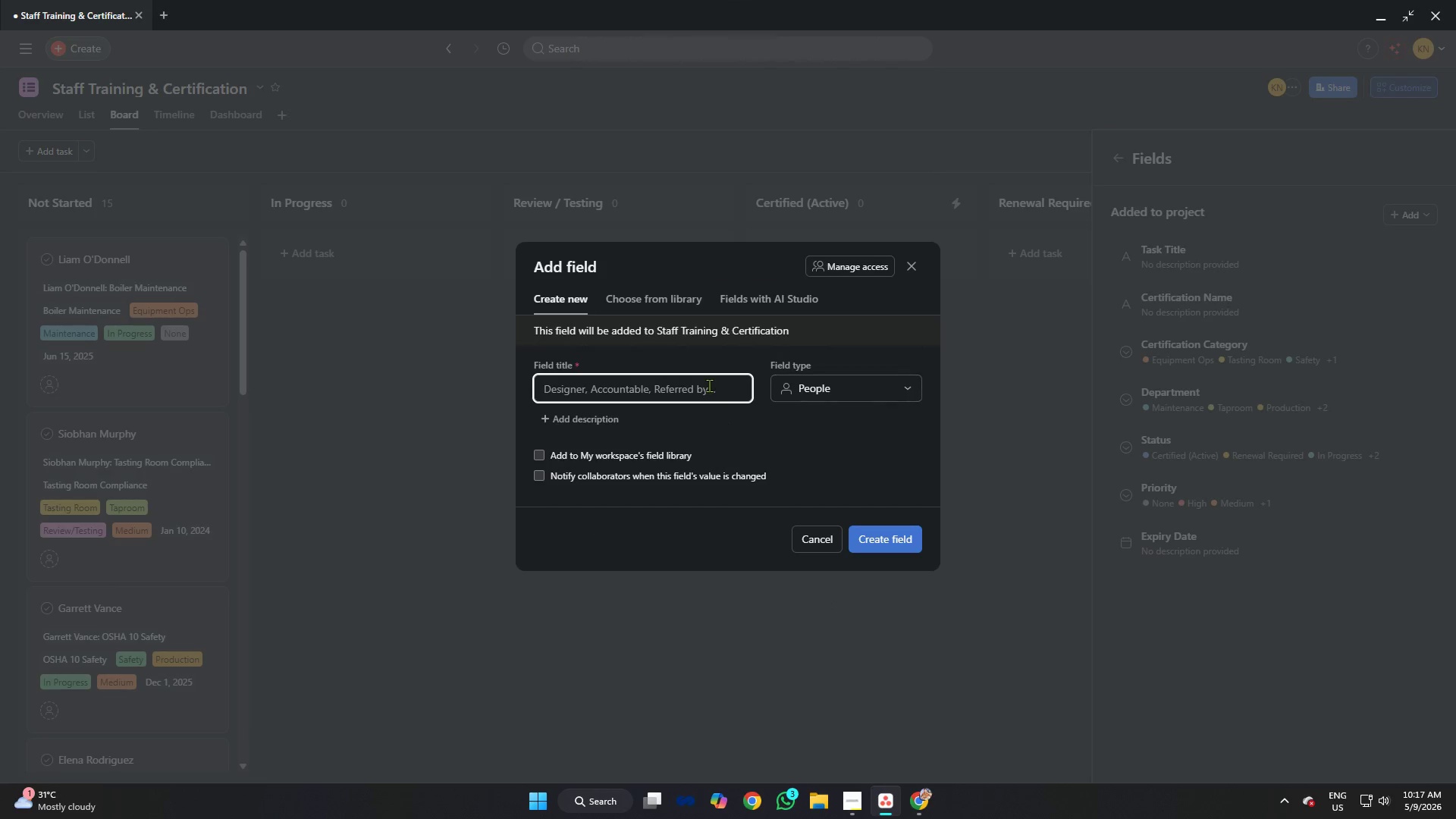 
type(Assignre)
key(Backspace)
type(ee)
key(Backspace)
 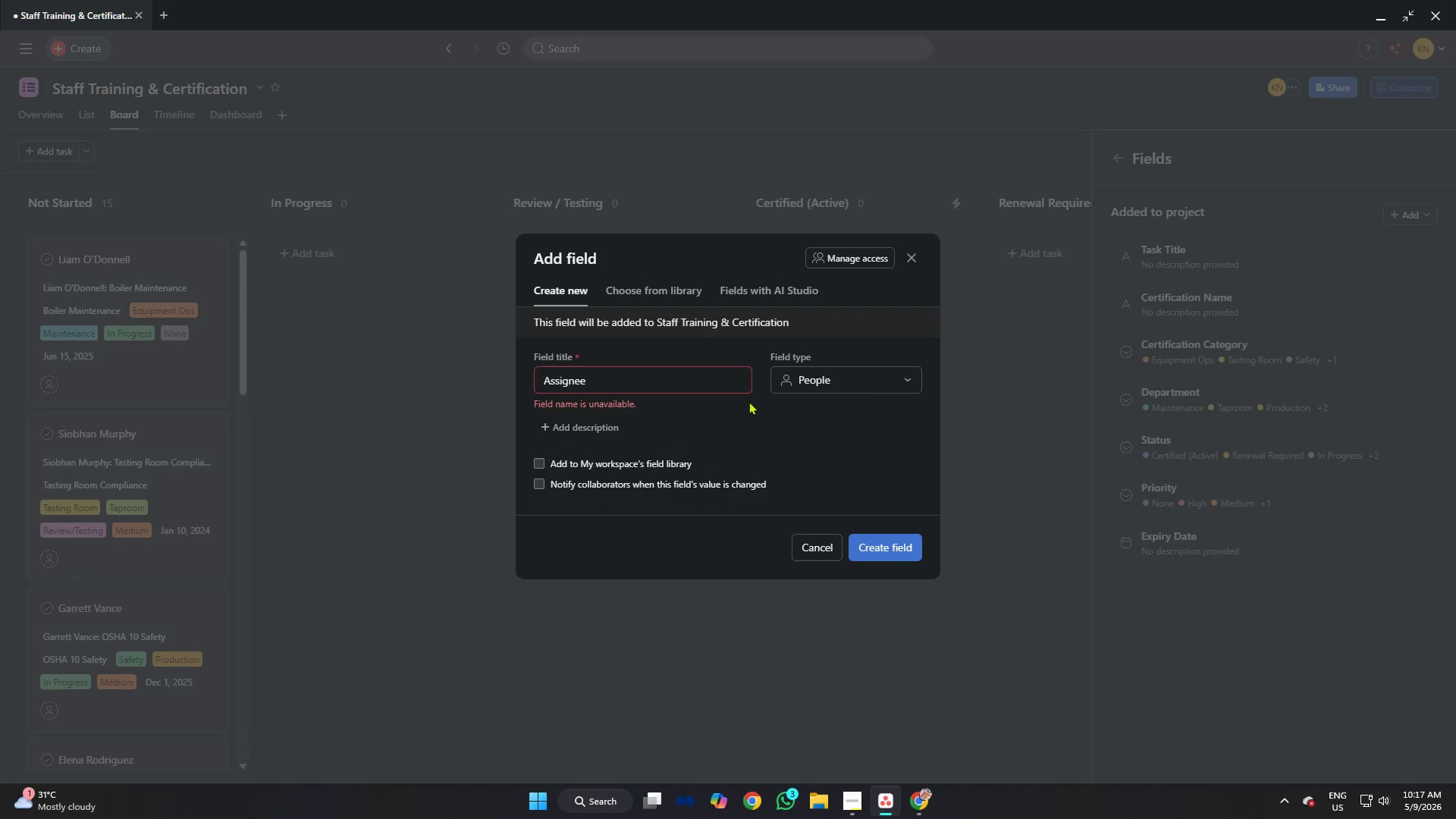 
left_click([667, 382])
 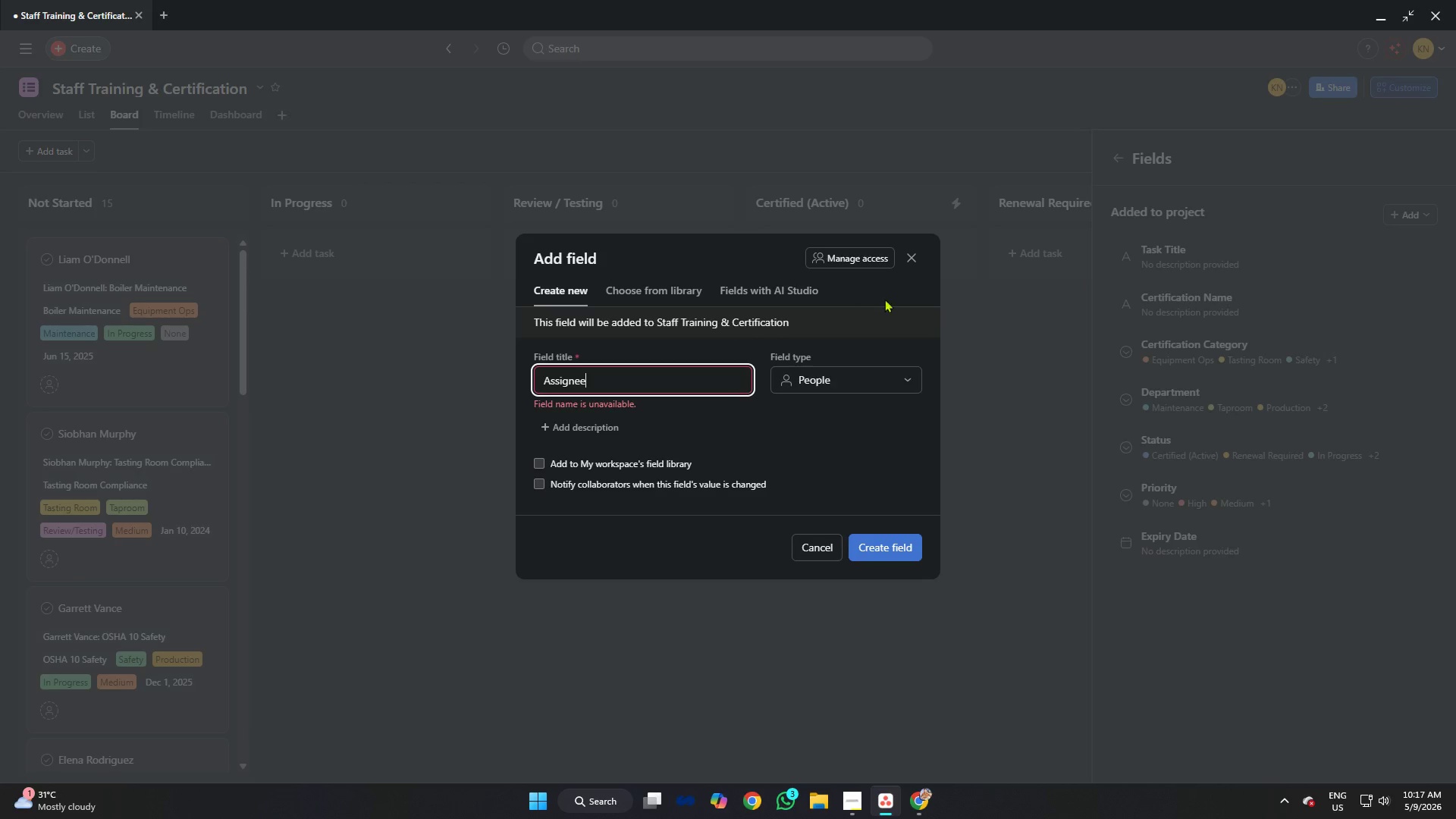 
left_click([839, 372])
 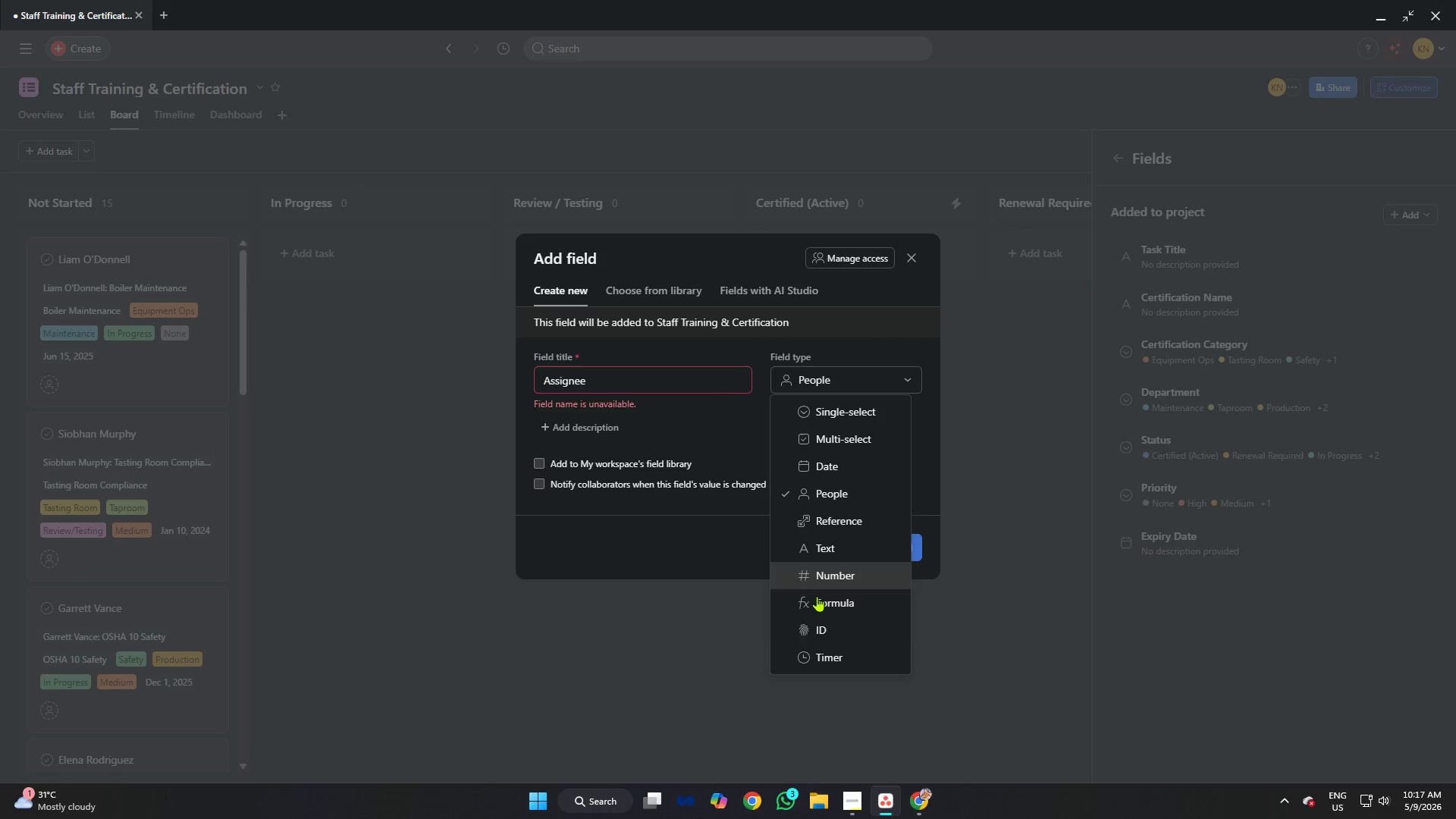 
left_click([836, 548])
 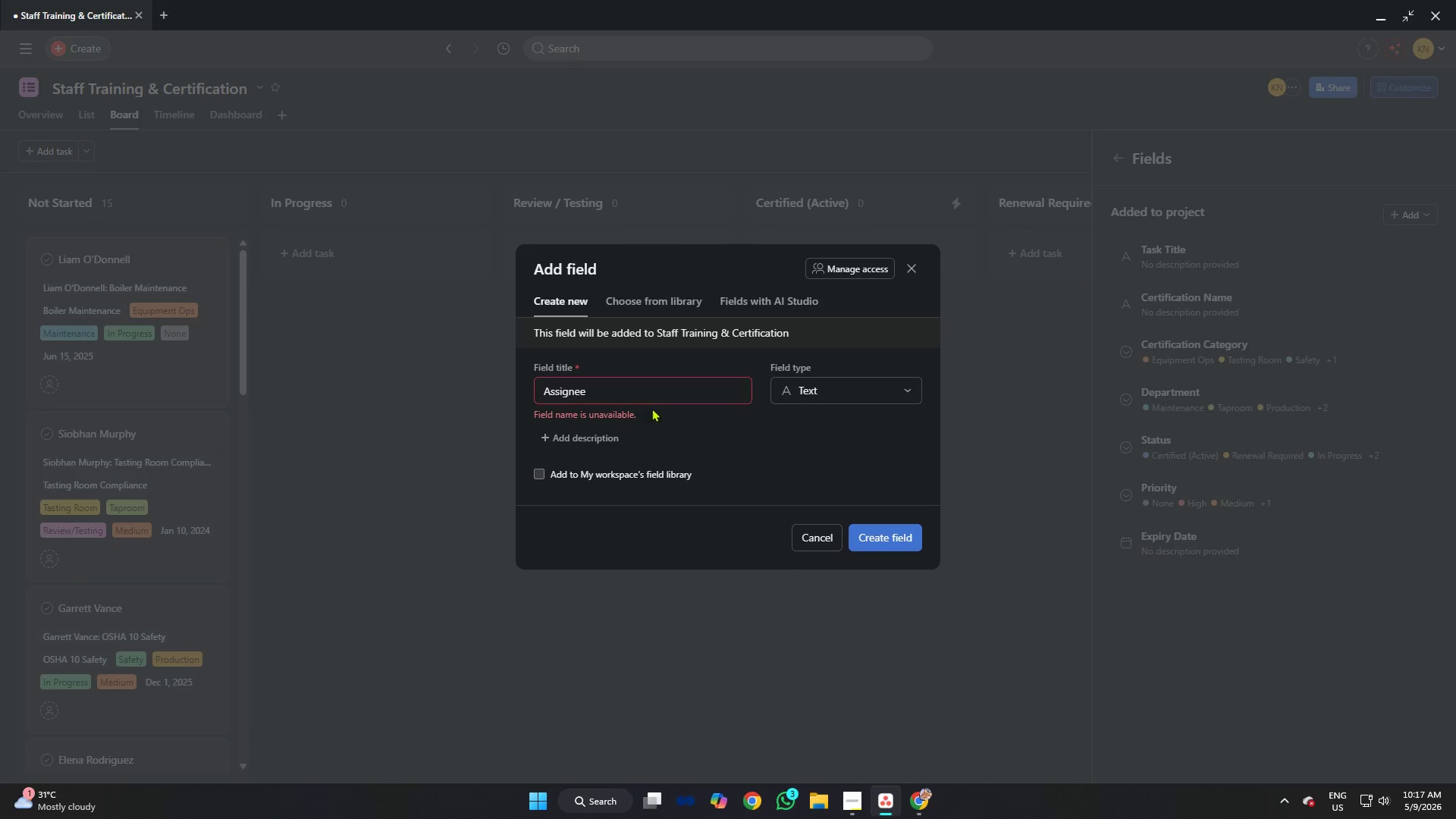 
left_click([646, 391])
 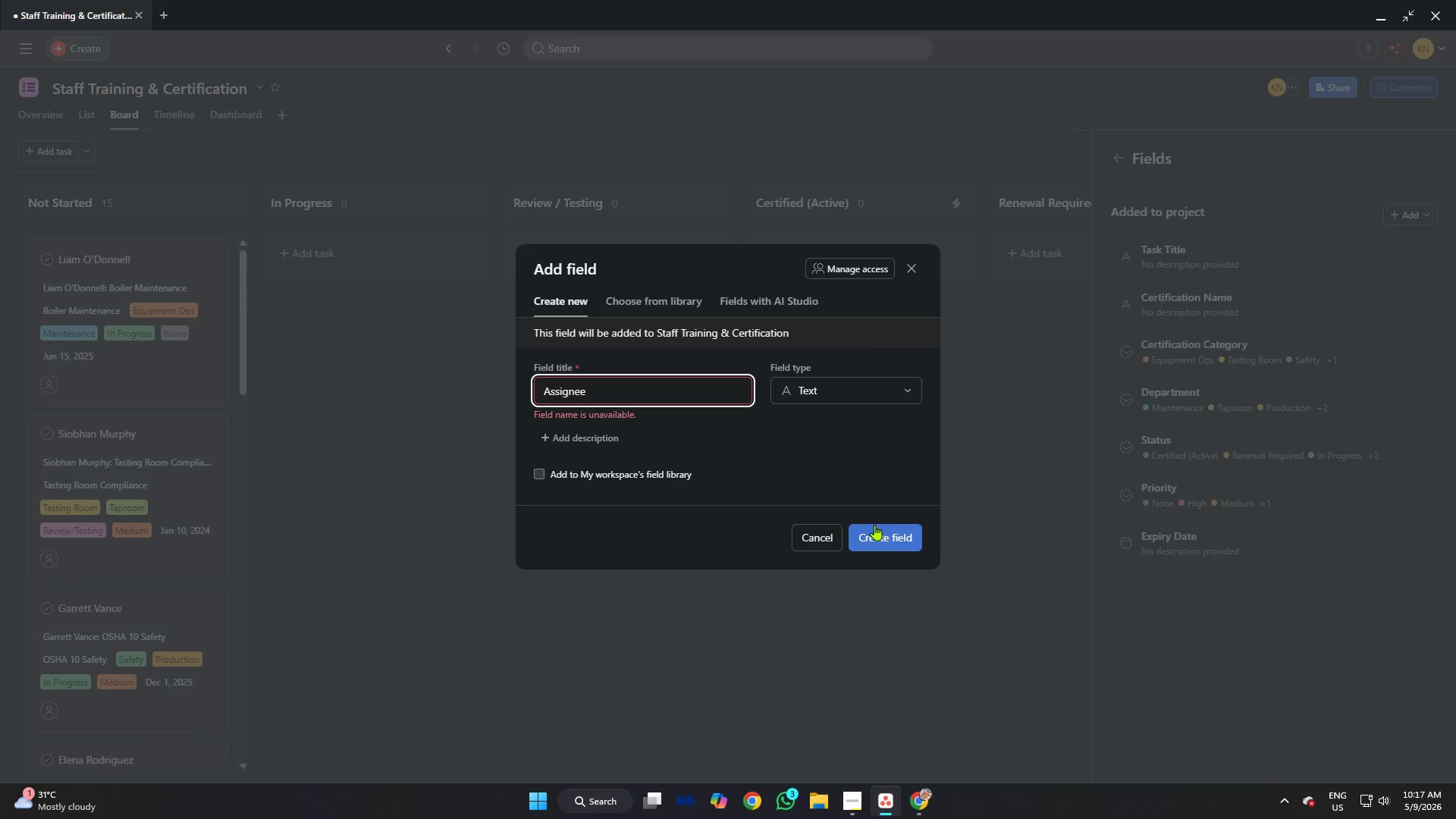 
left_click([878, 532])
 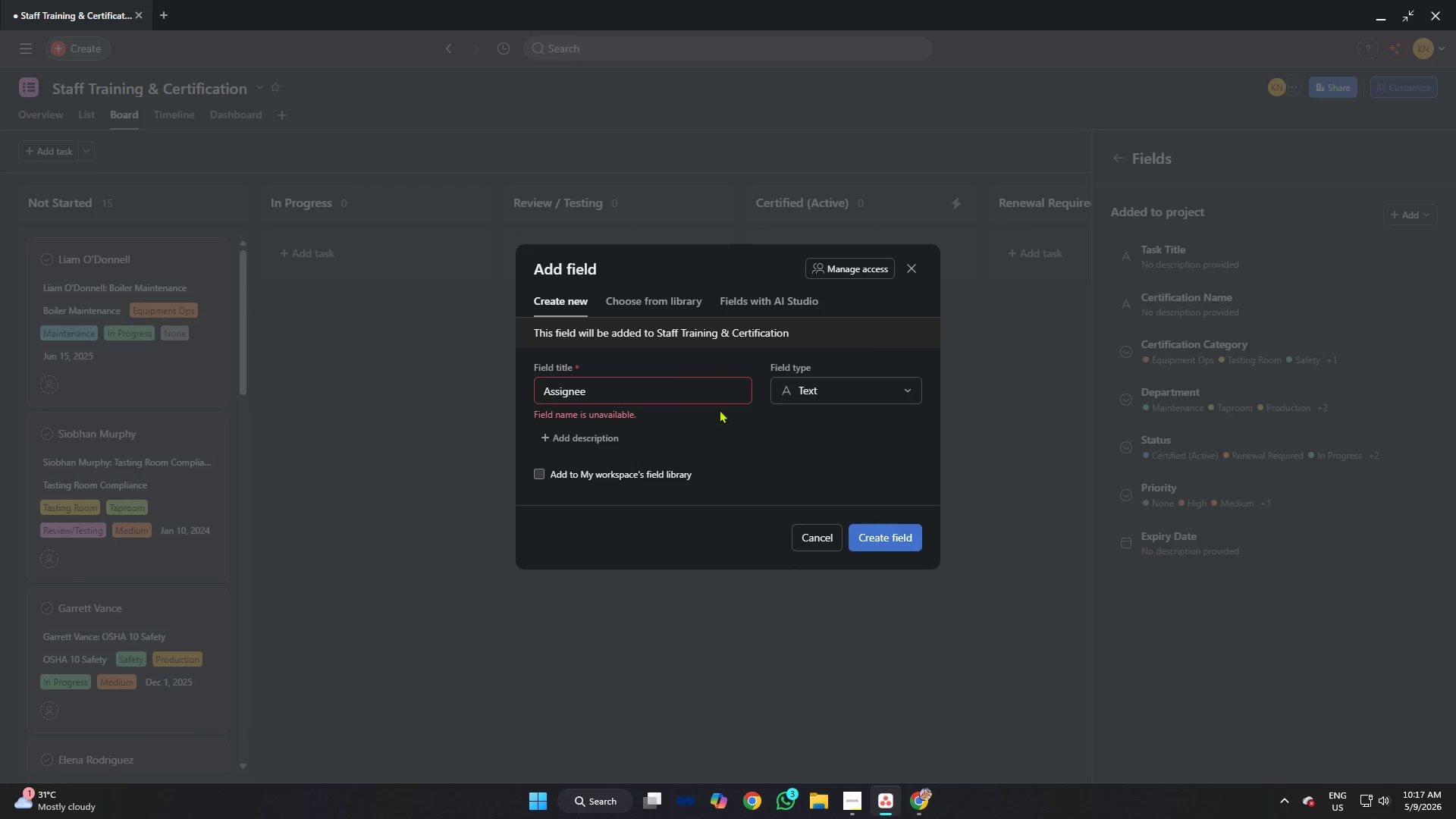 
left_click([668, 381])
 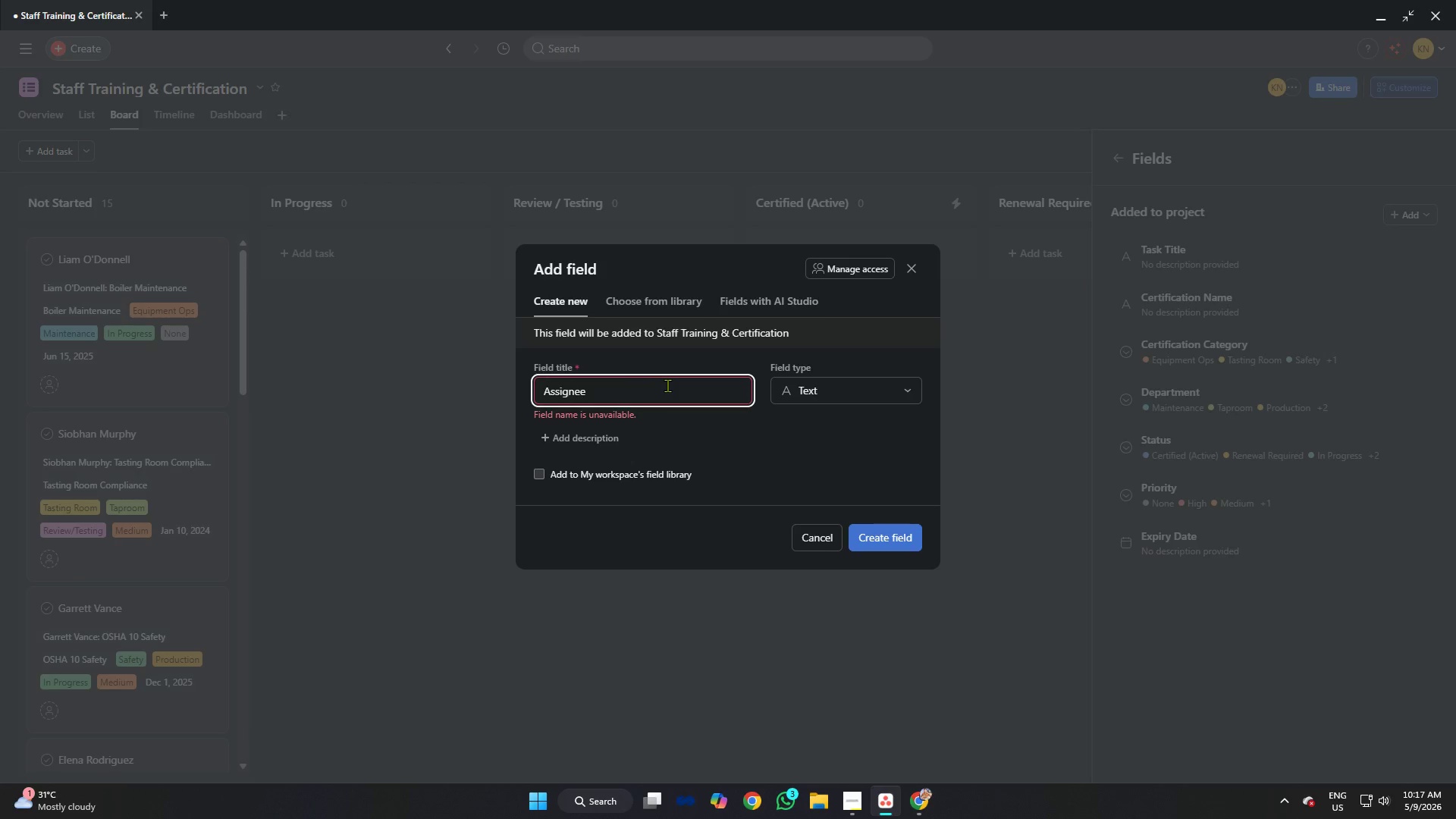 
type( )
key(Backspace)
type(()
key(Backspace)
type( (Impo)
key(Backspace)
key(Backspace)
type(ported))
 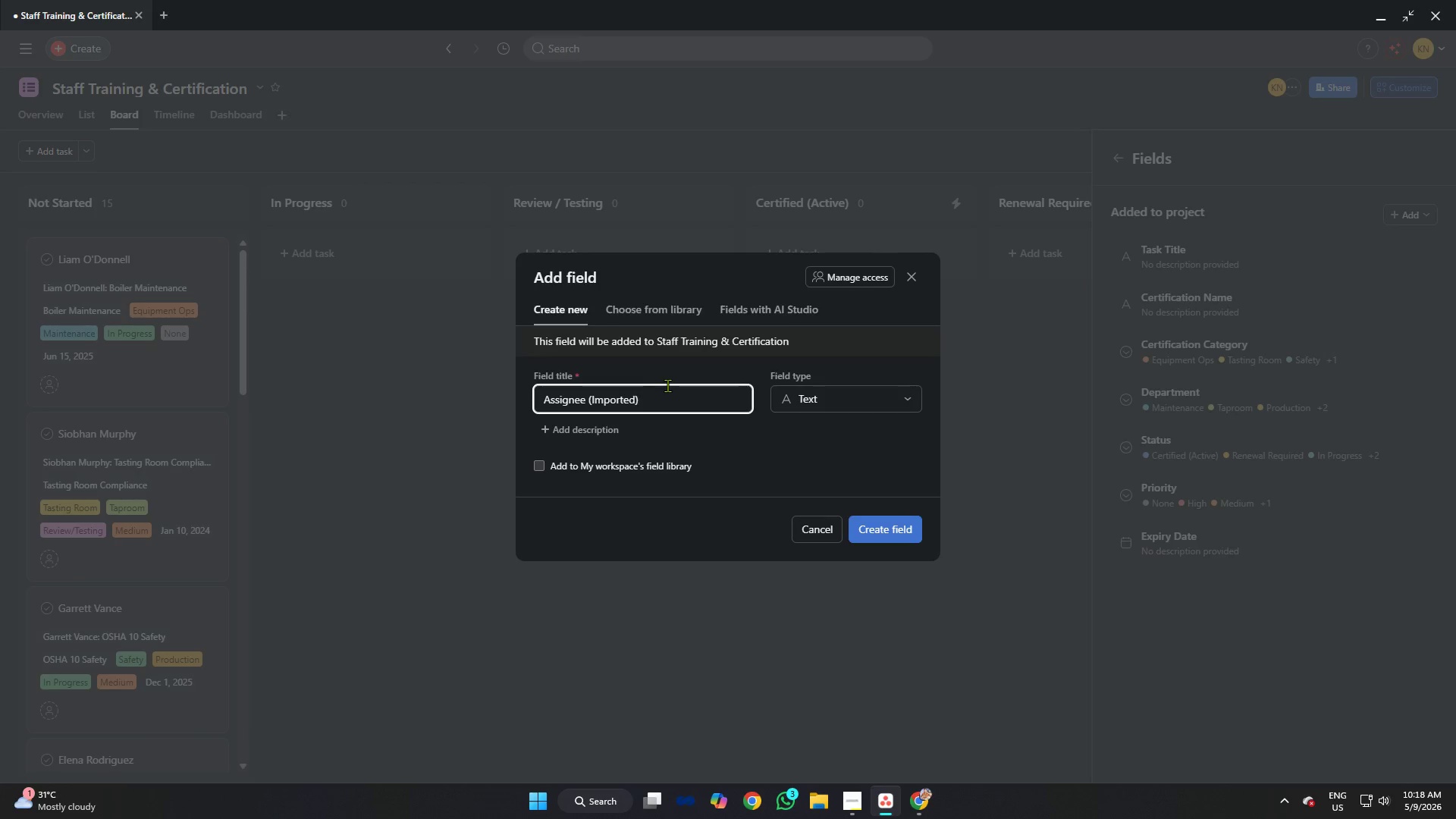 
left_click([864, 393])
 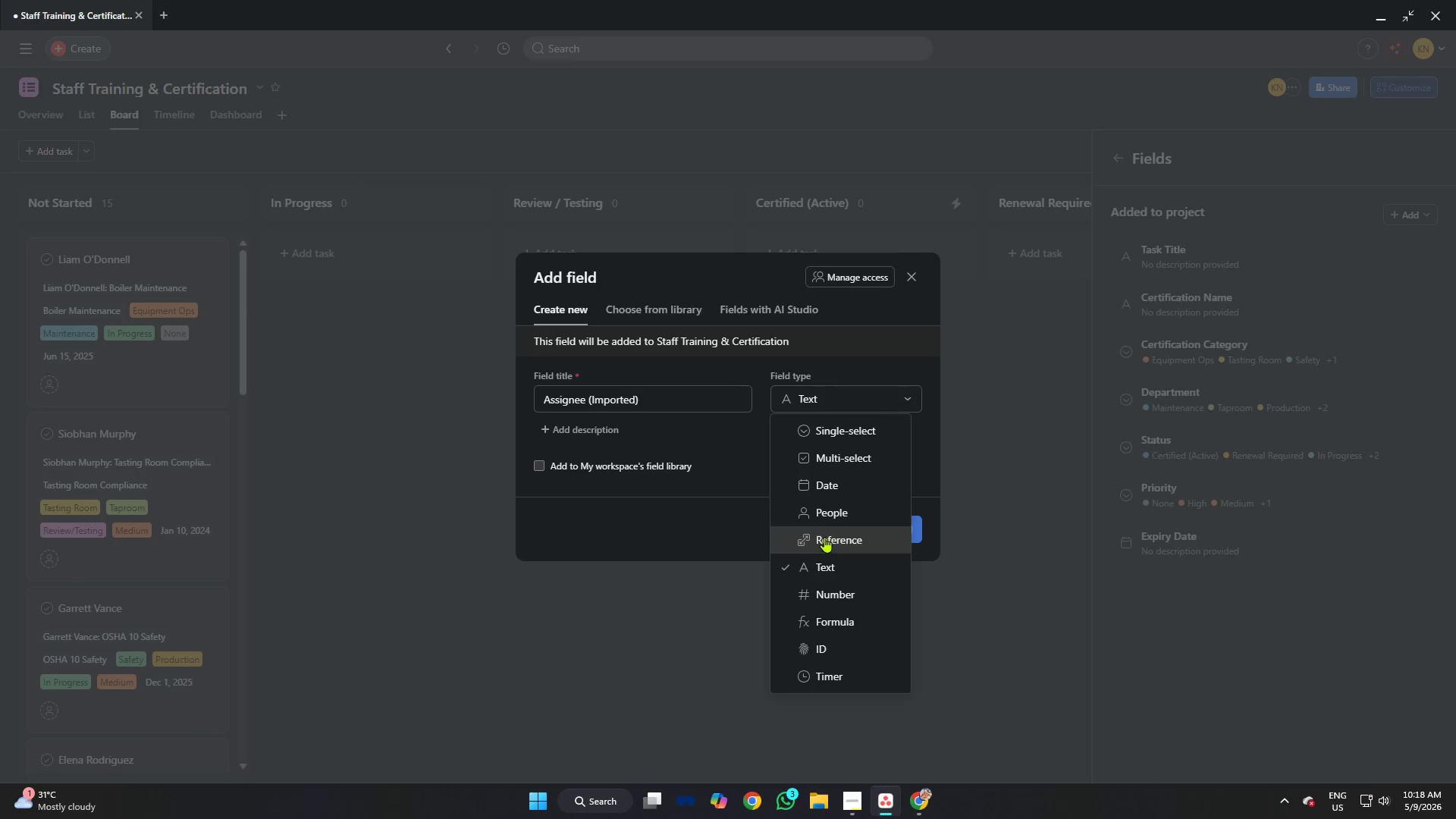 
left_click([829, 510])
 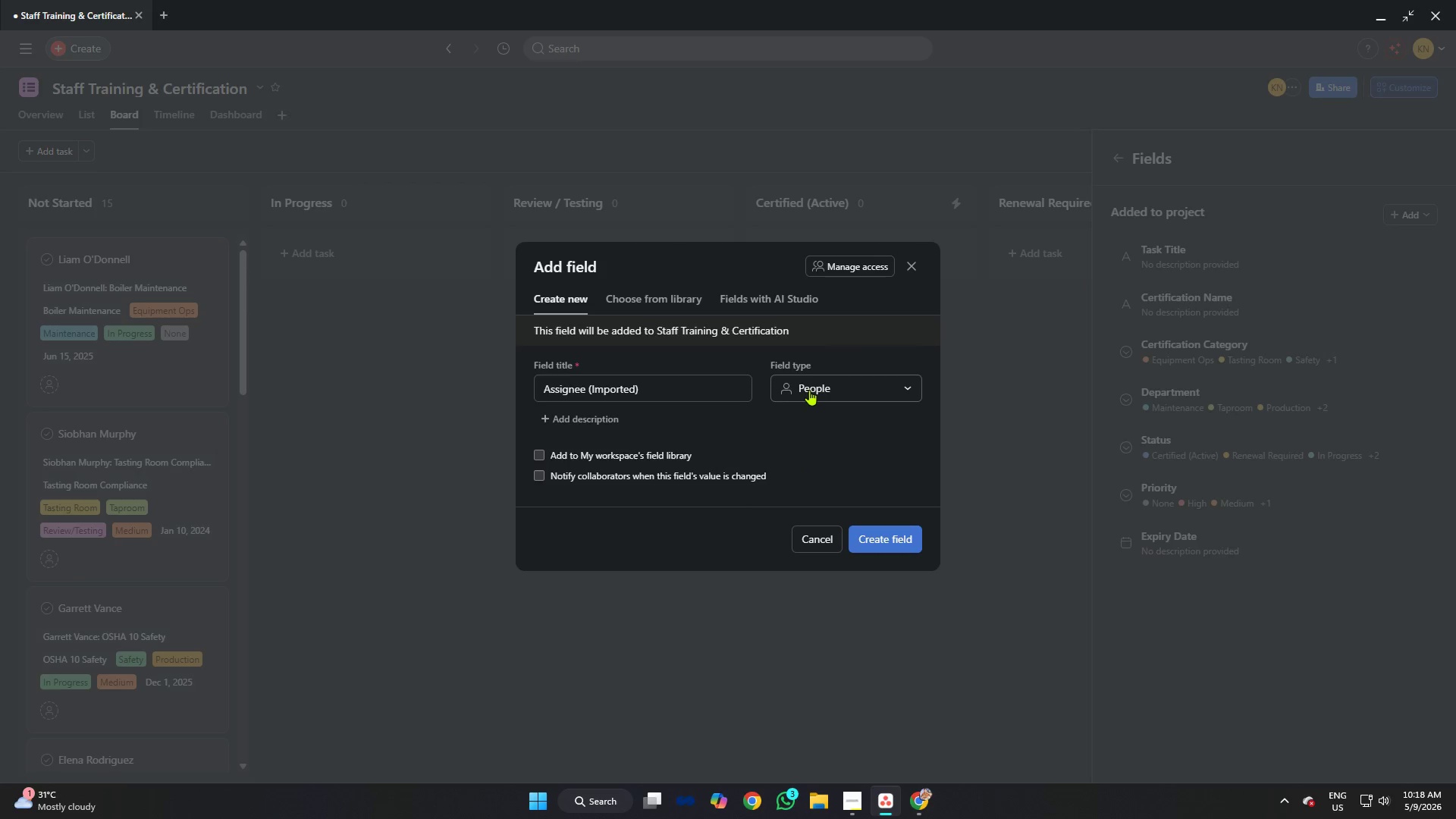 
left_click([810, 390])
 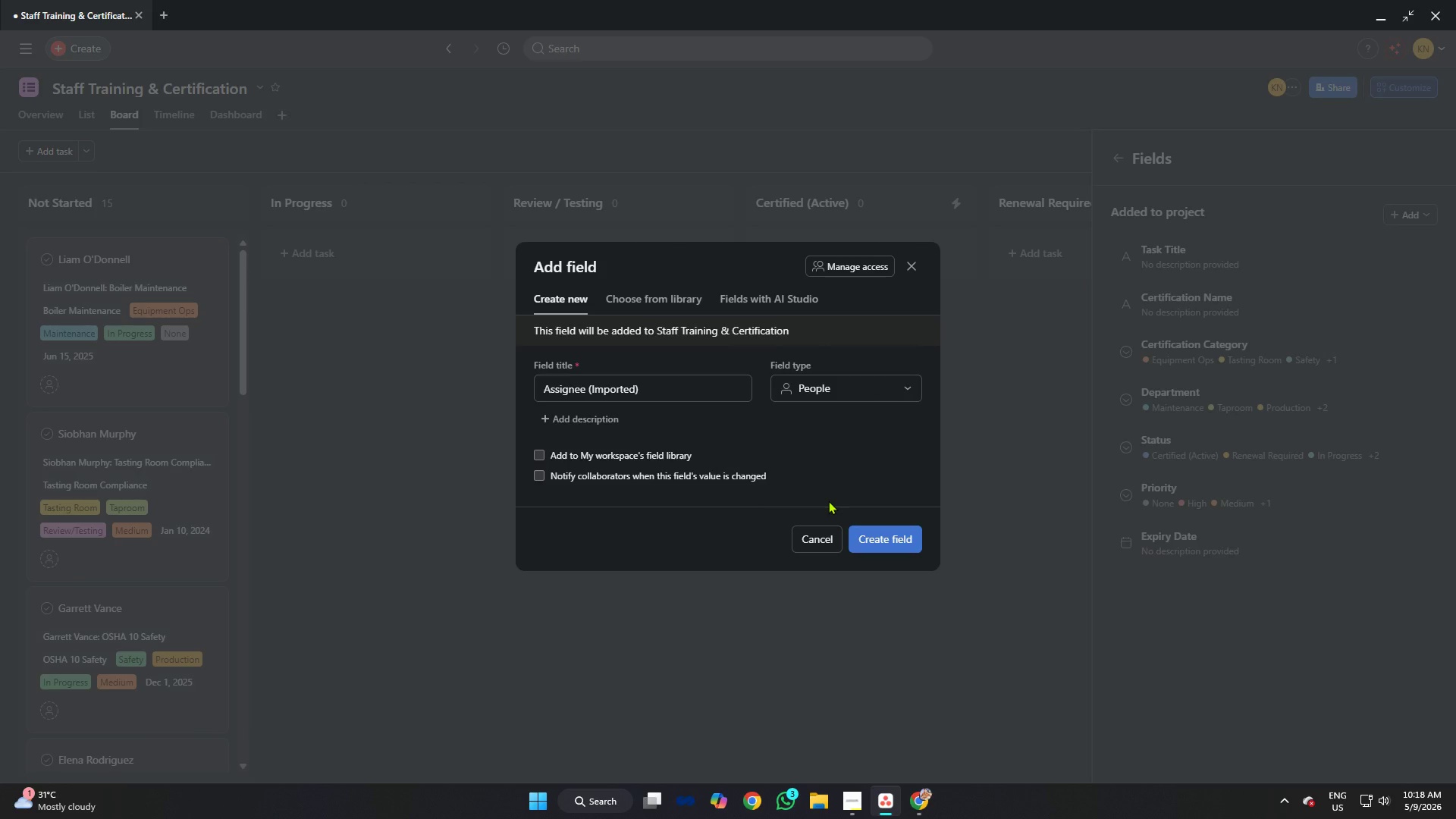 
left_click([886, 529])
 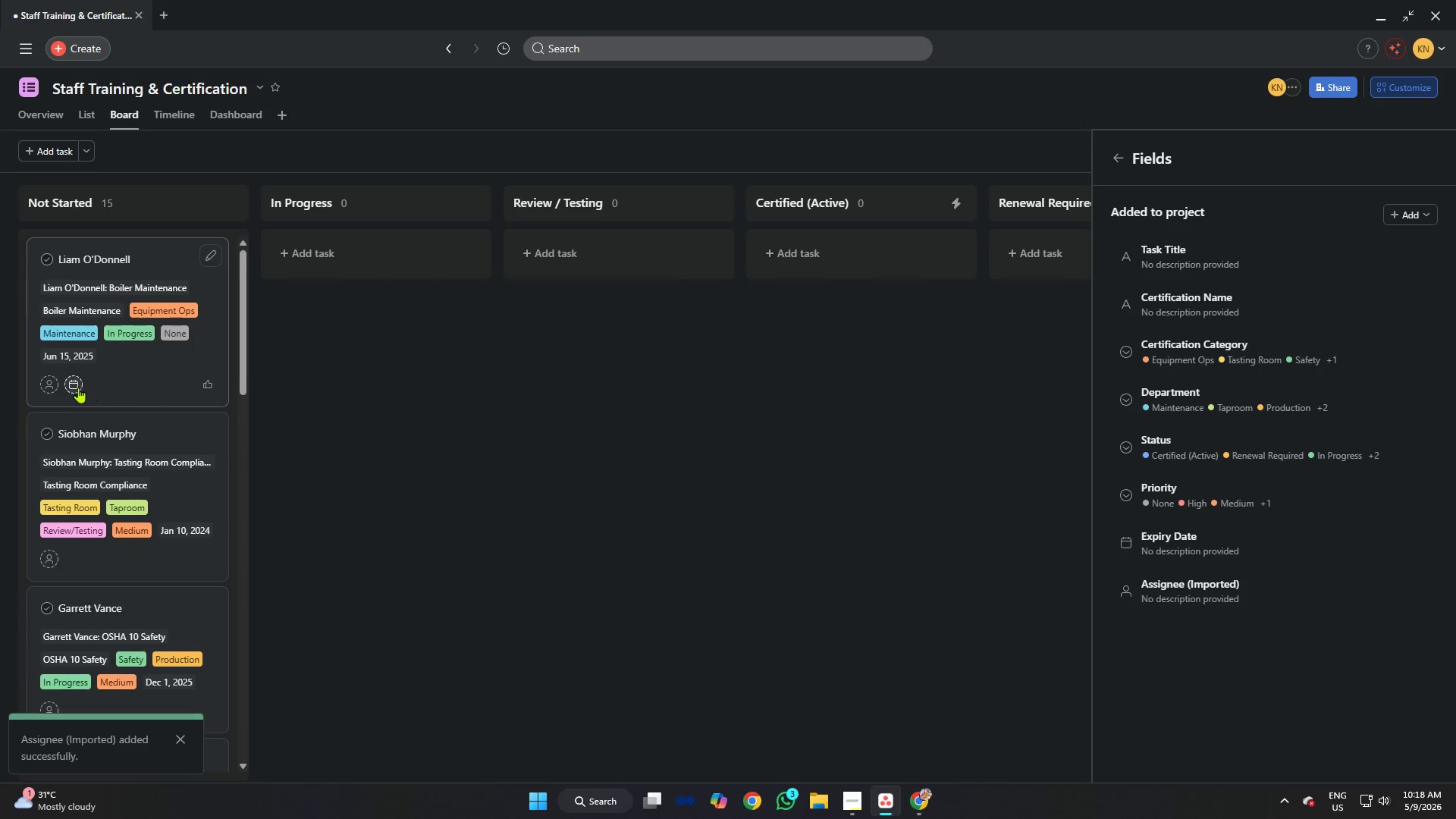 
left_click([55, 379])
 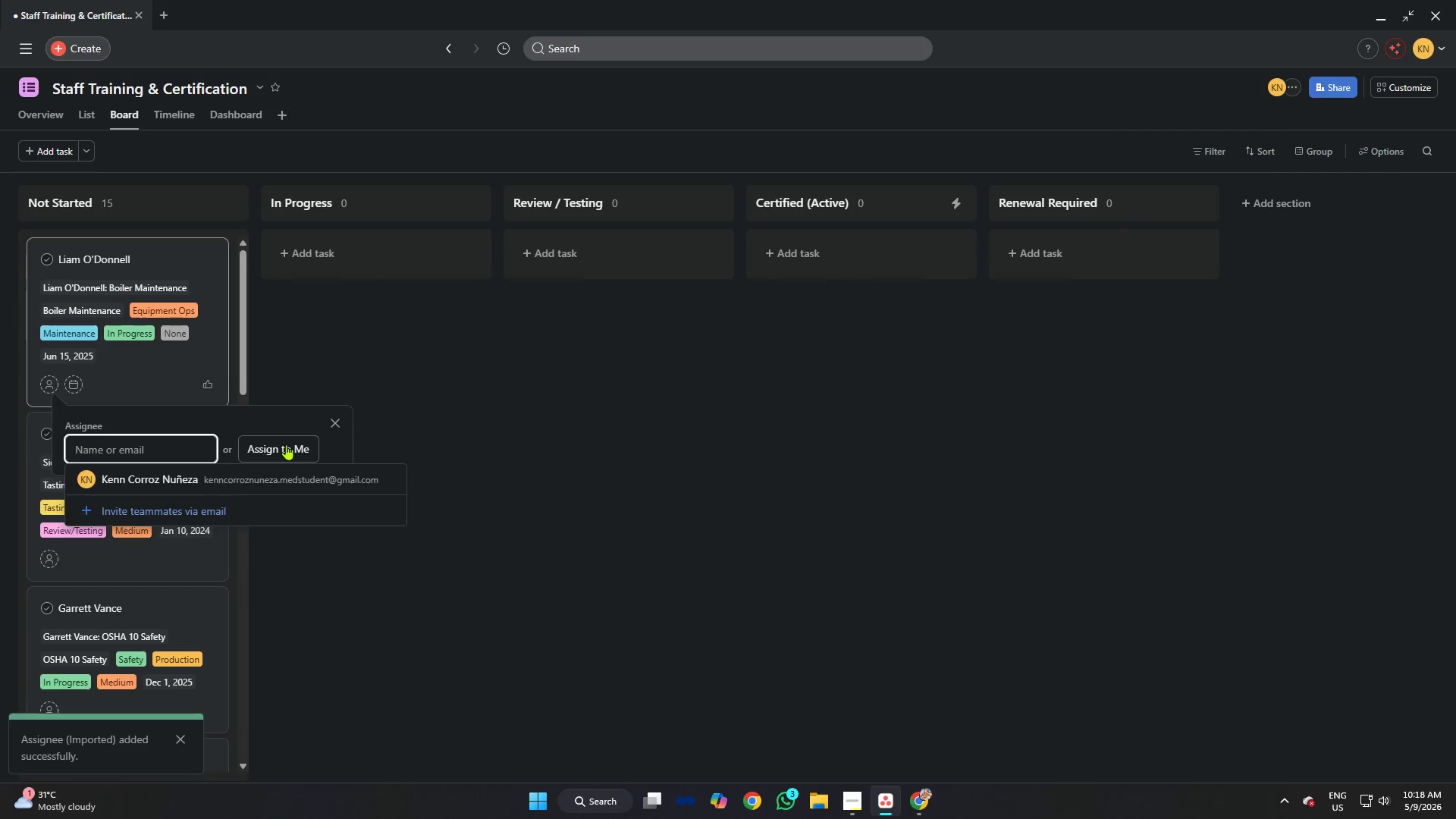 
left_click([436, 381])
 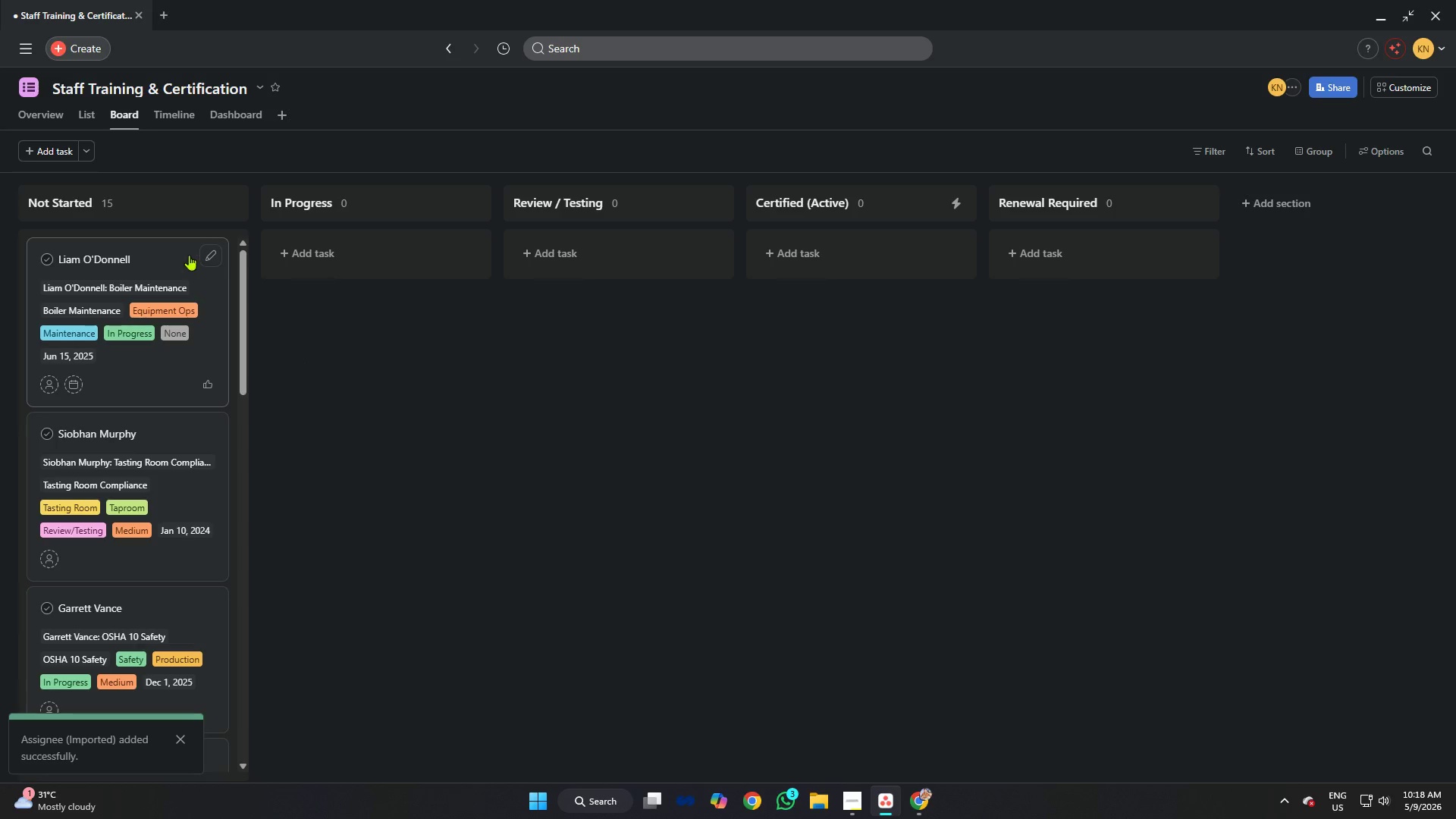 
left_click([187, 253])
 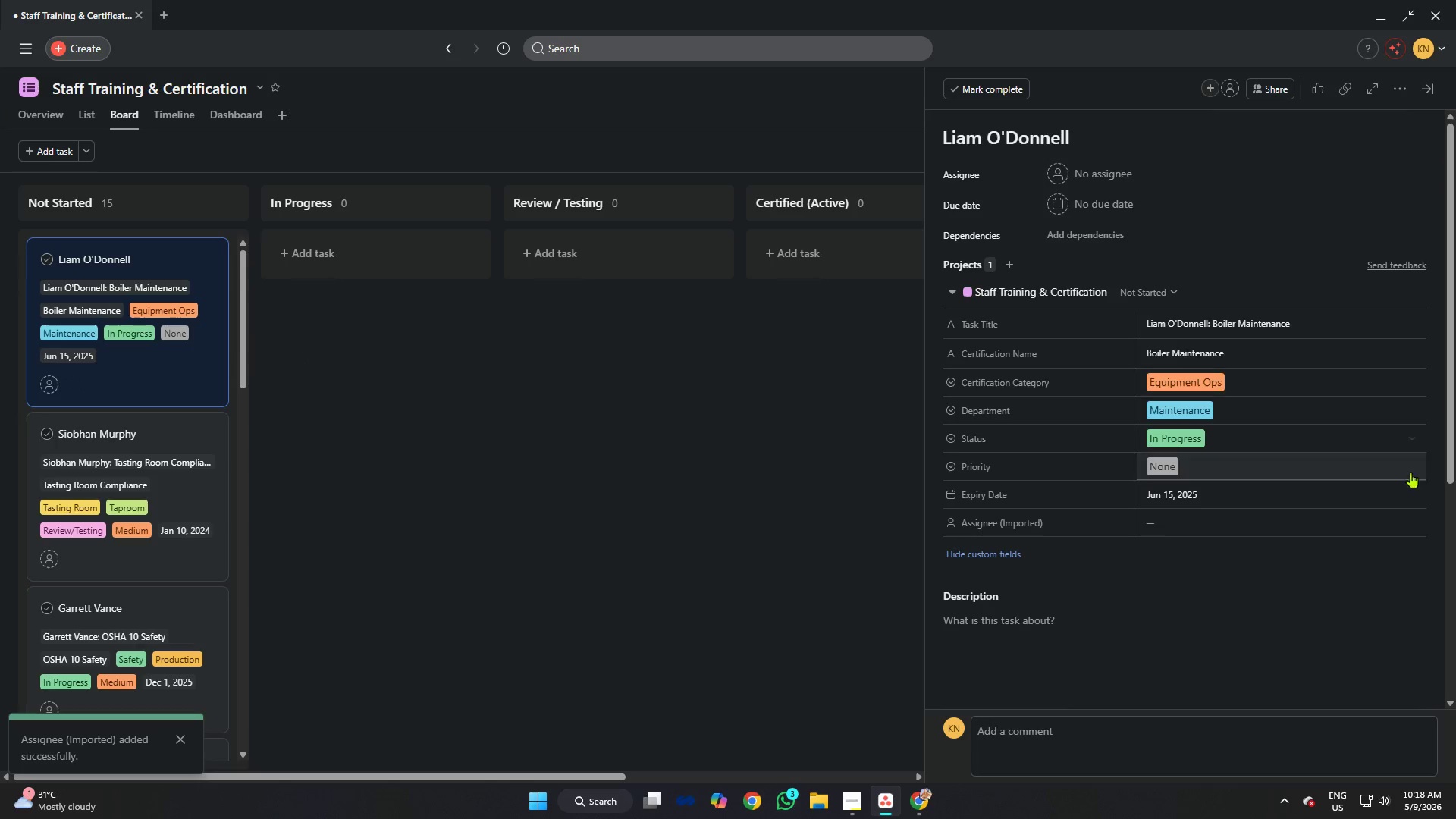 
left_click([1238, 519])
 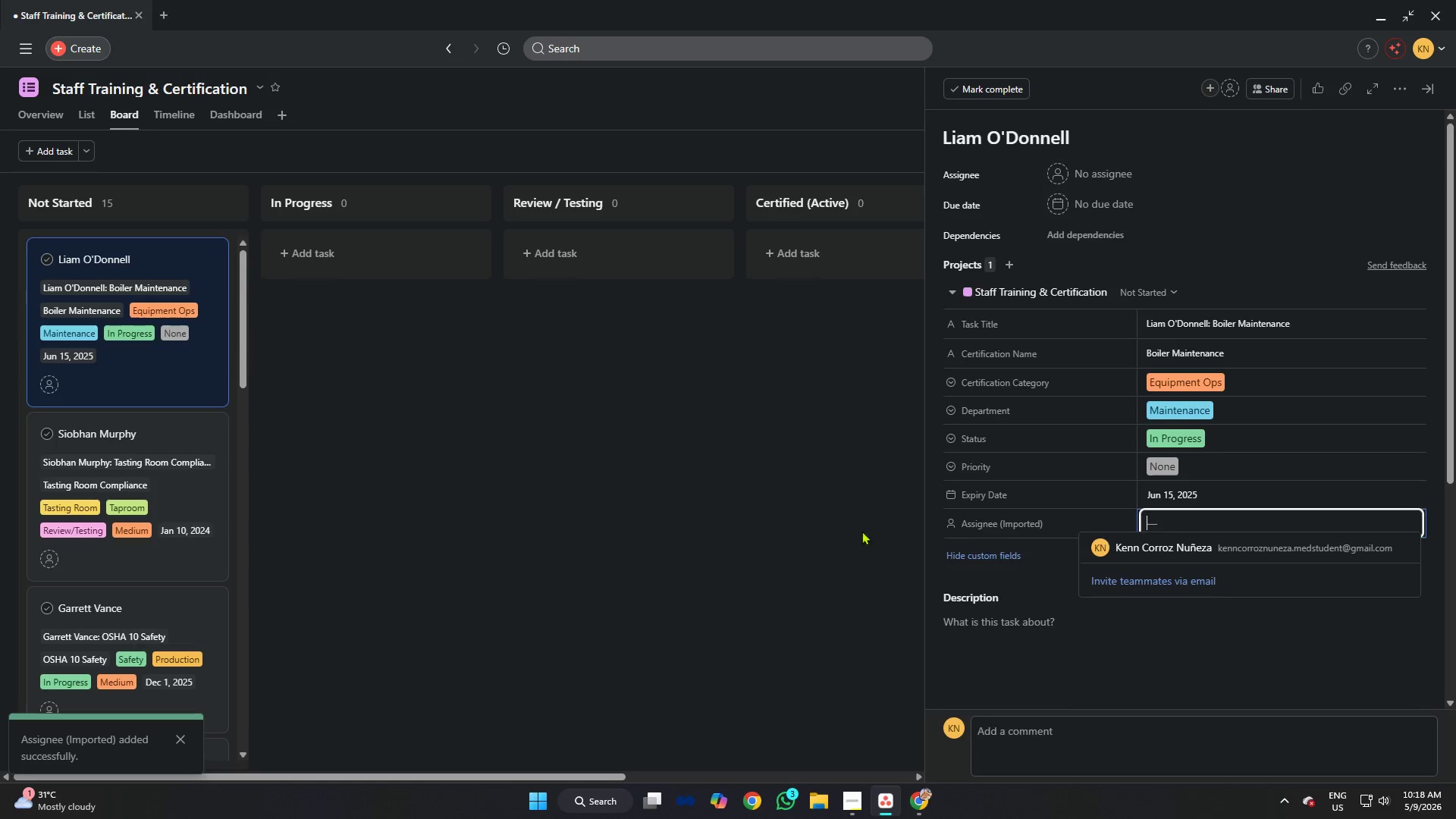 
left_click([715, 474])
 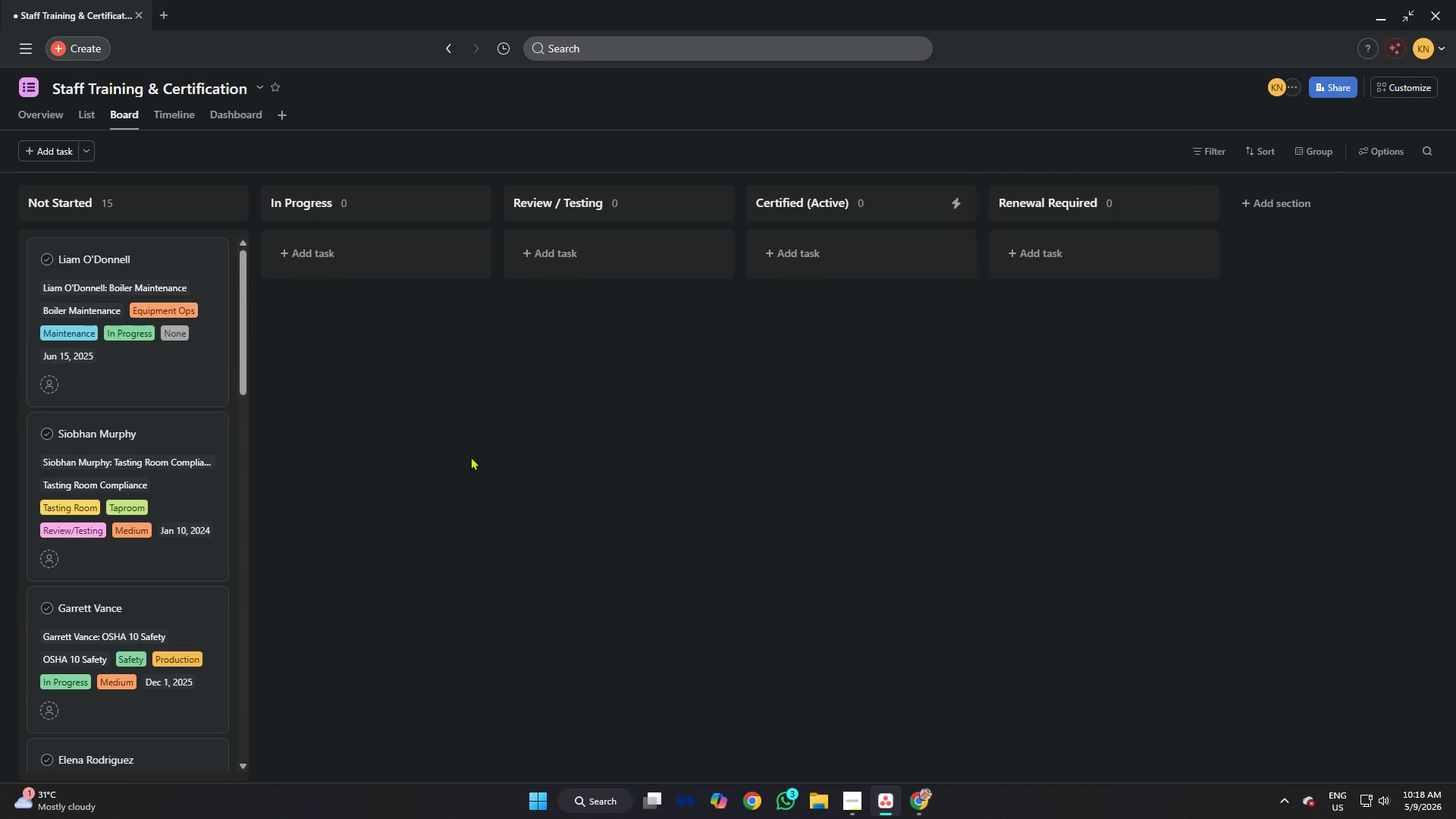 
key(Alt+AltLeft)
 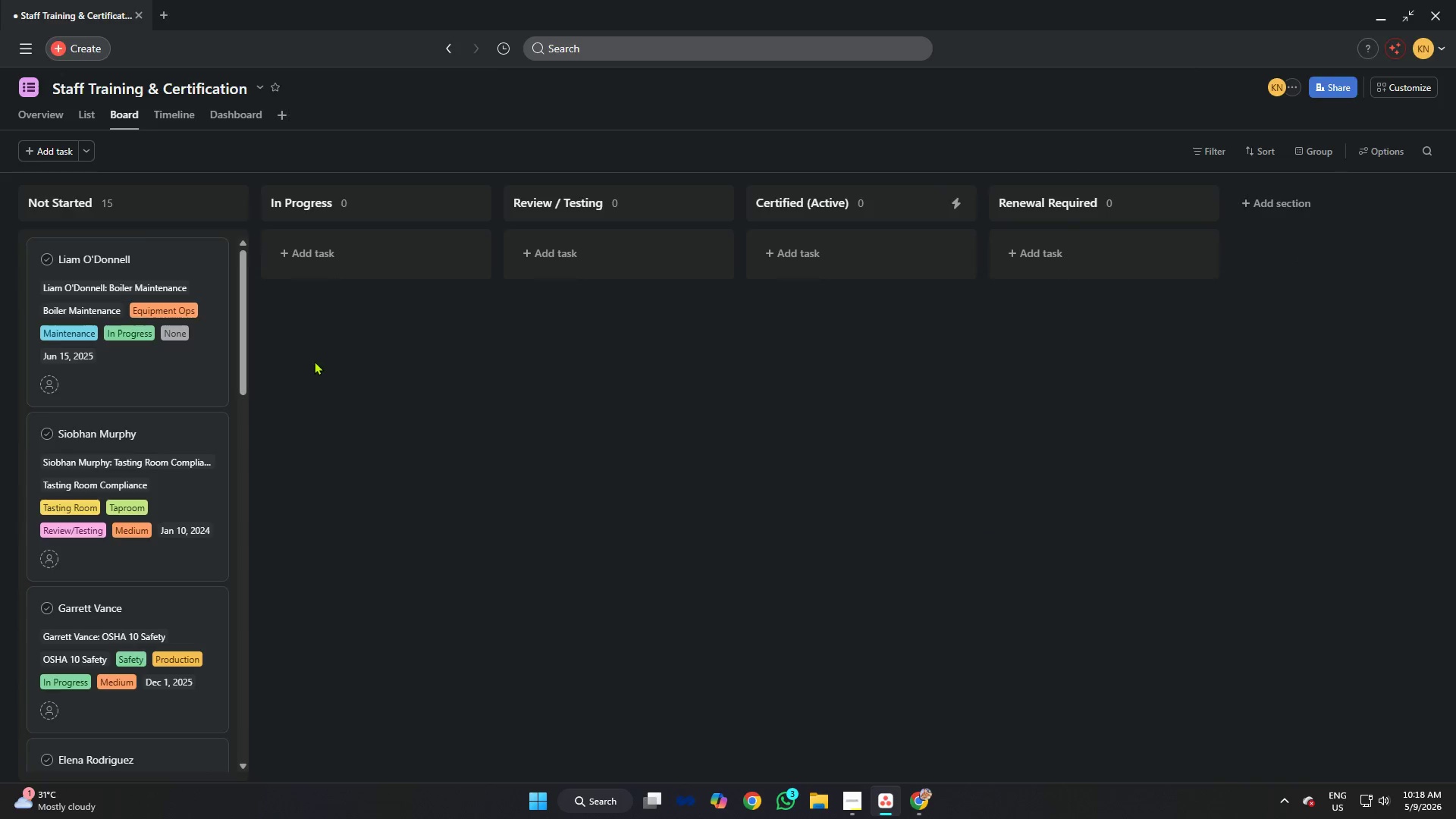 
key(Alt+Tab)
 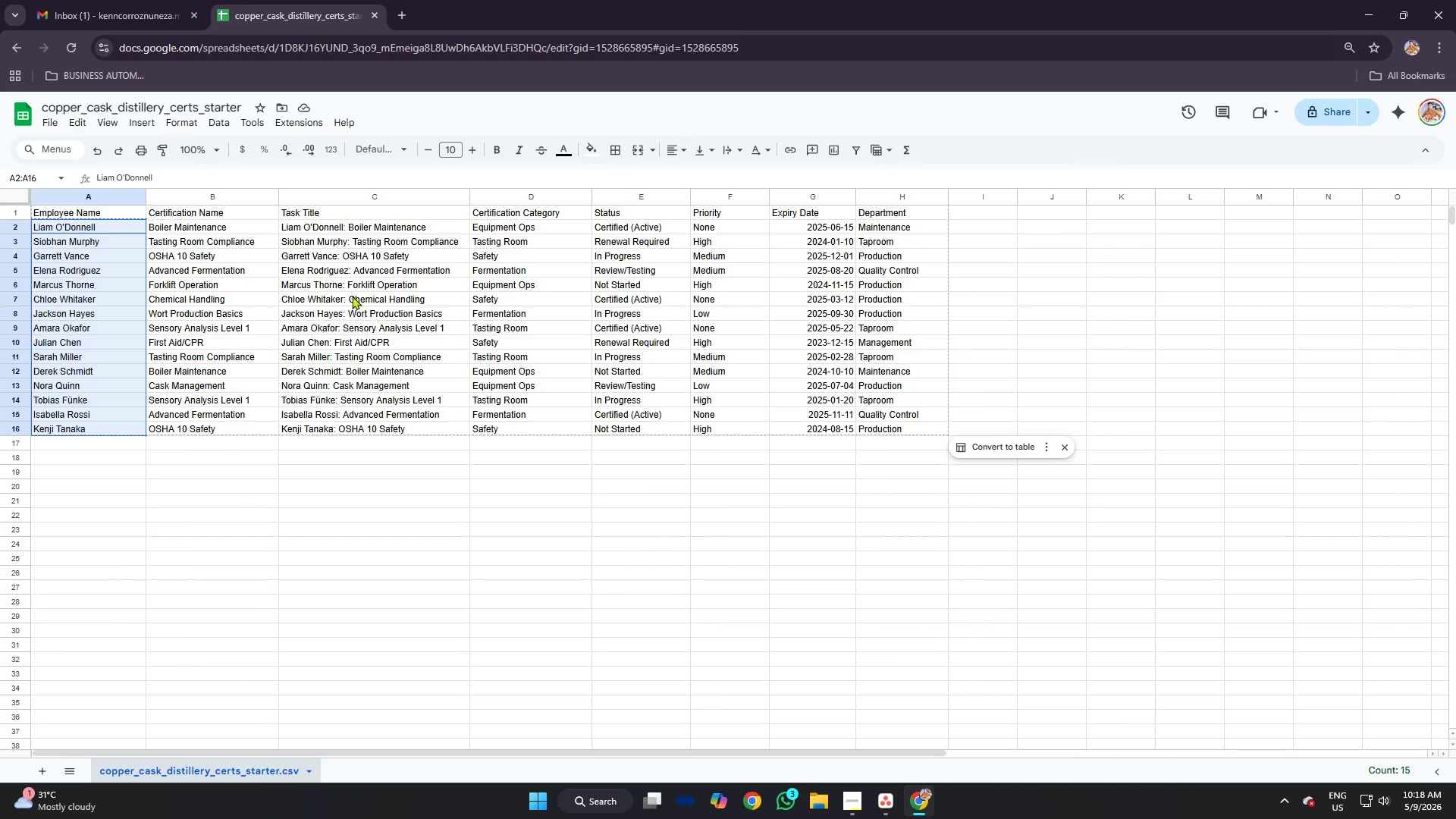 
left_click([342, 290])
 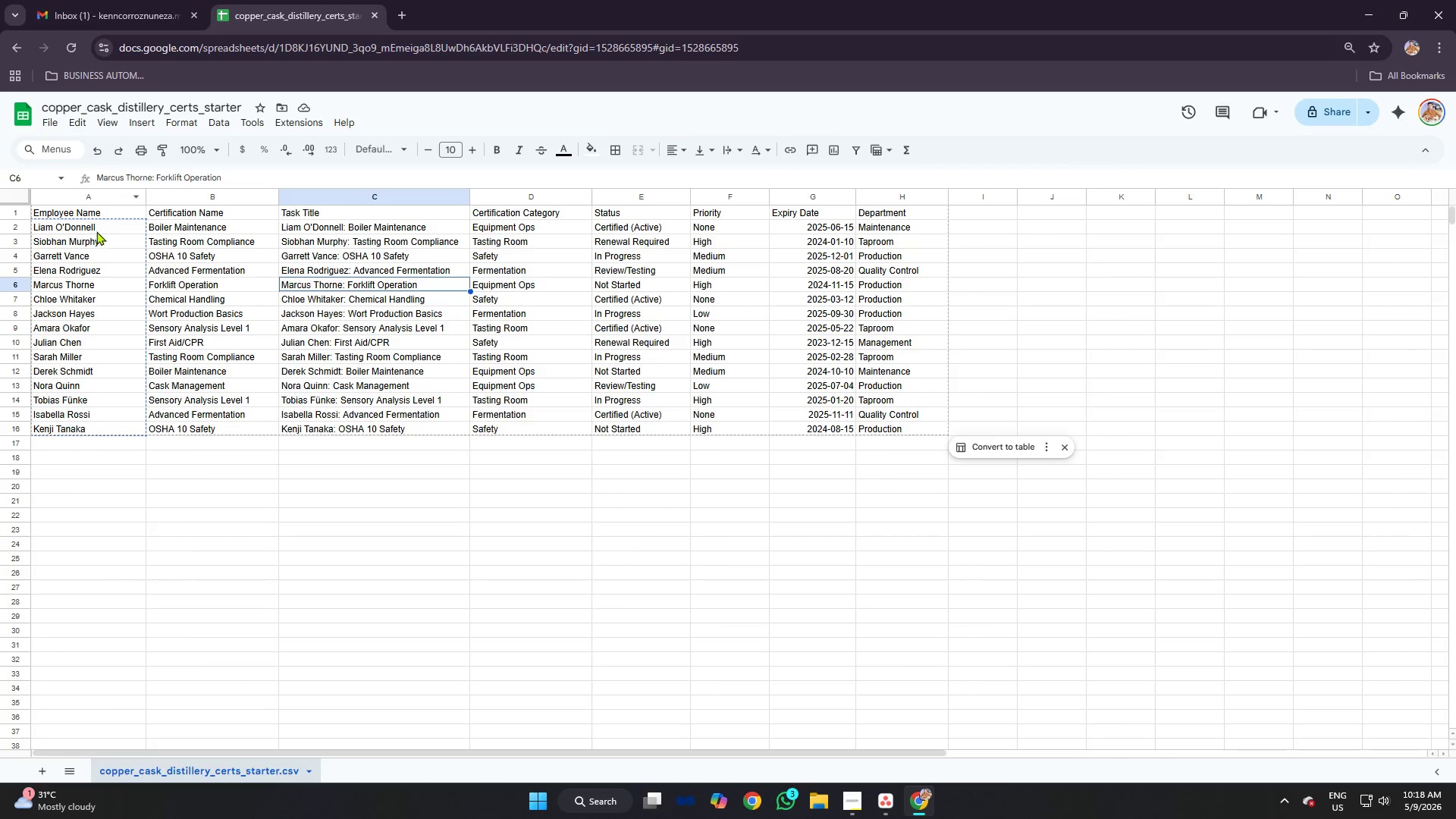 
left_click([96, 231])
 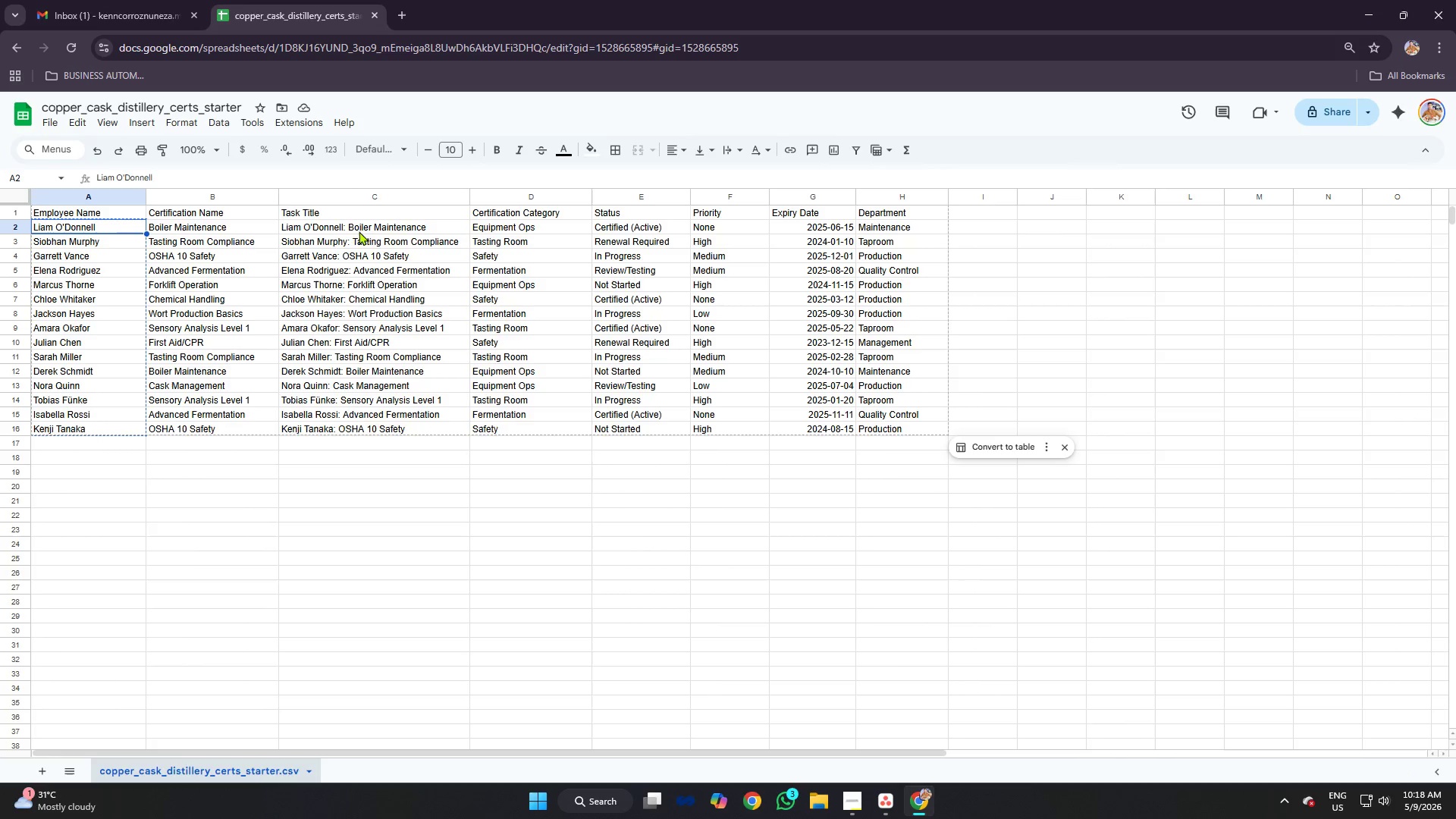 
key(Control+C)
 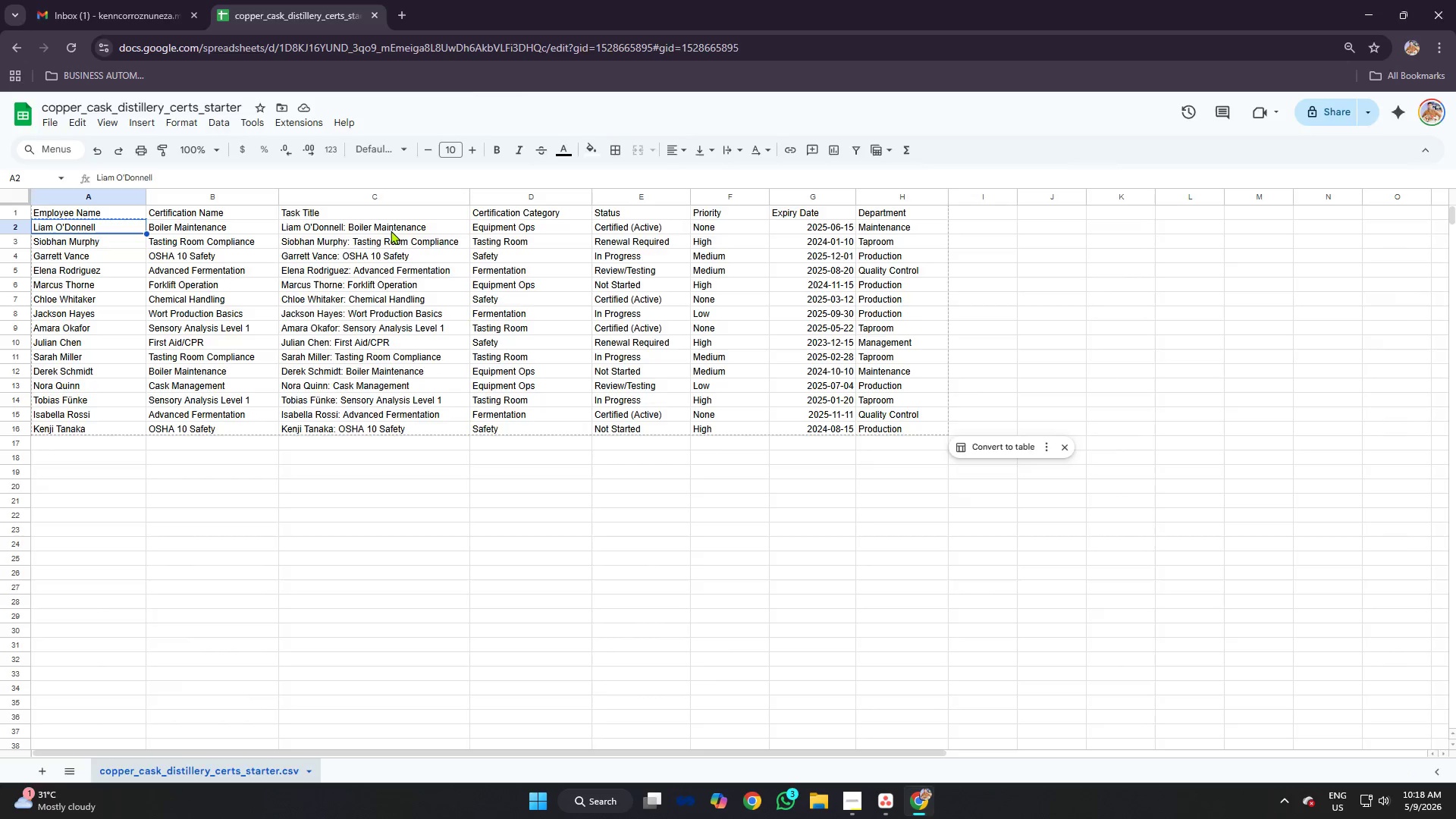 
key(Alt+AltLeft)
 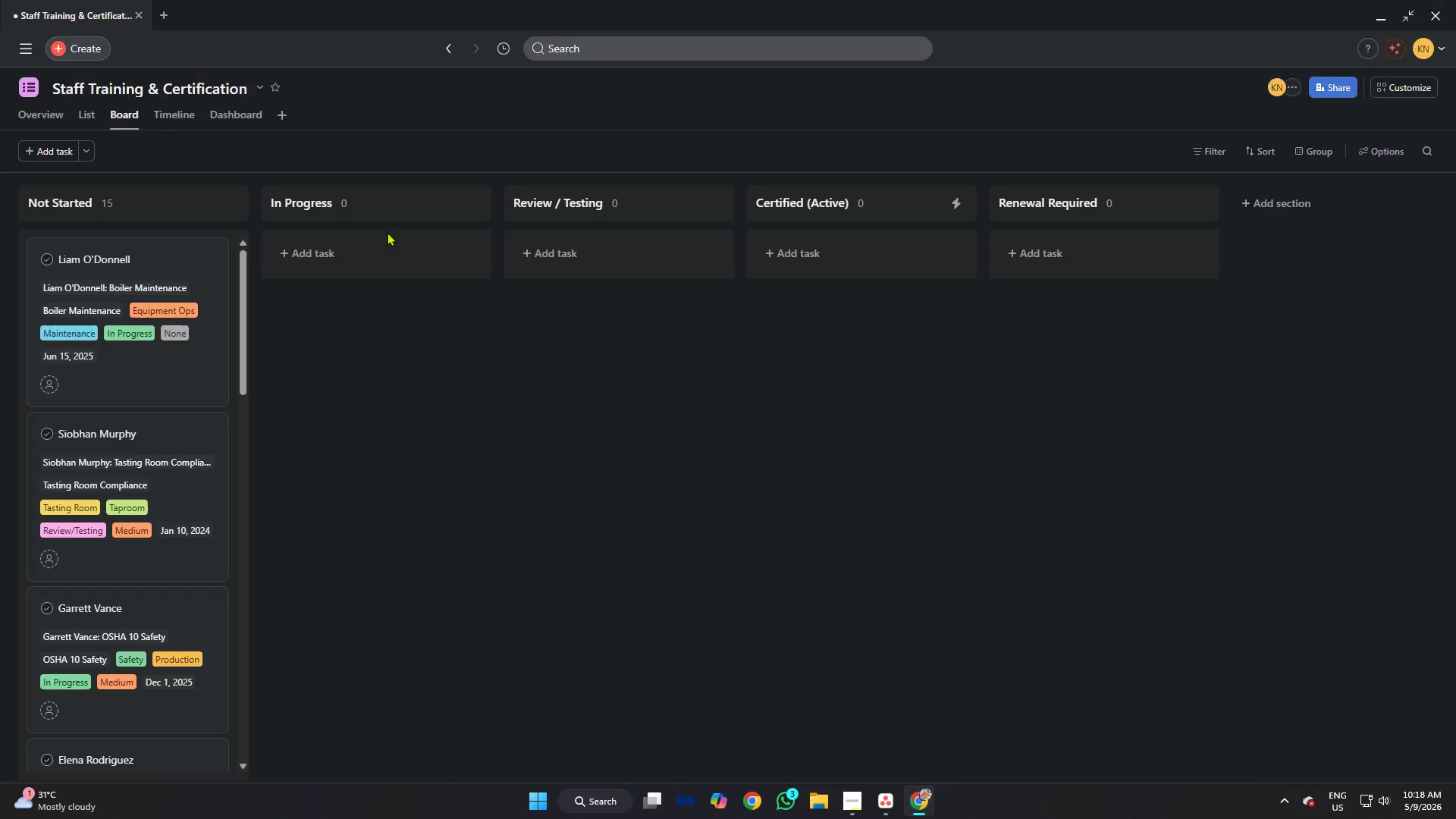 
key(Alt+Tab)
 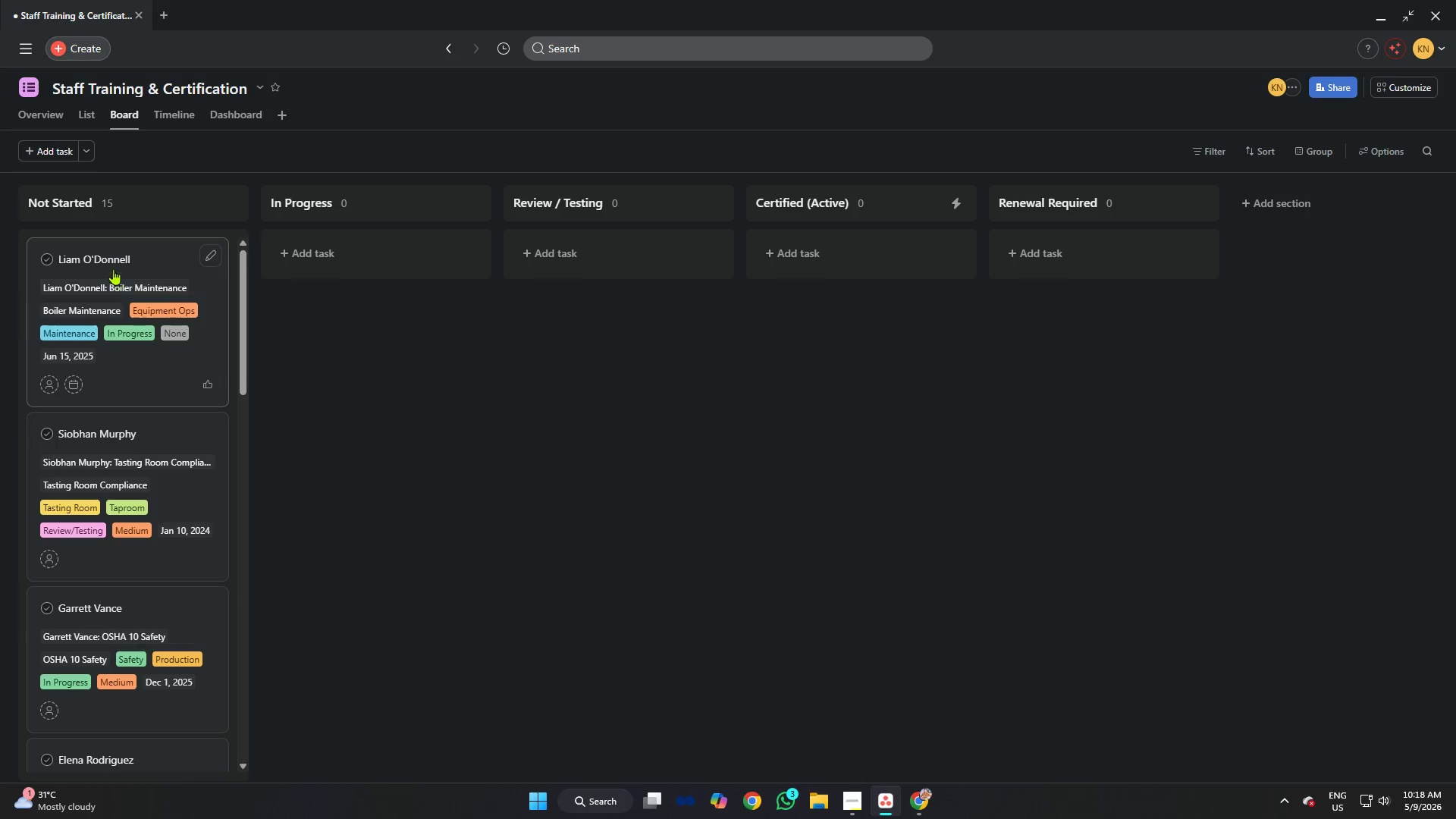 
left_click([113, 256])
 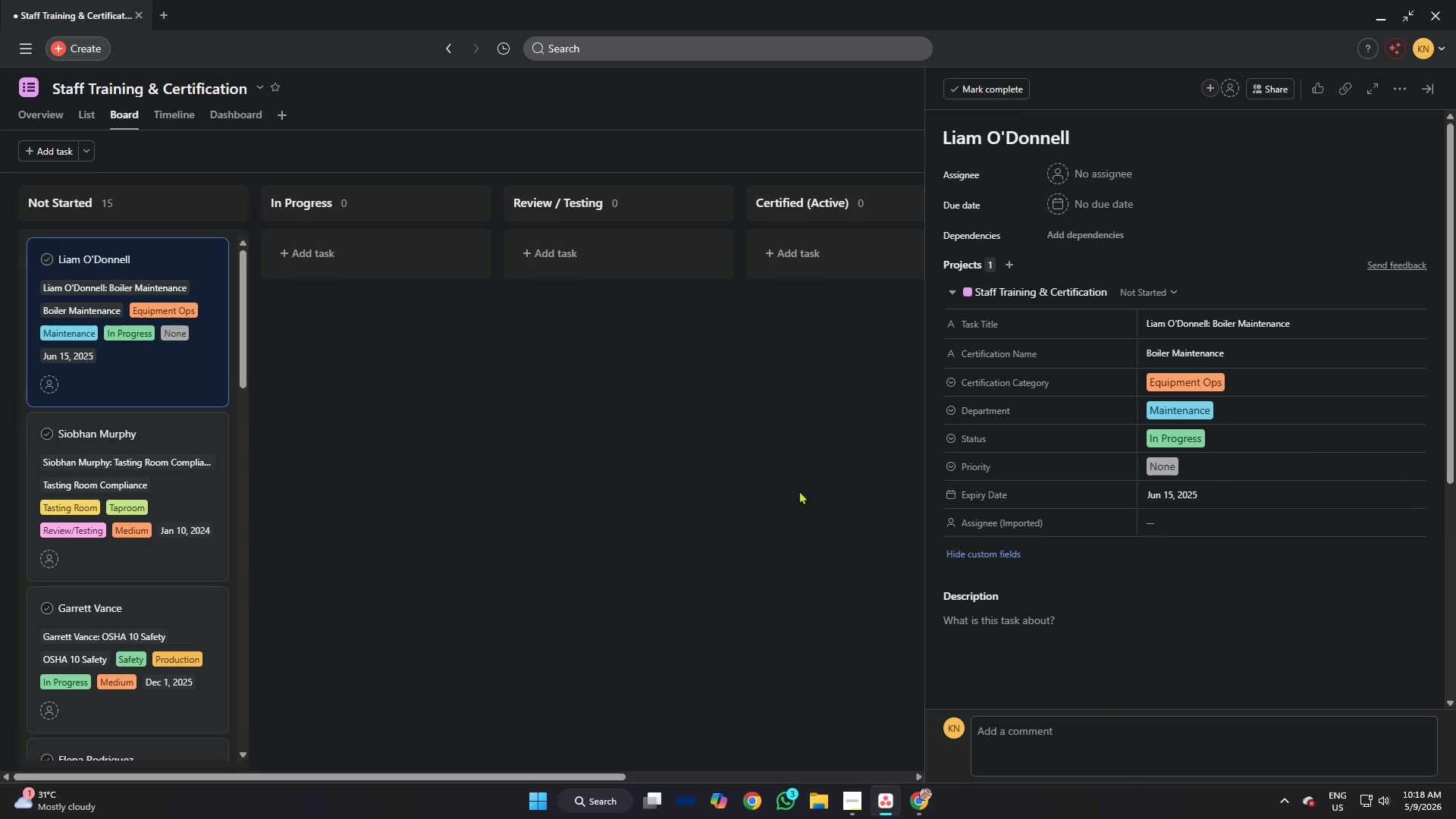 
scroll: coordinate [167, 394], scroll_direction: down, amount: 1.0
 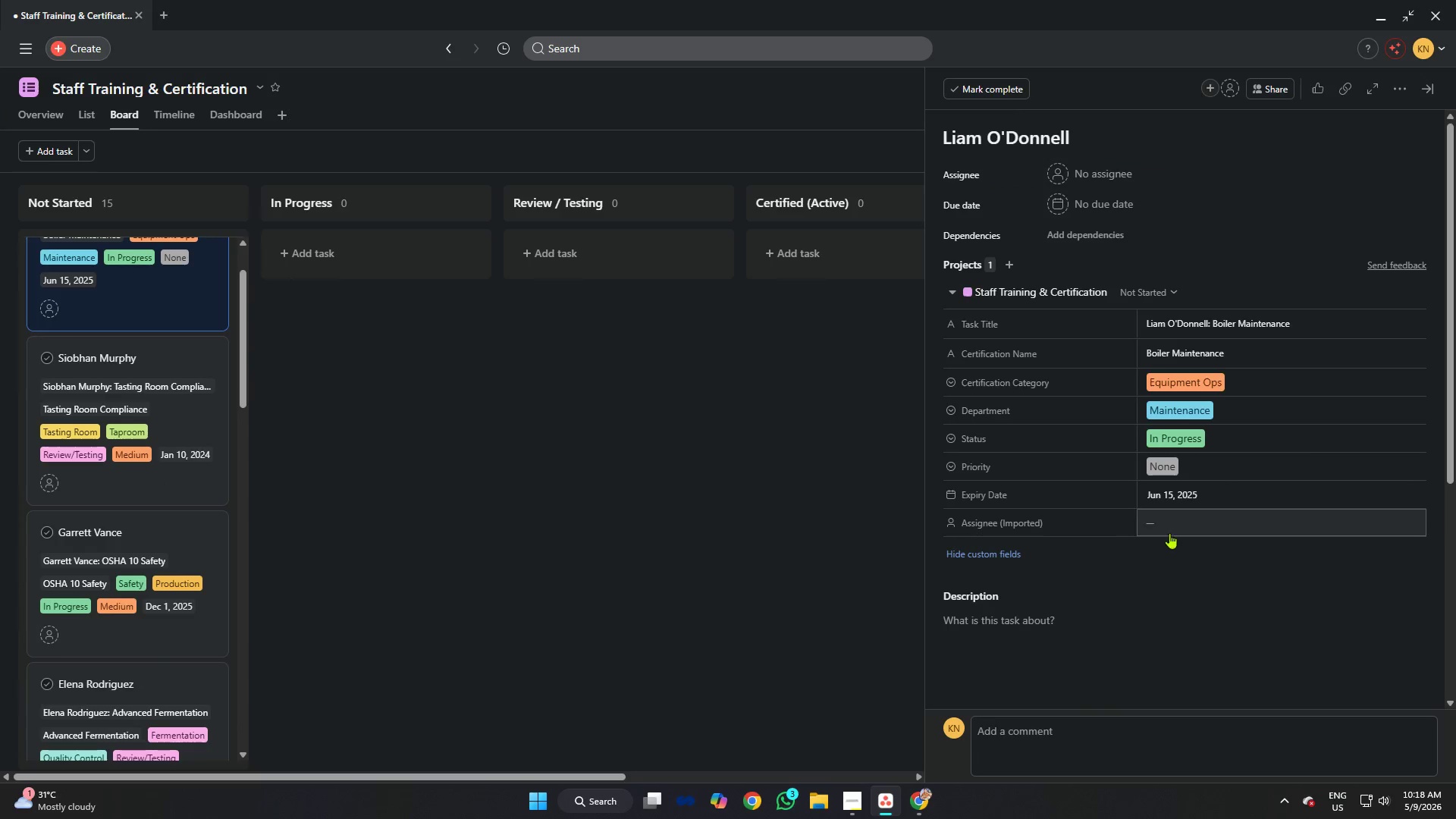 
left_click([1183, 524])
 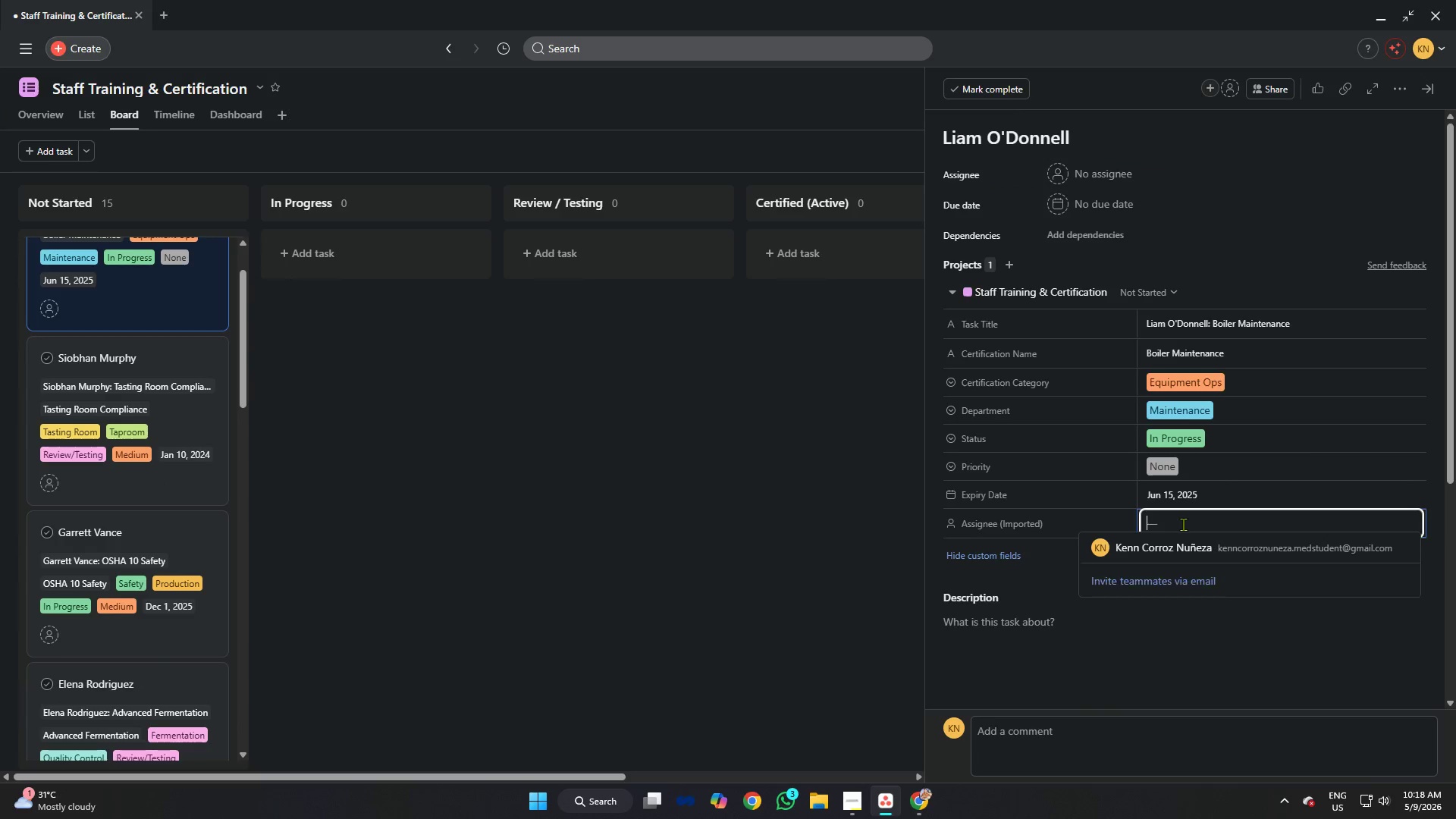 
key(Control+V)
 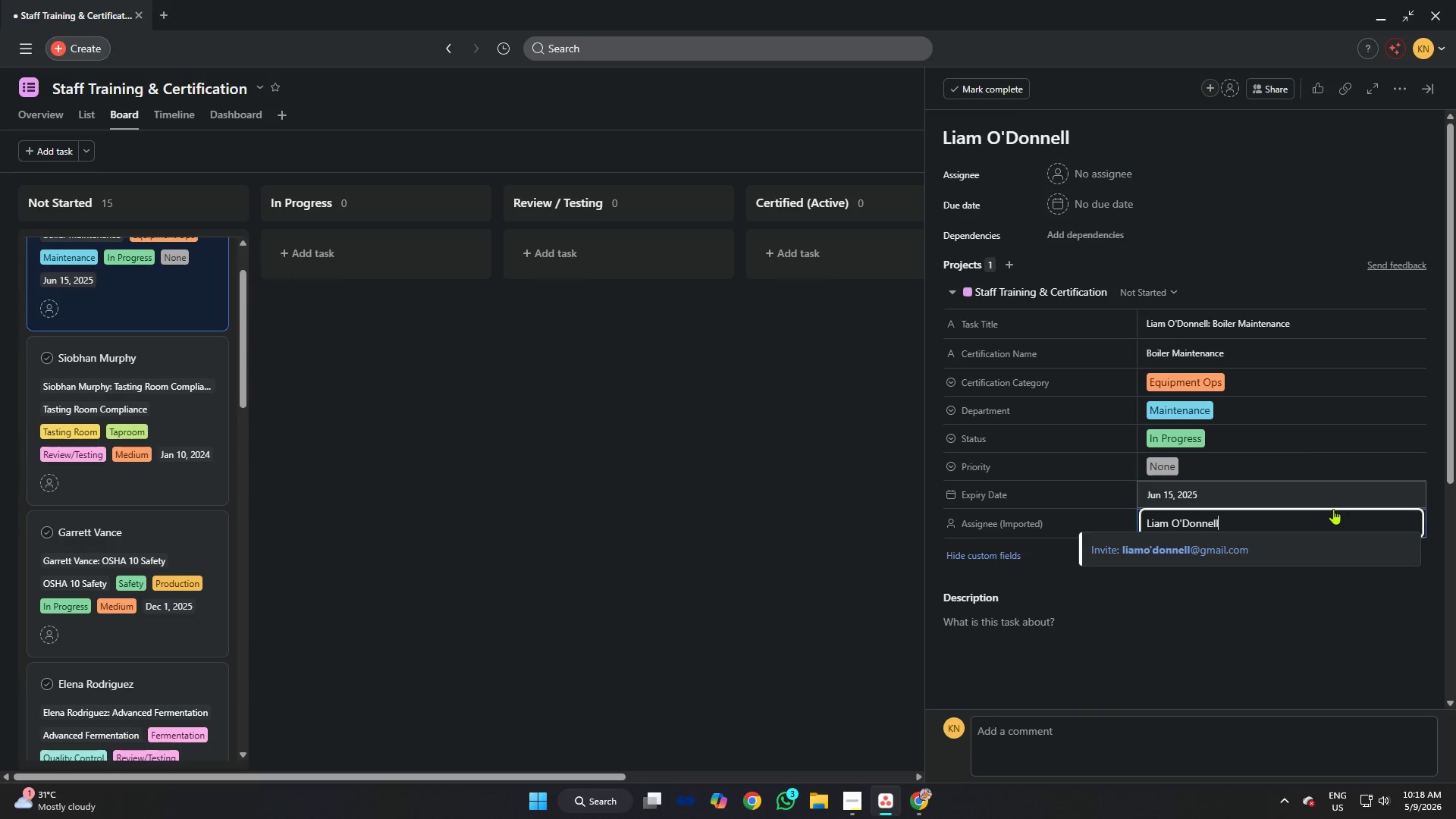 
left_click([1210, 551])
 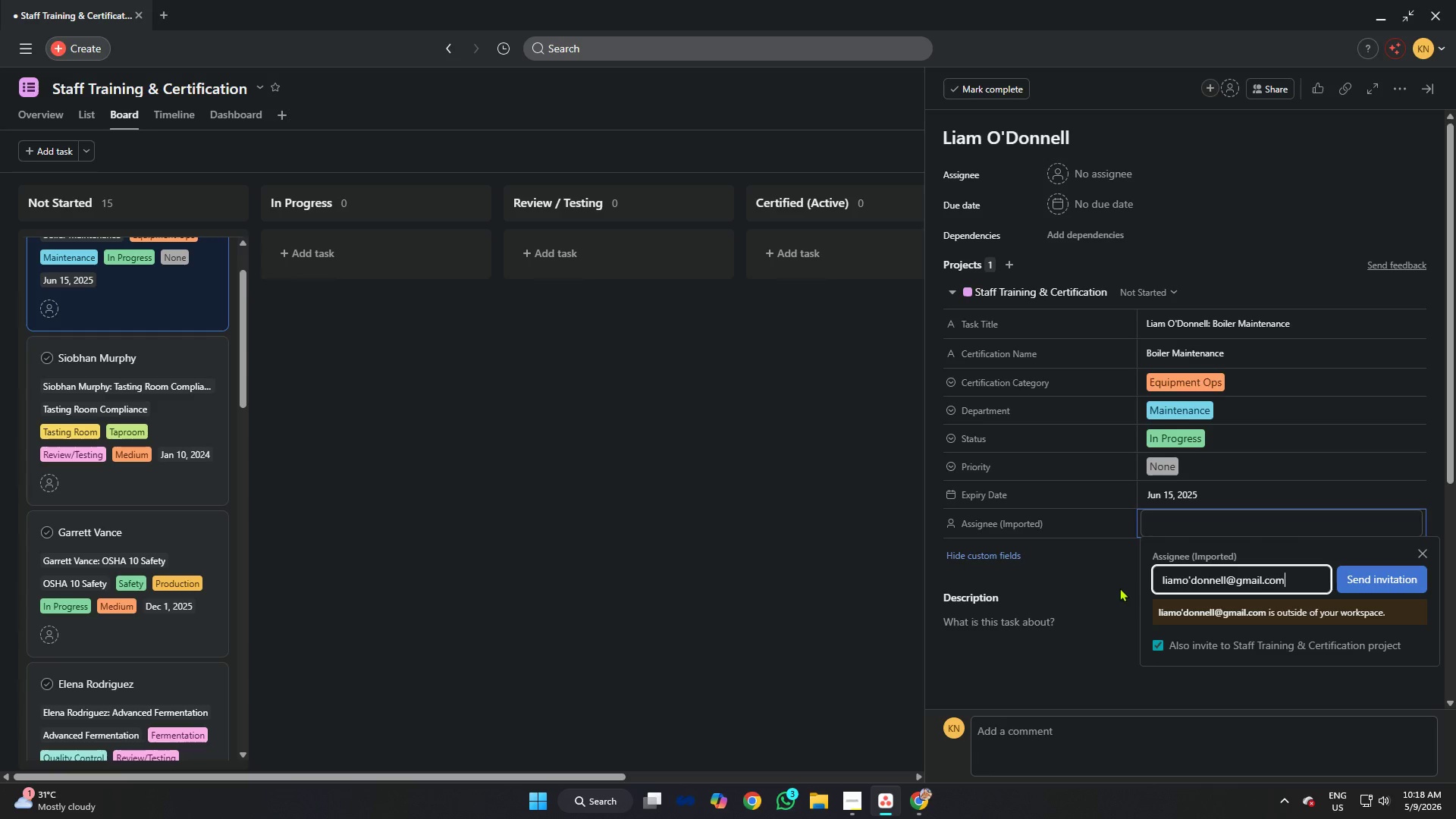 
left_click([1120, 588])
 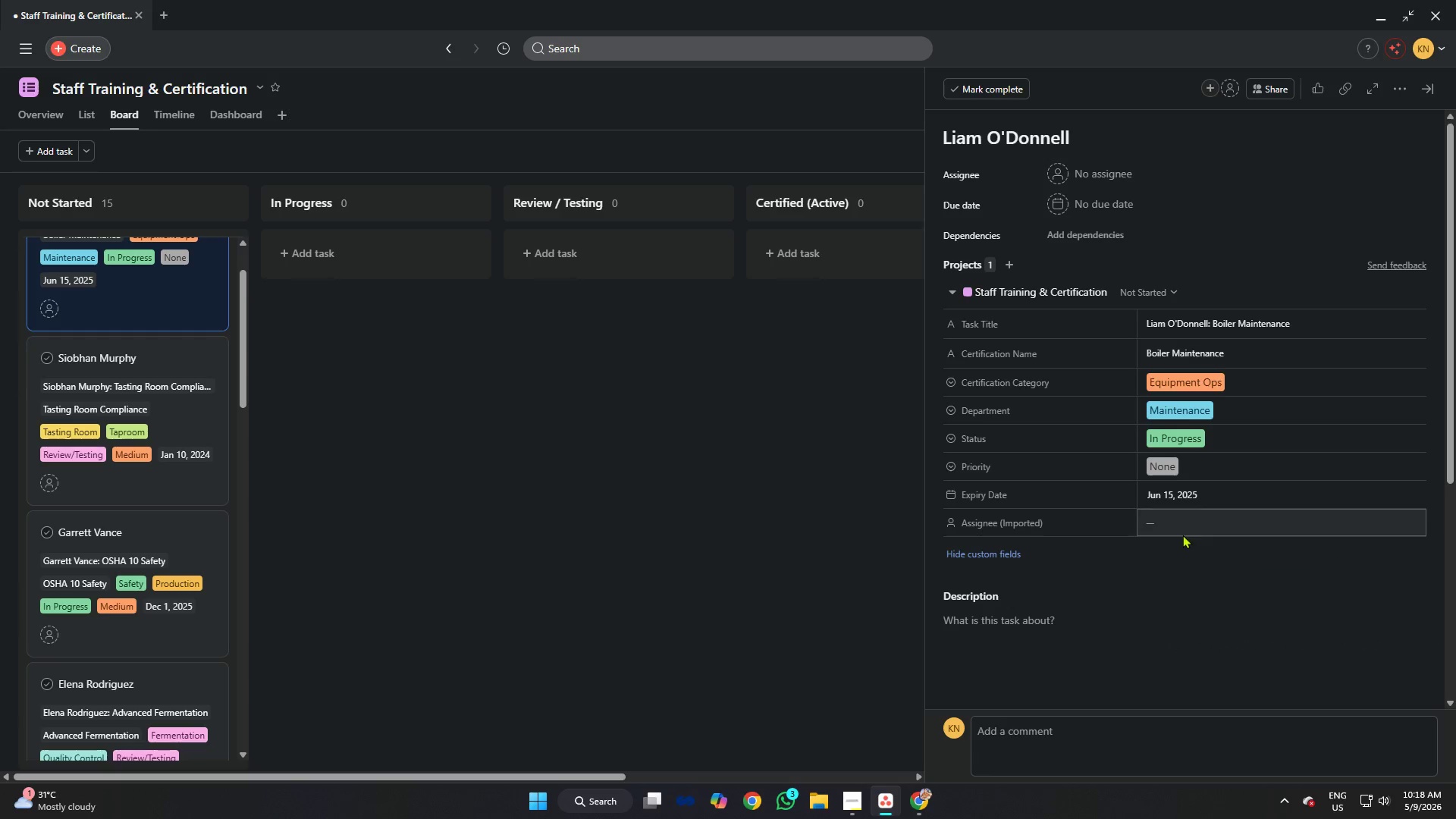 
left_click([1184, 532])
 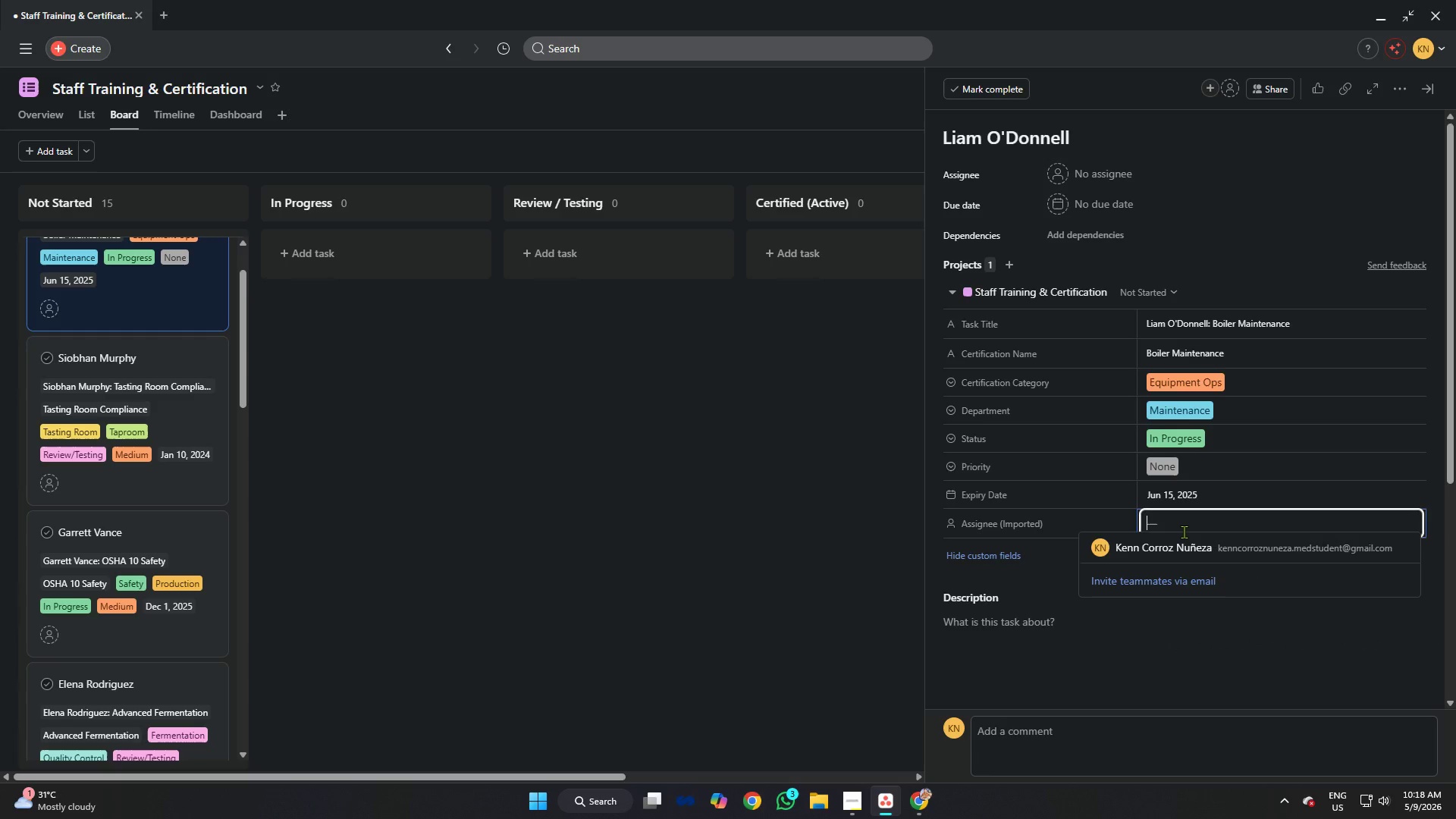 
key(Control+V)
 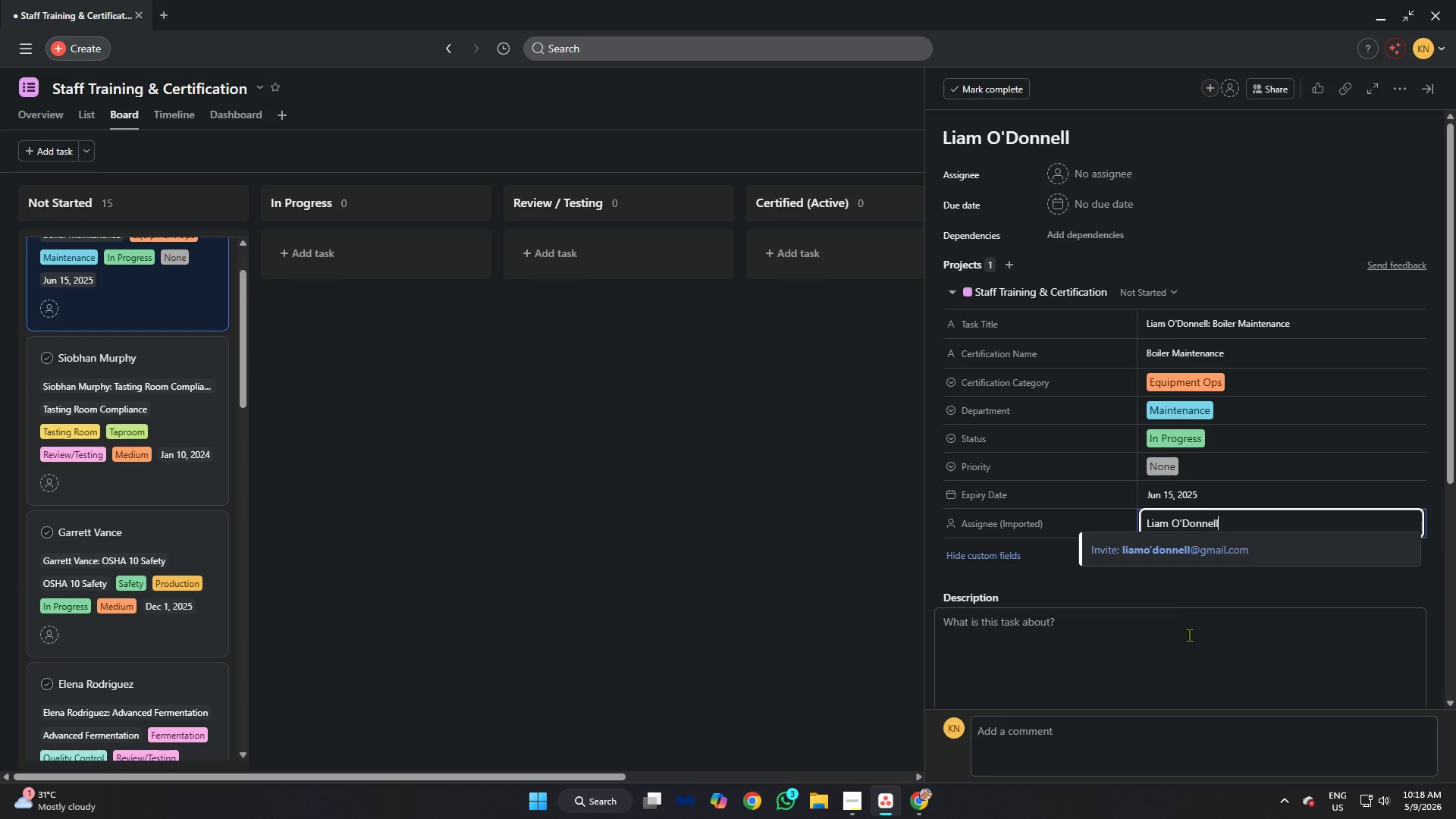 
left_click([1190, 635])
 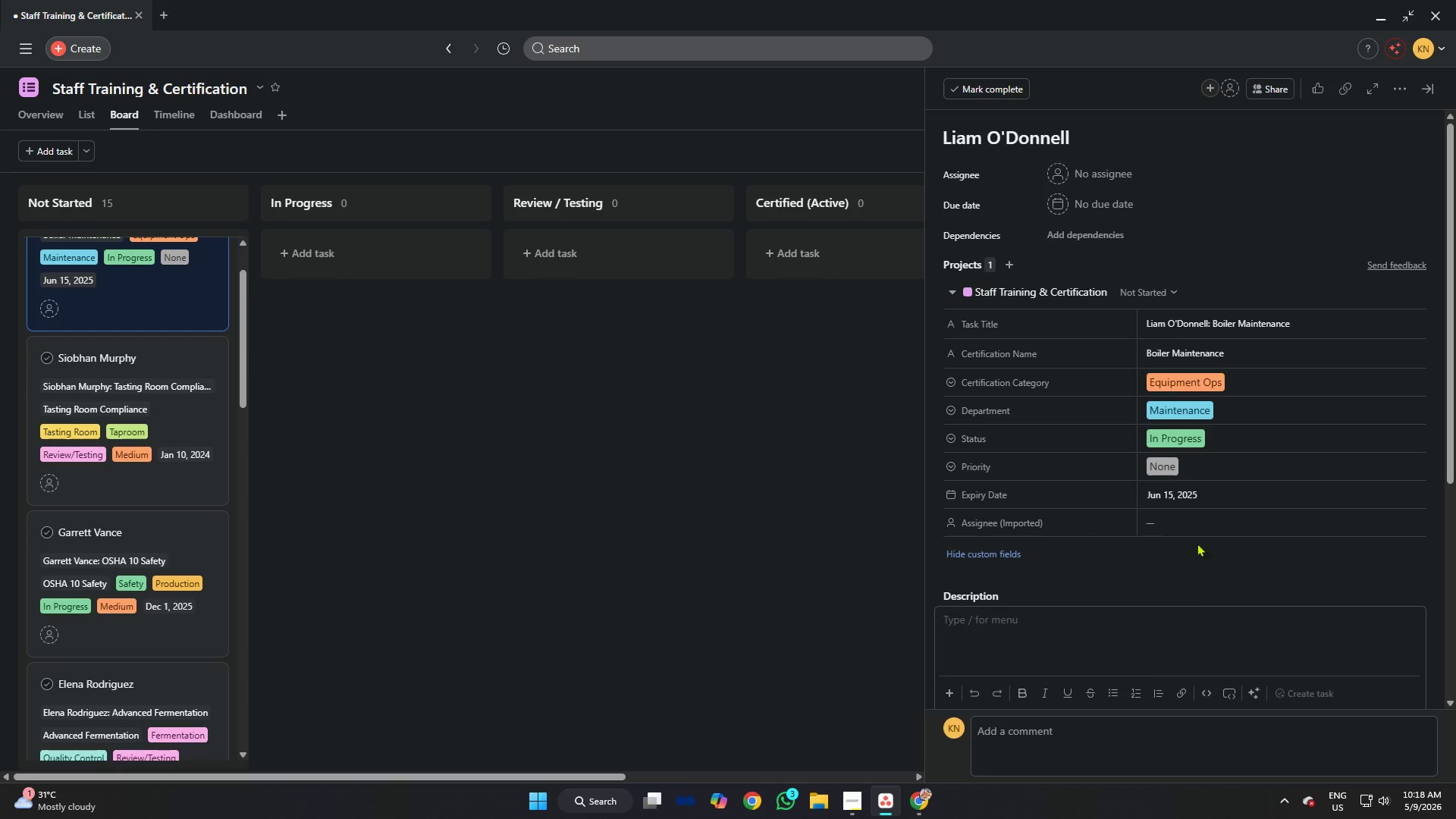 
left_click([1203, 530])
 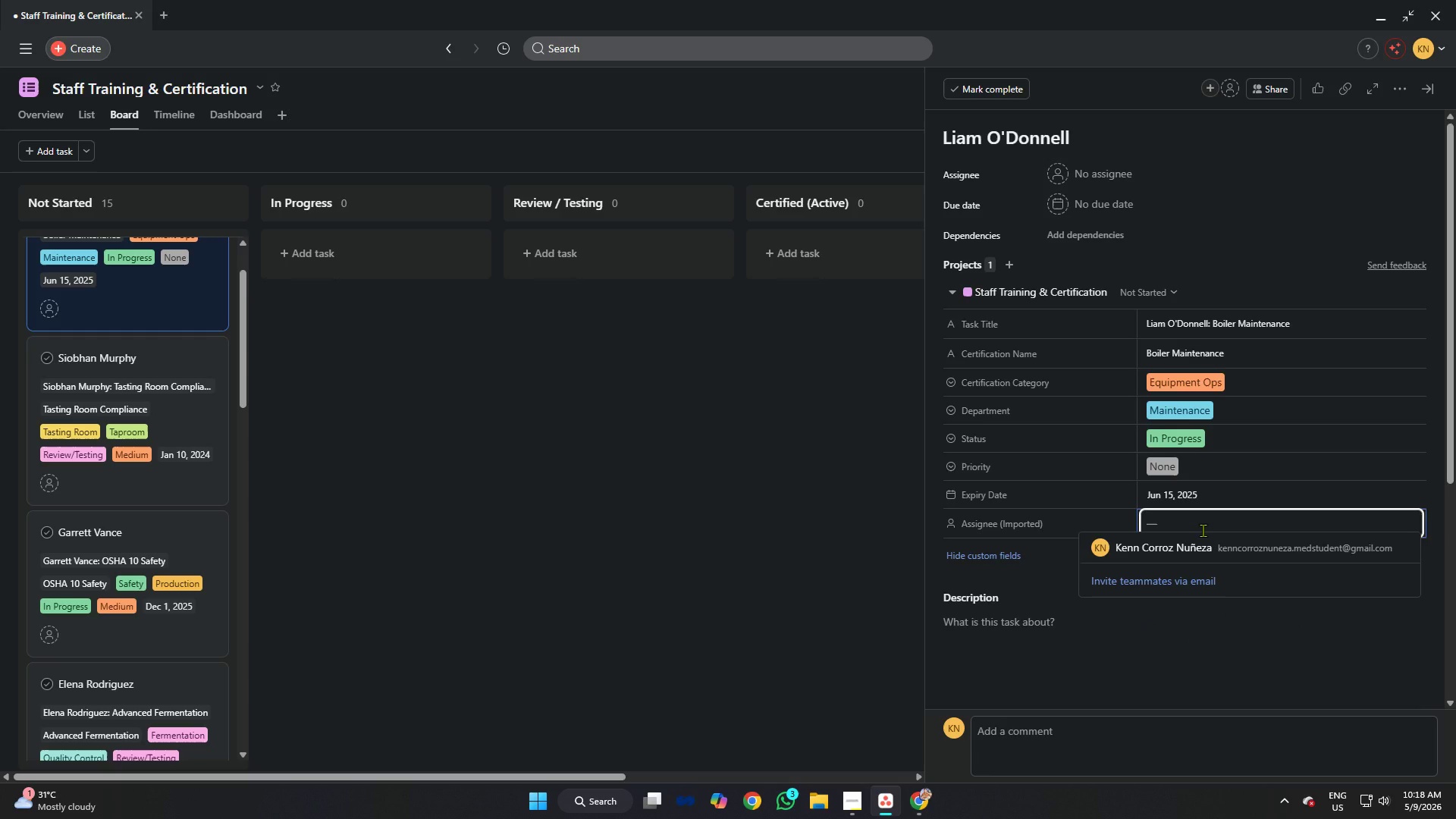 
key(Control+V)
 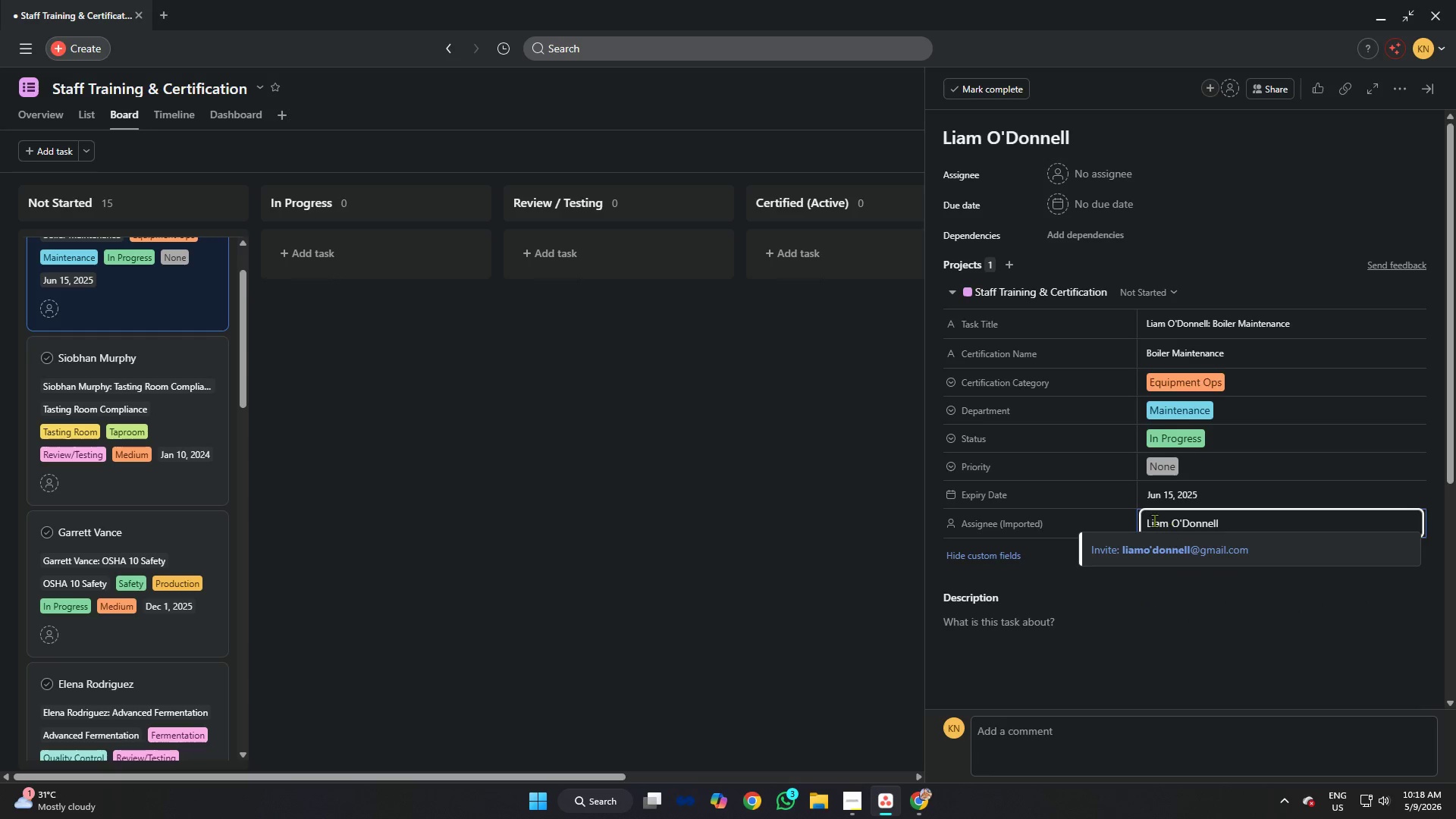 
left_click([1071, 460])
 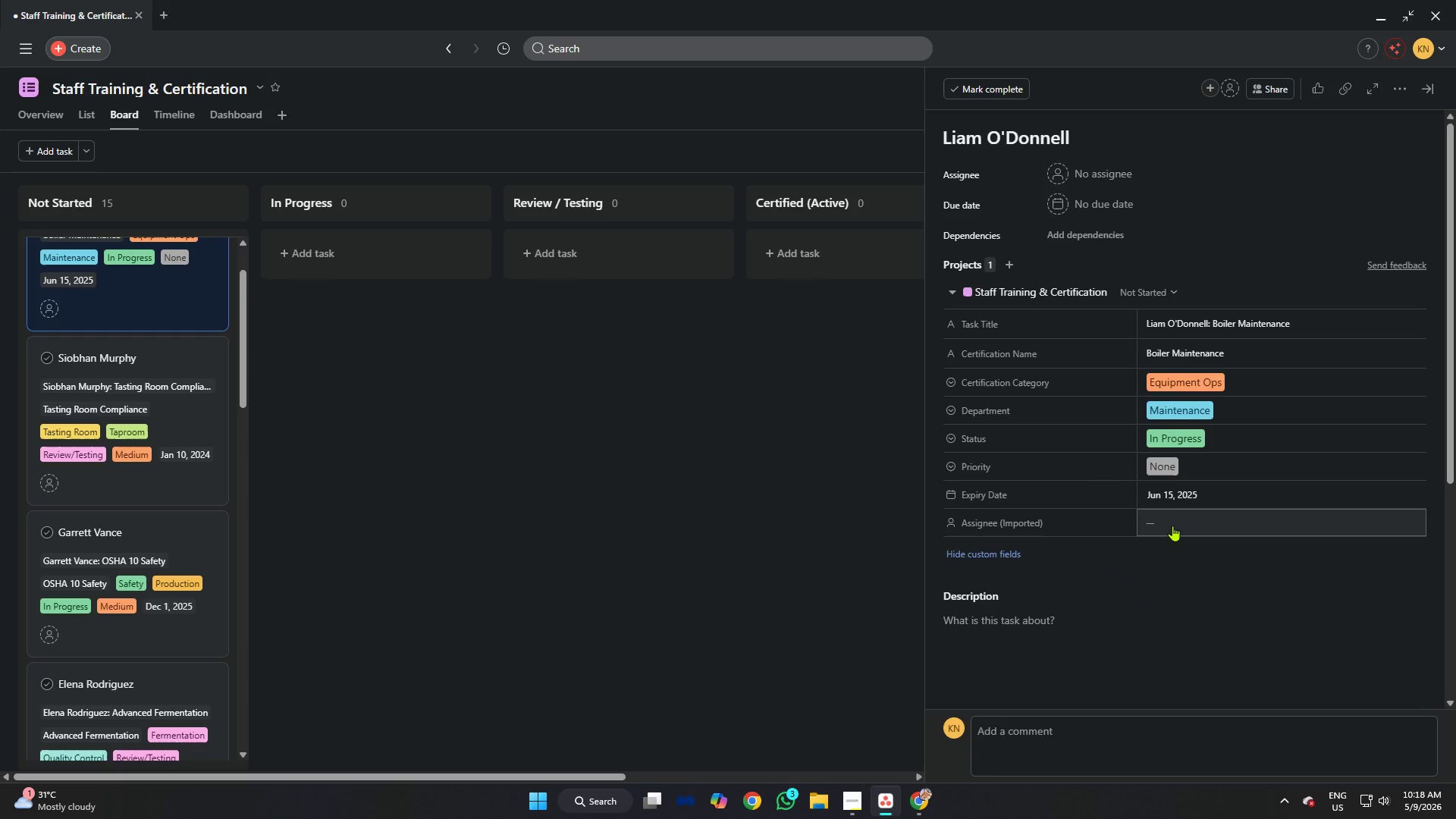 
left_click([1172, 526])
 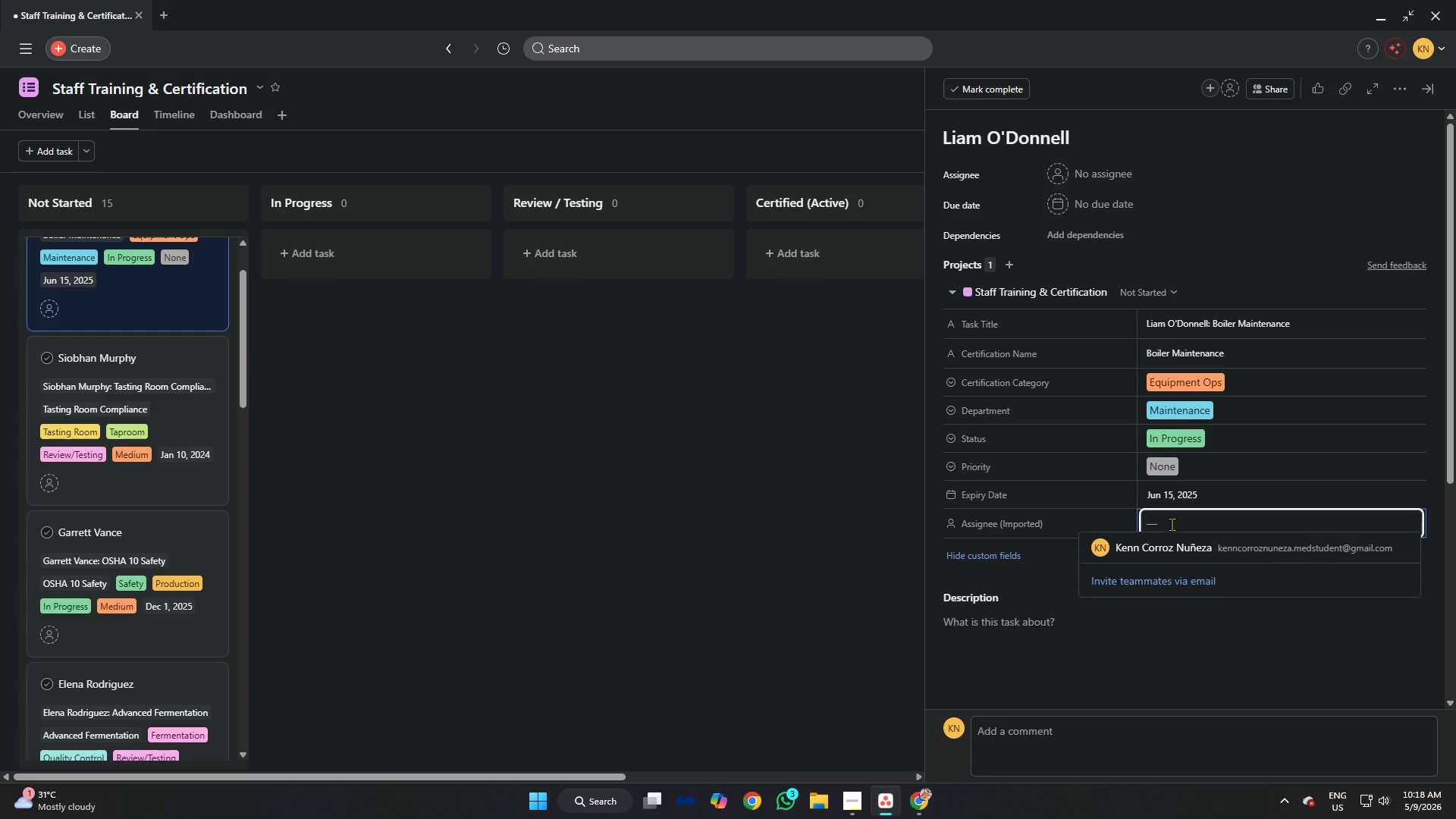 
left_click([777, 368])
 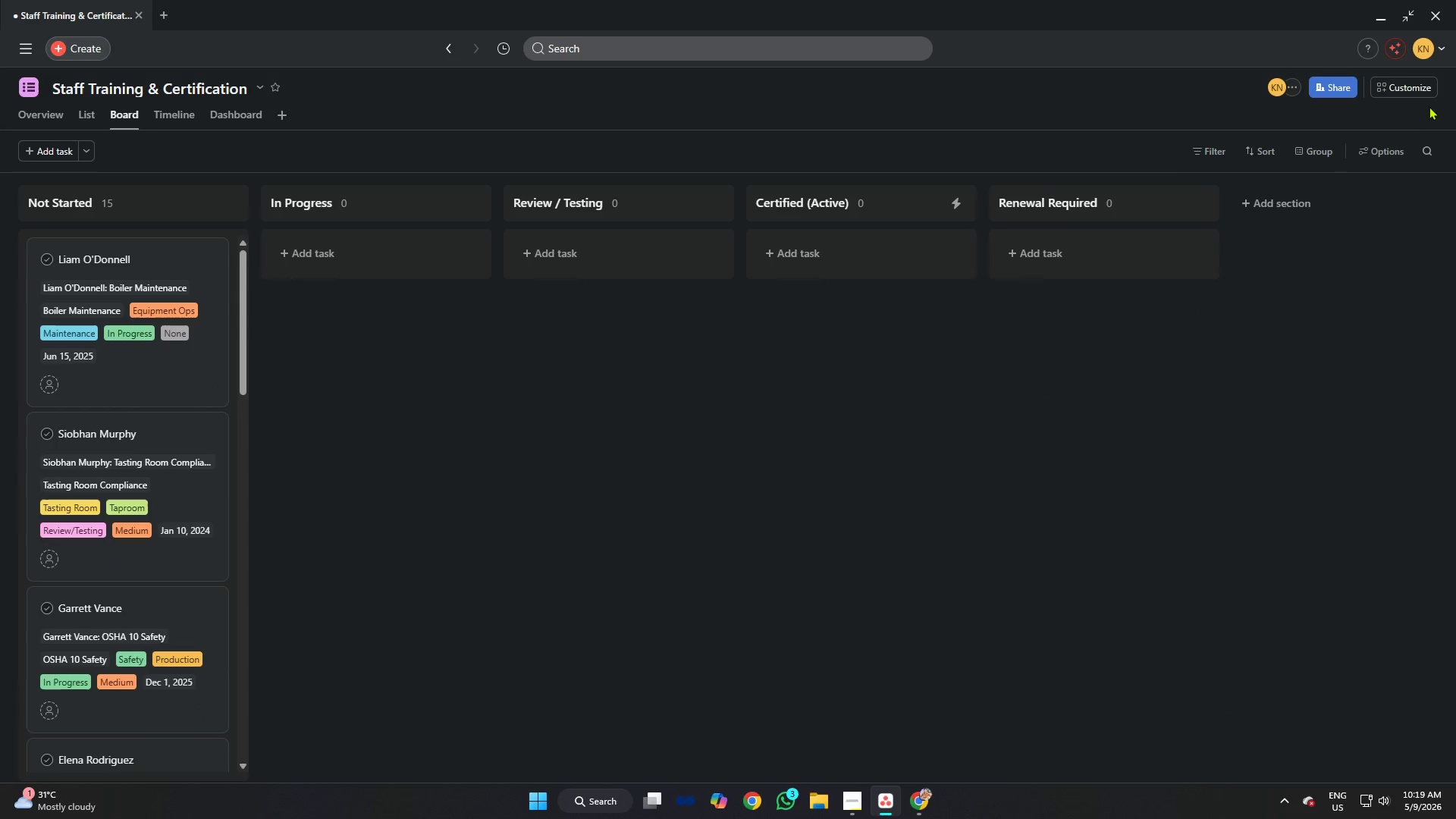 
left_click([1414, 89])
 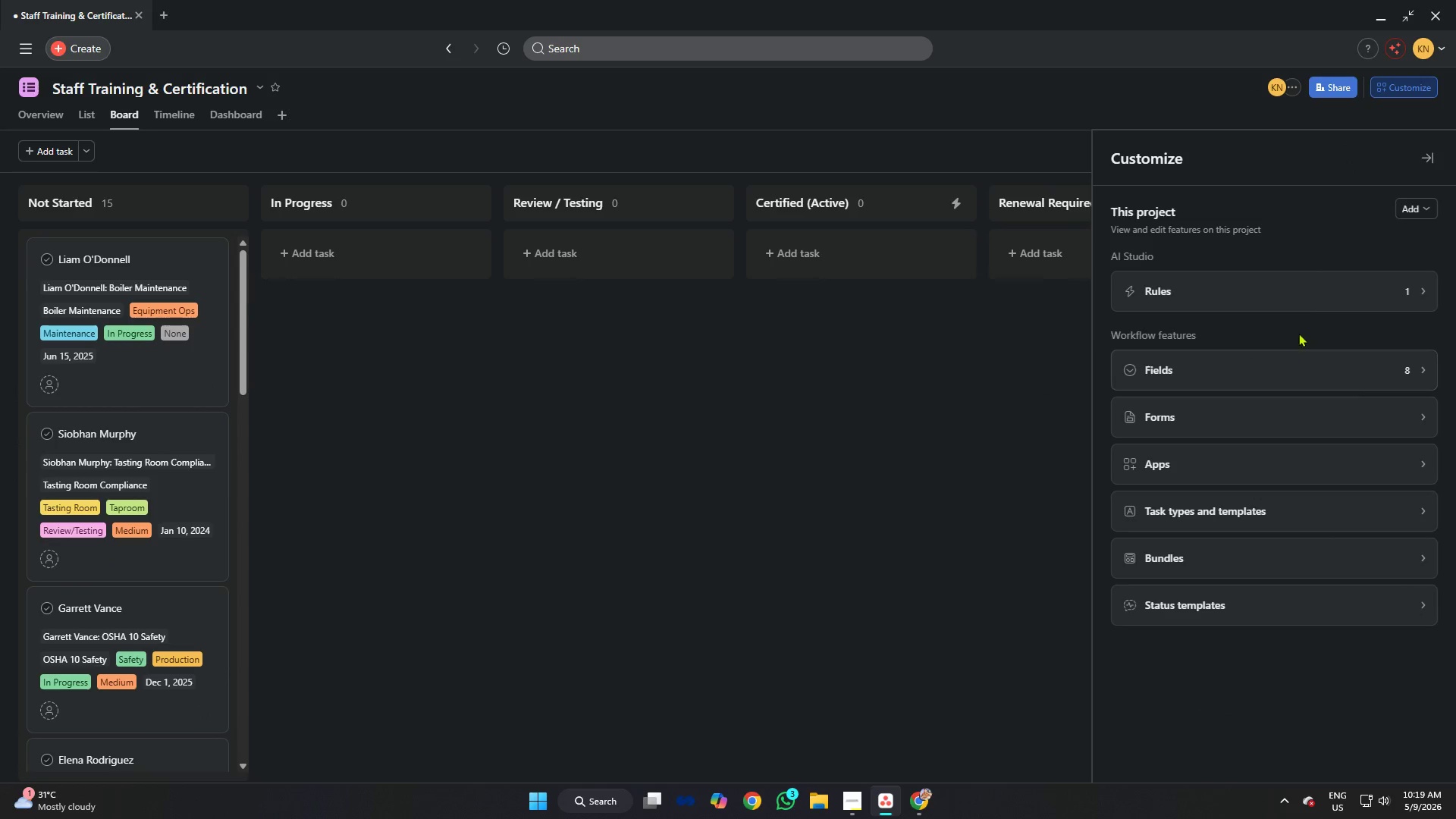 
left_click([1261, 376])
 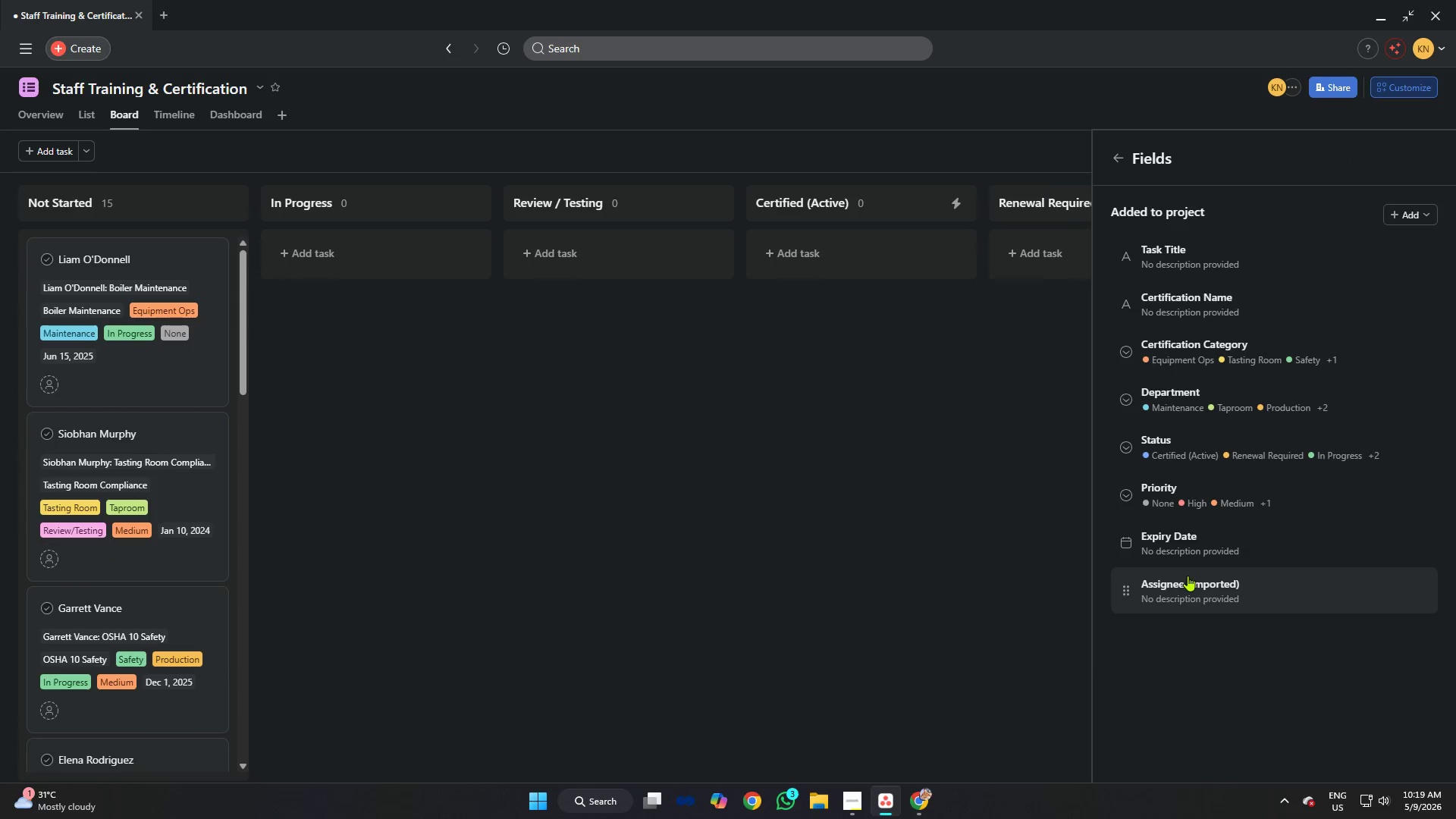 
left_click([1189, 576])
 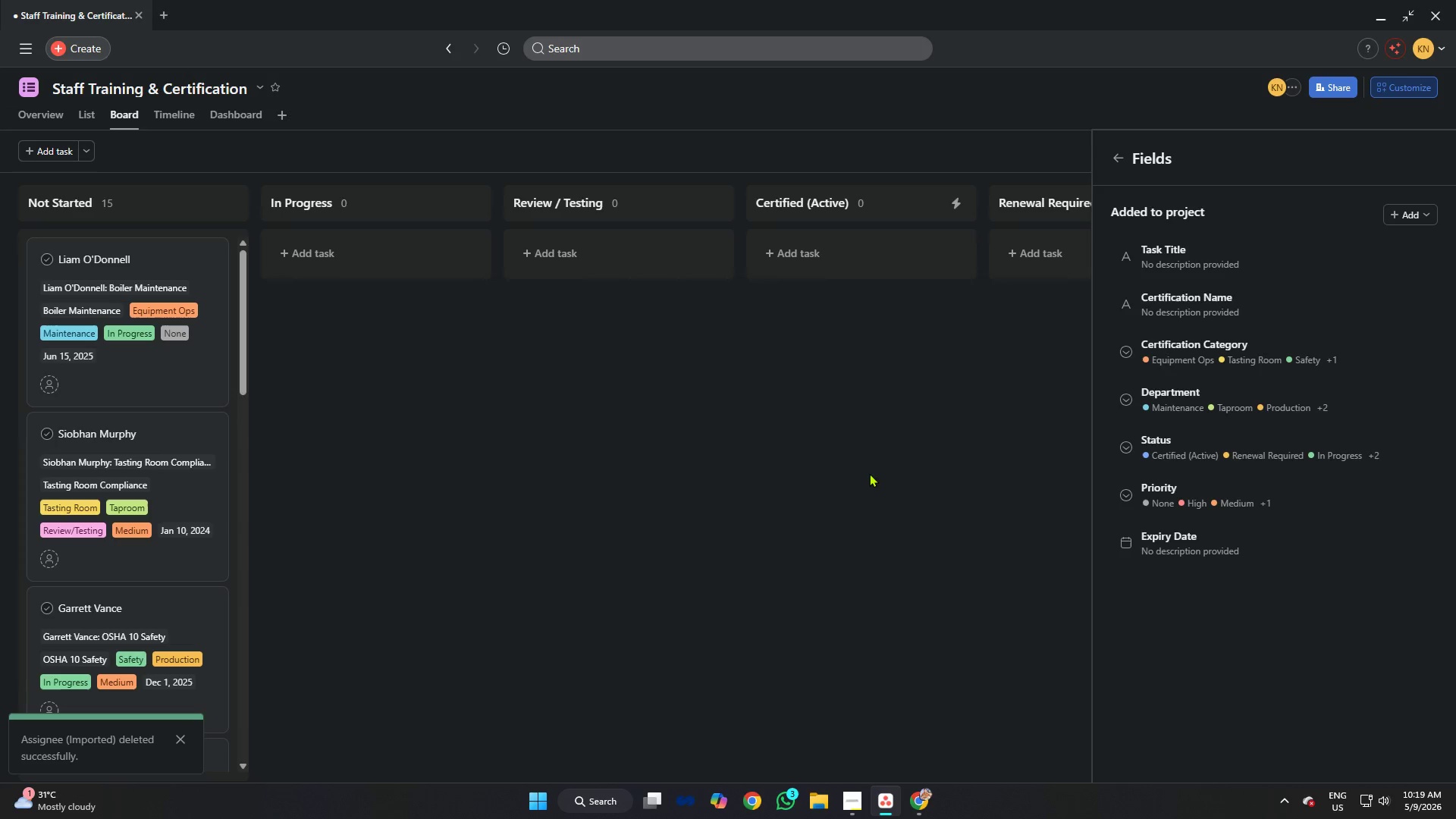 
left_click([1417, 218])
 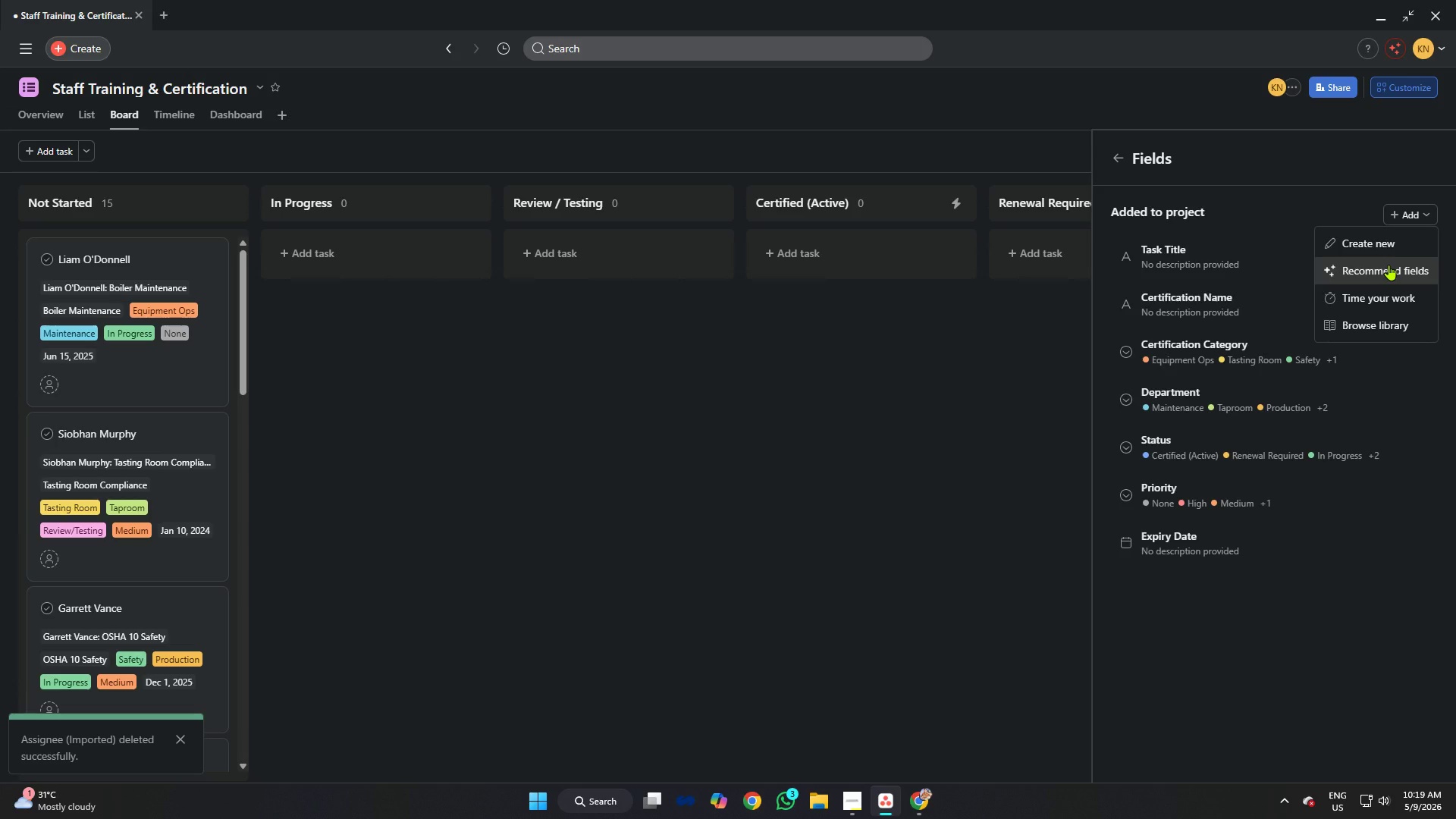 
left_click([1378, 246])
 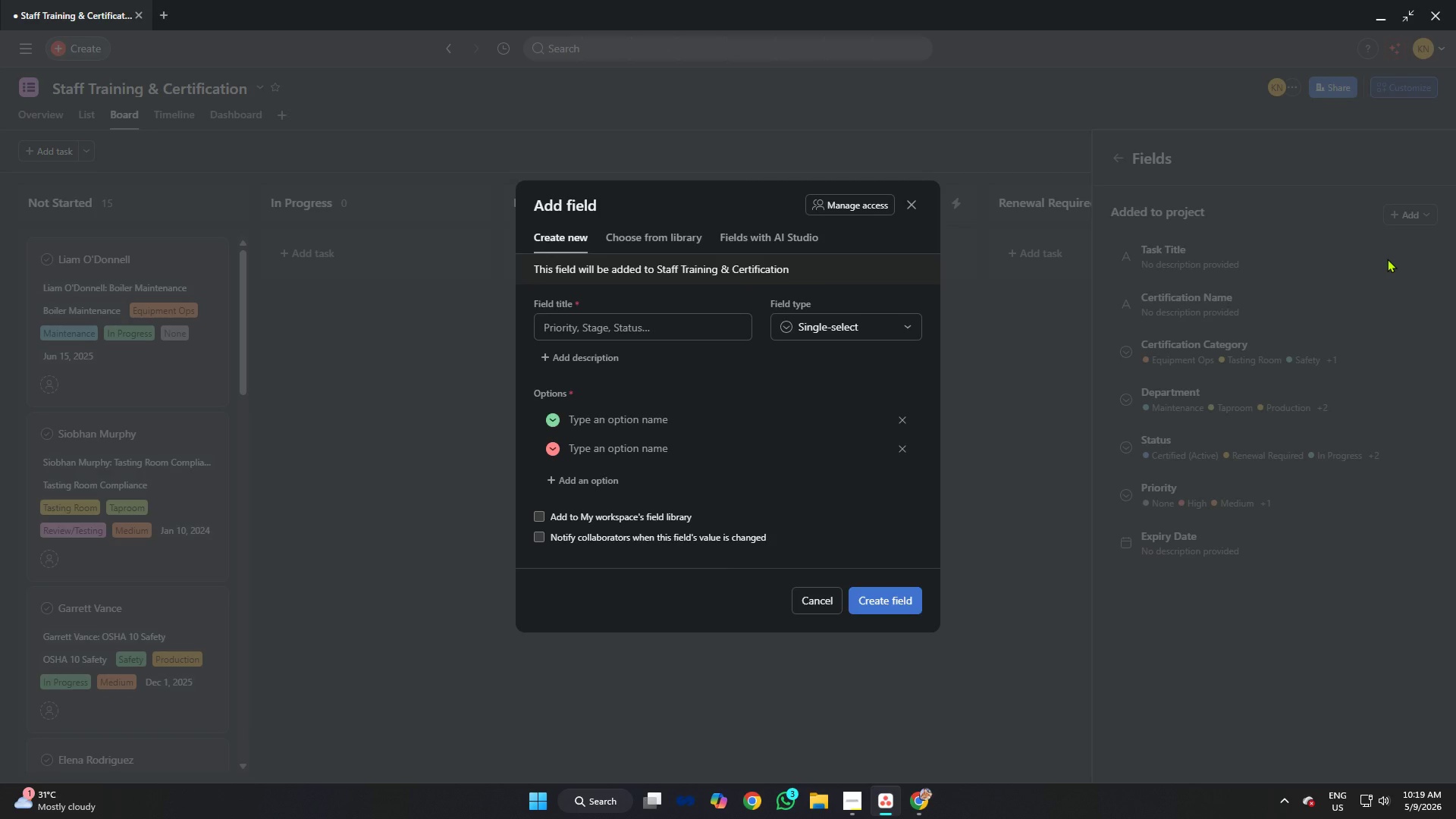 
wait(12.28)
 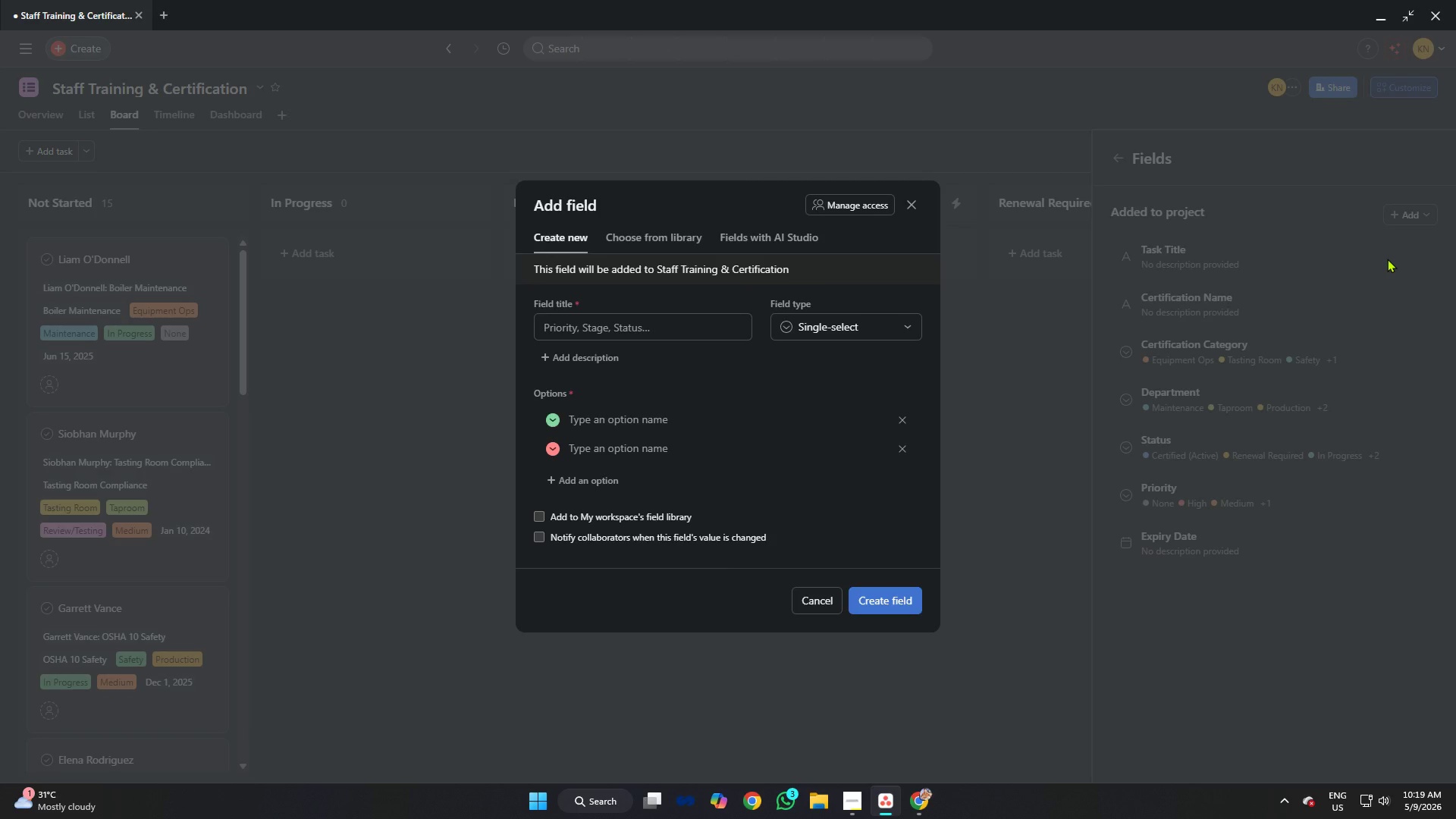 
left_click([825, 328])
 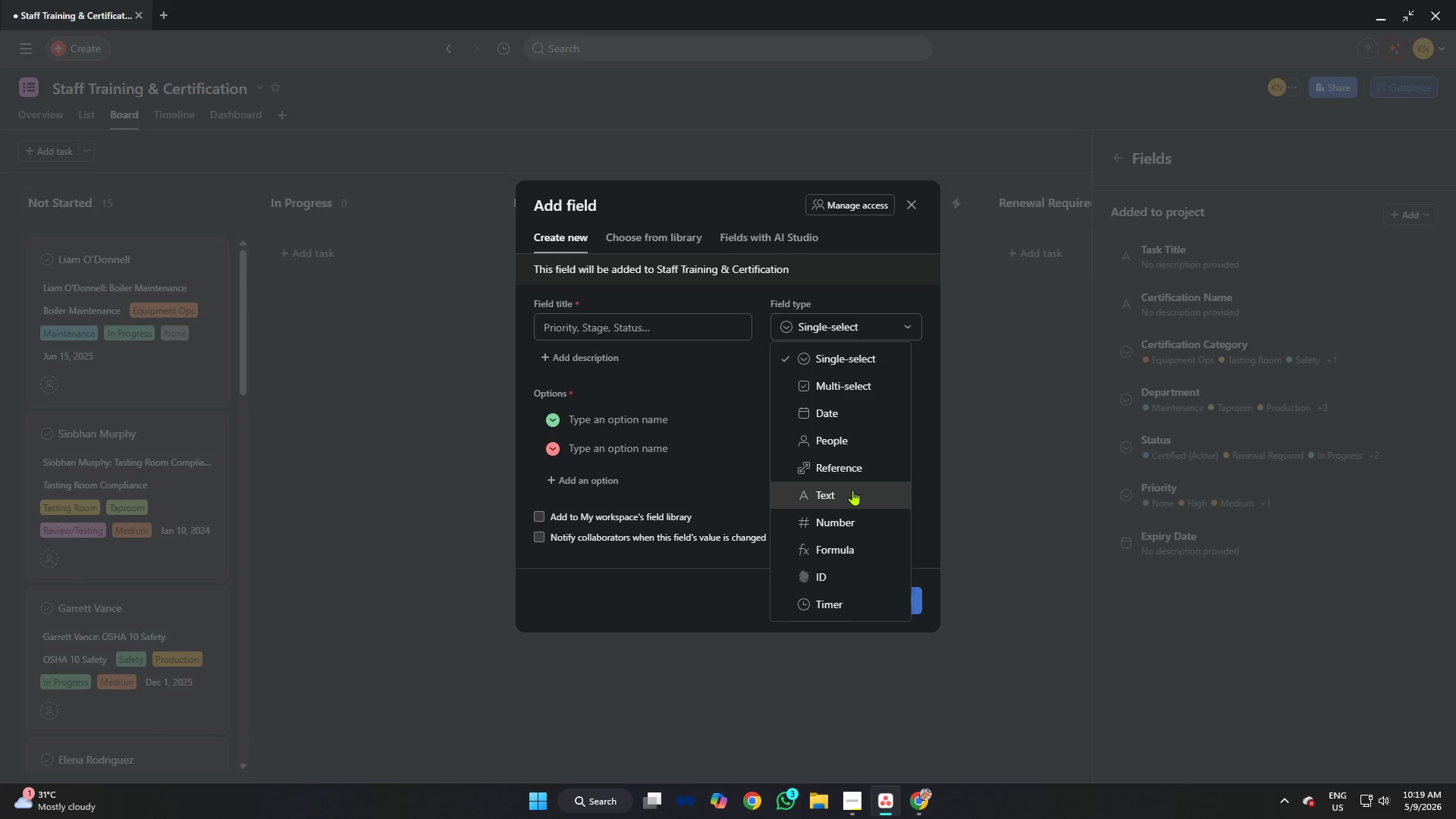 
left_click([852, 490])
 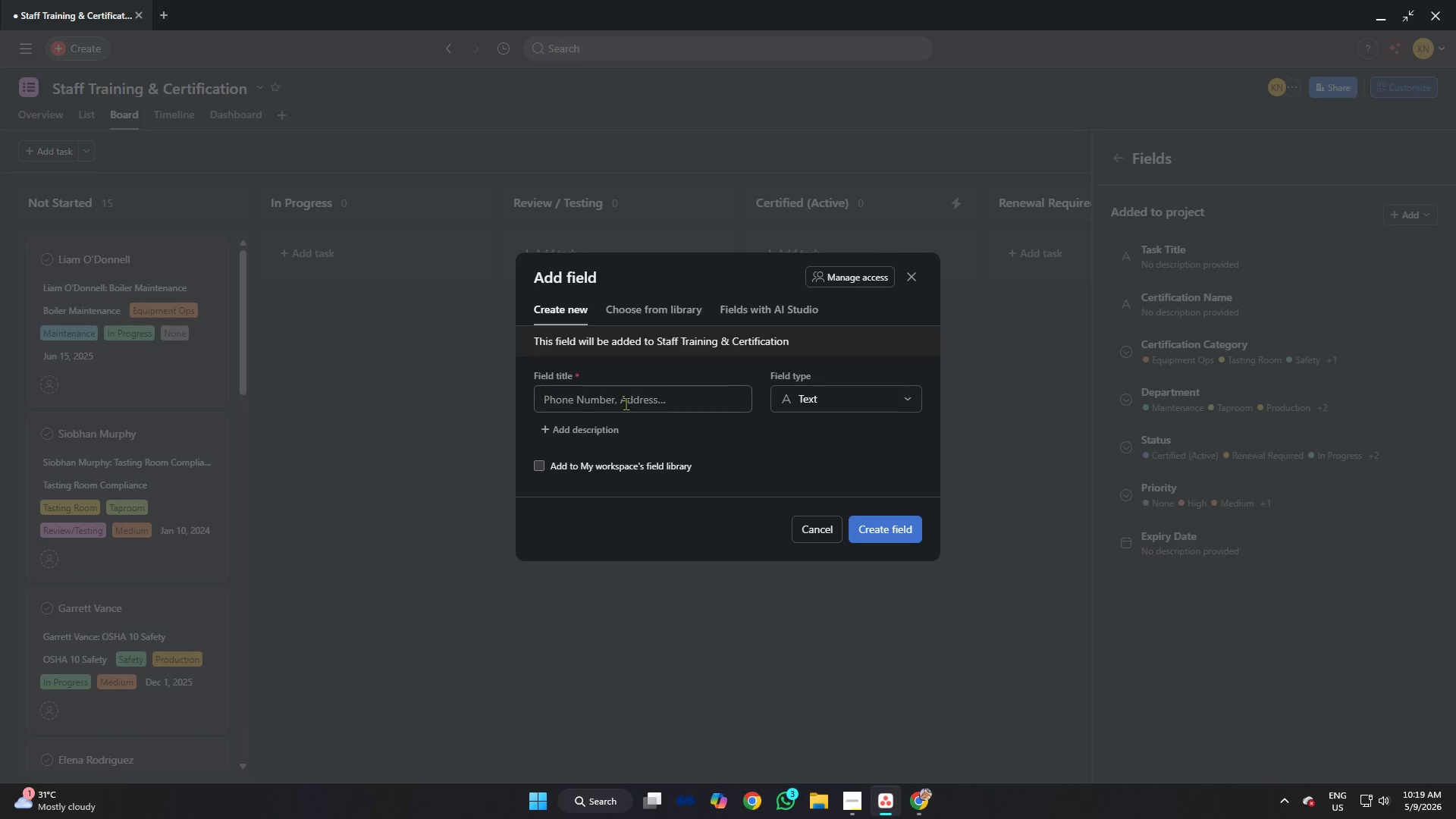 
left_click([632, 403])
 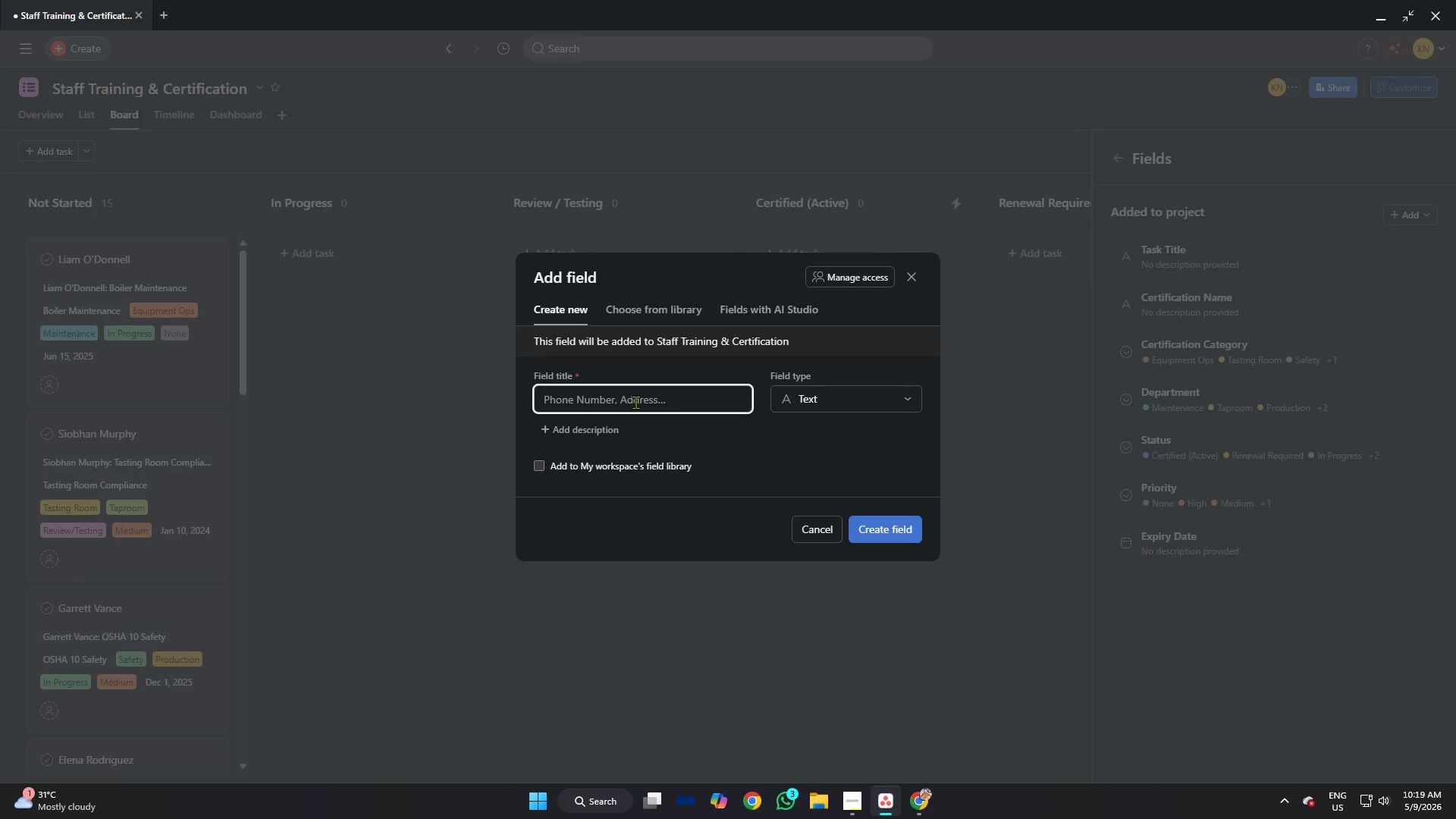 
type(Assignee (Imported)
 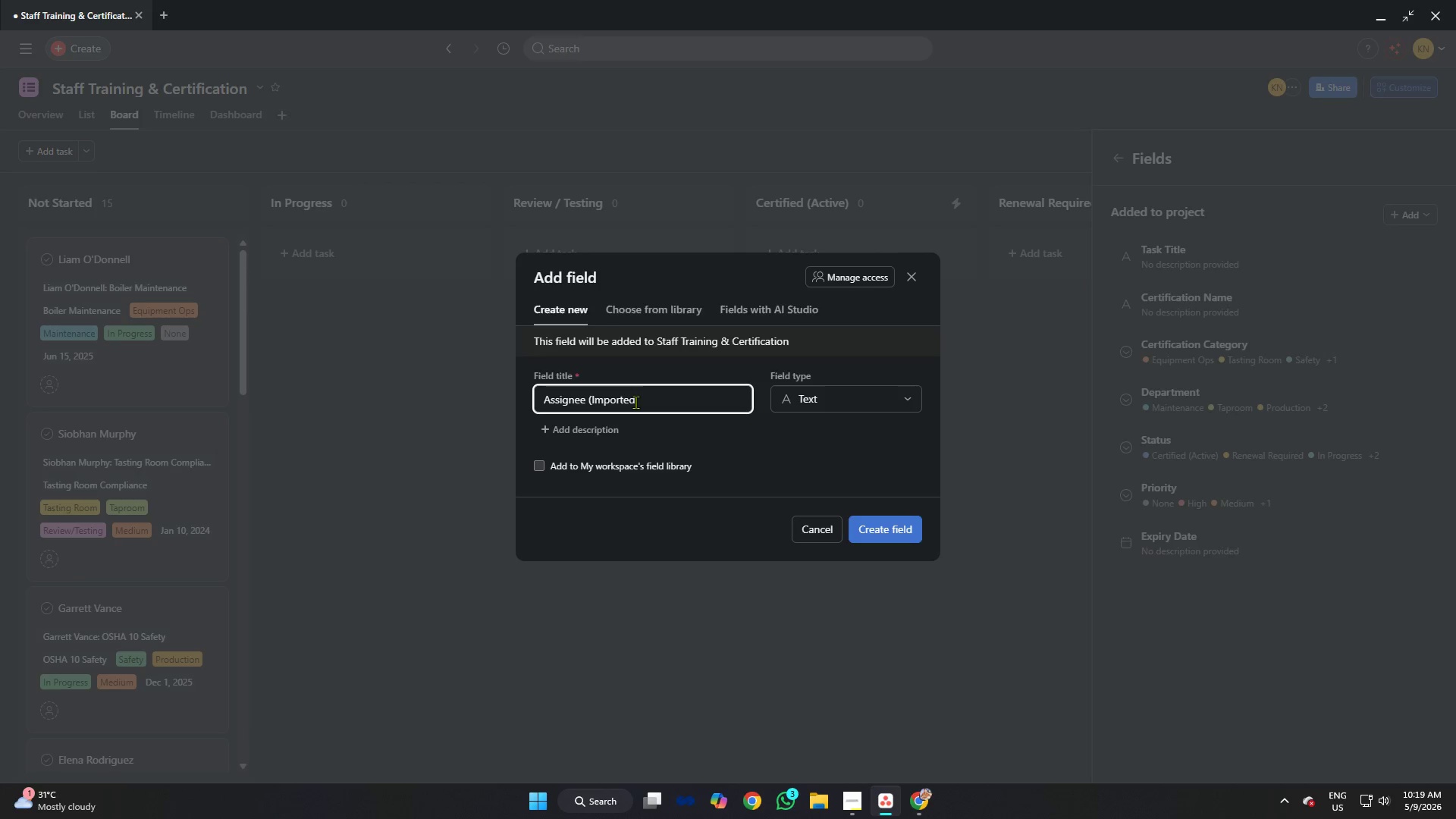 
key(Shift+0)
 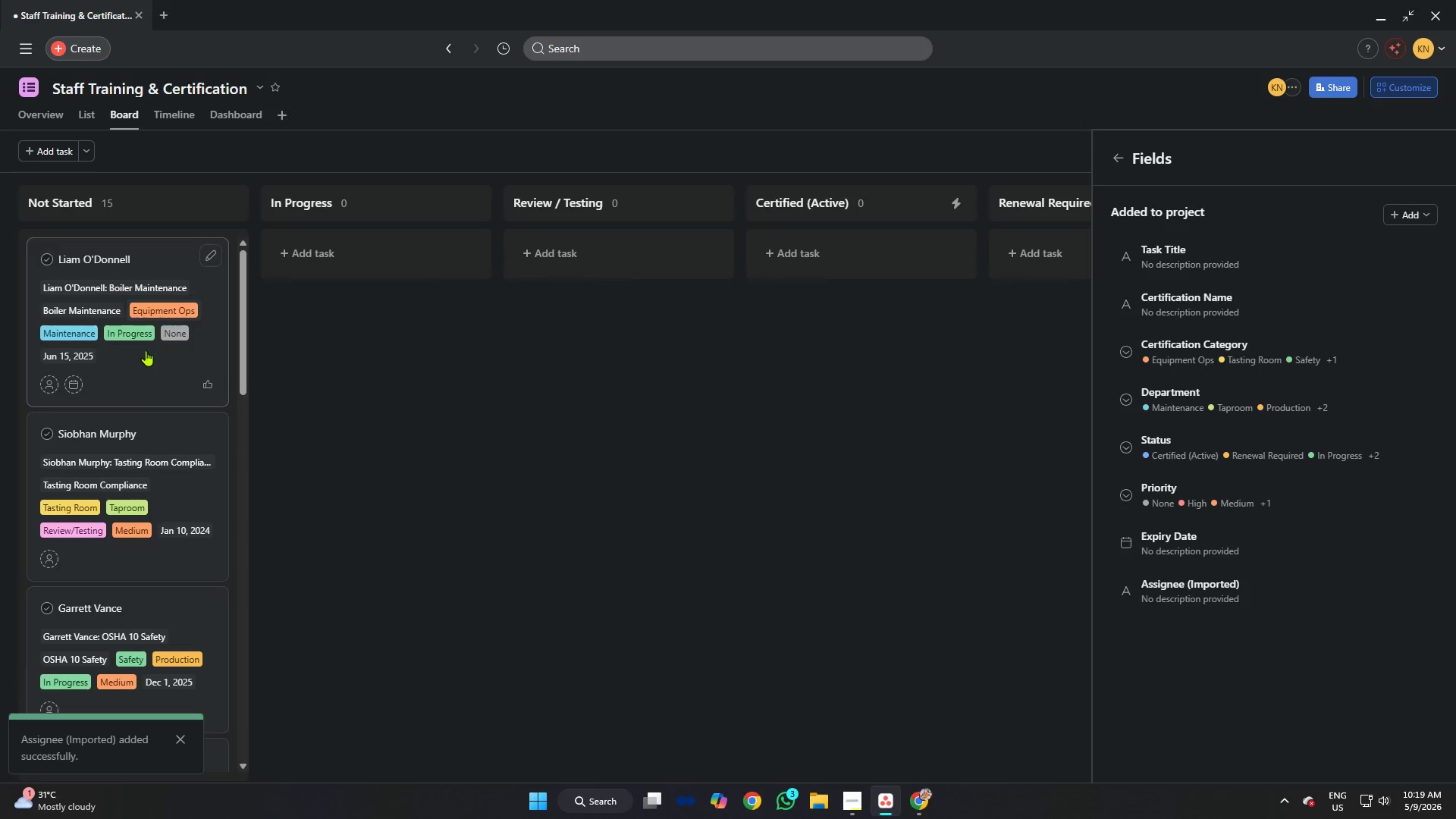 
left_click([49, 381])
 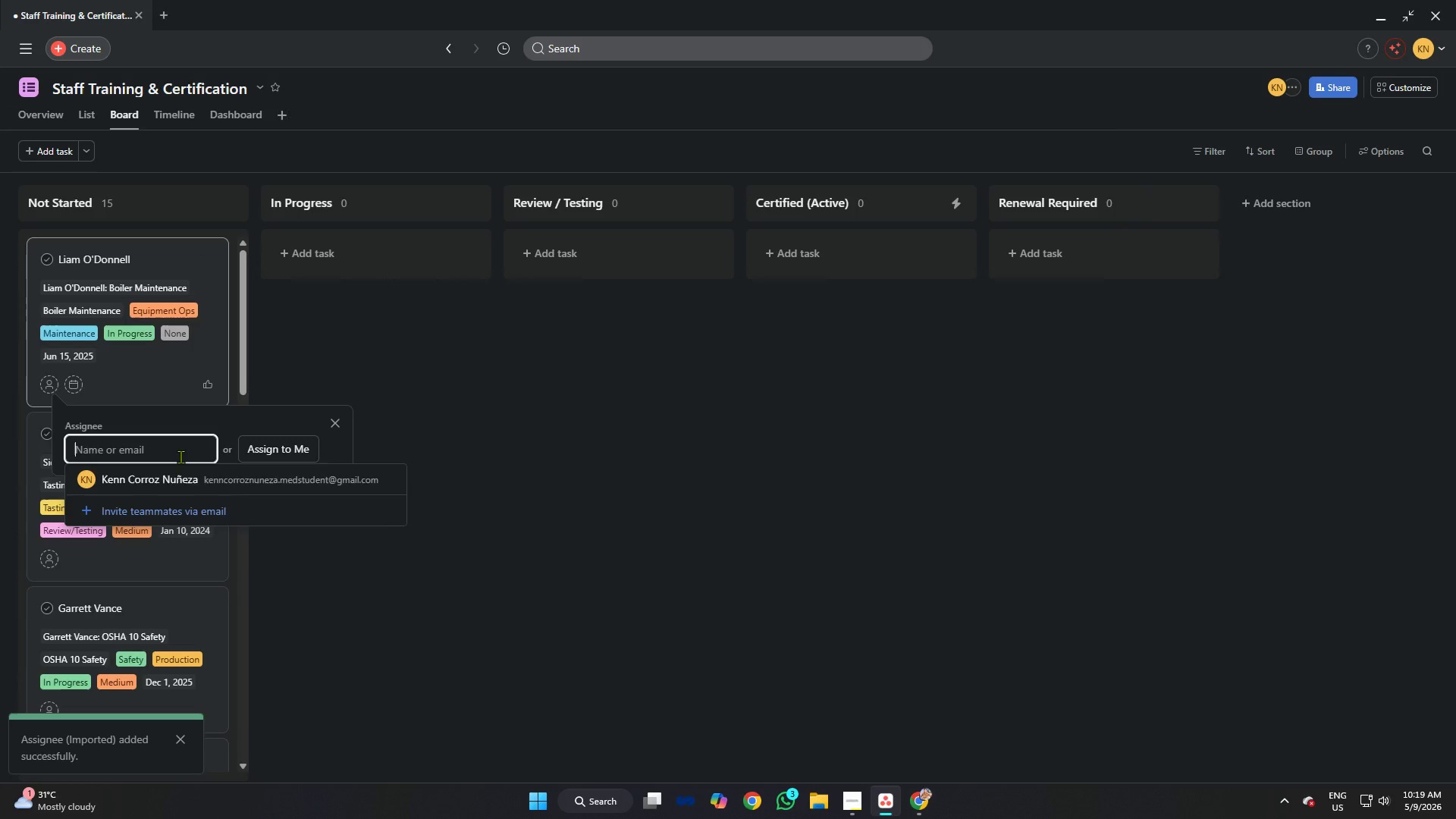 
key(Control+V)
 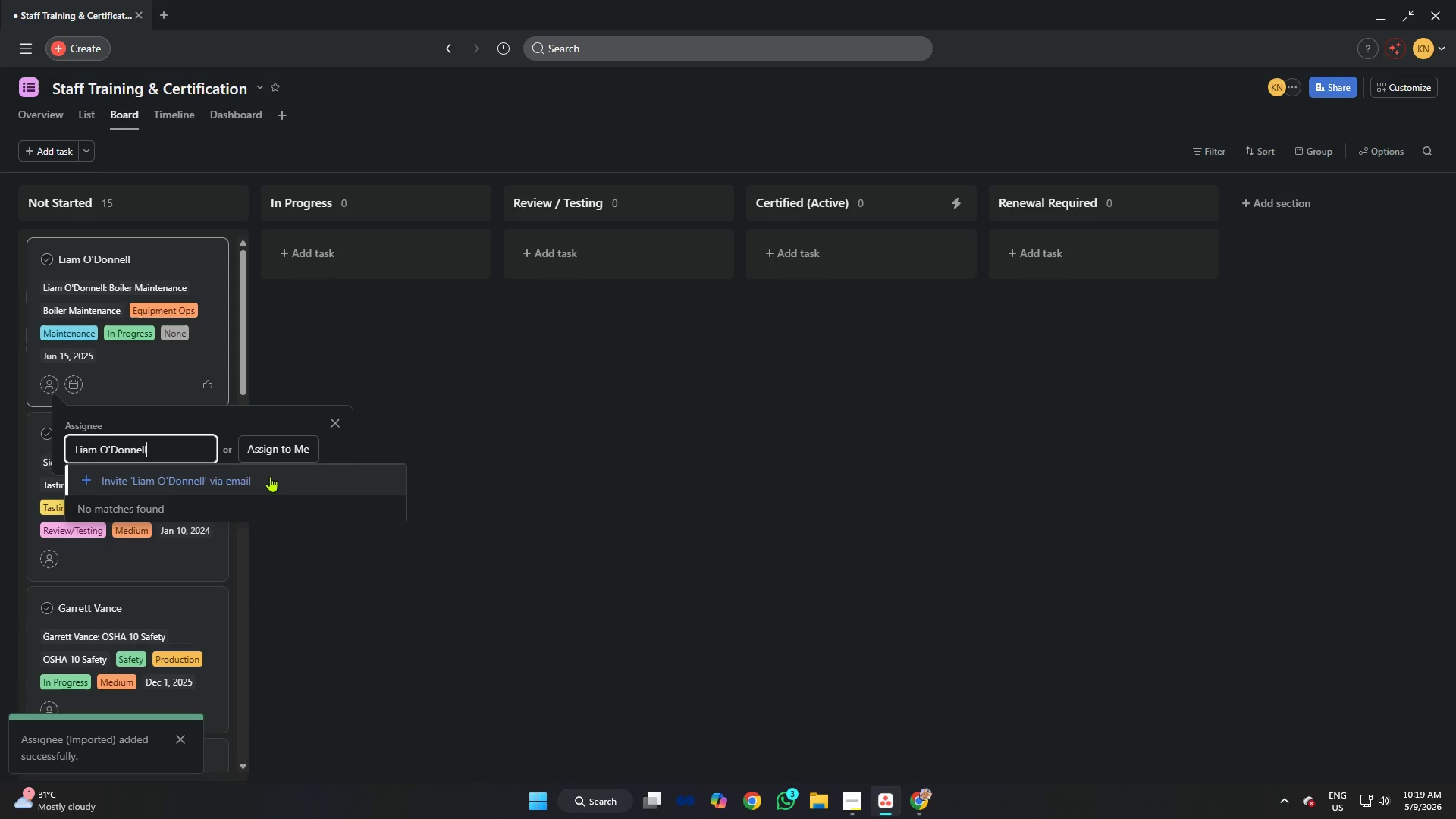 
left_click([215, 480])
 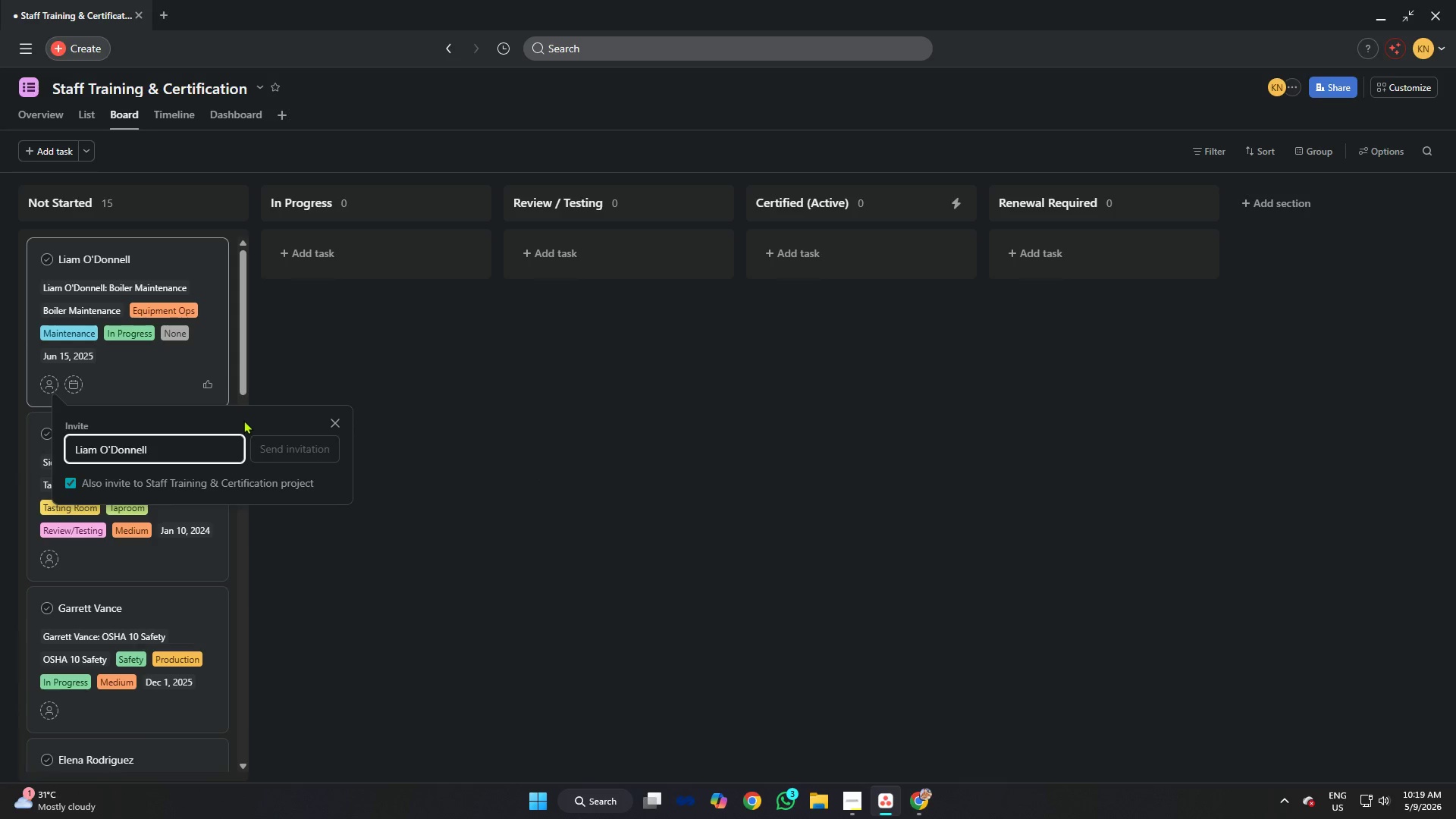 
wait(5.2)
 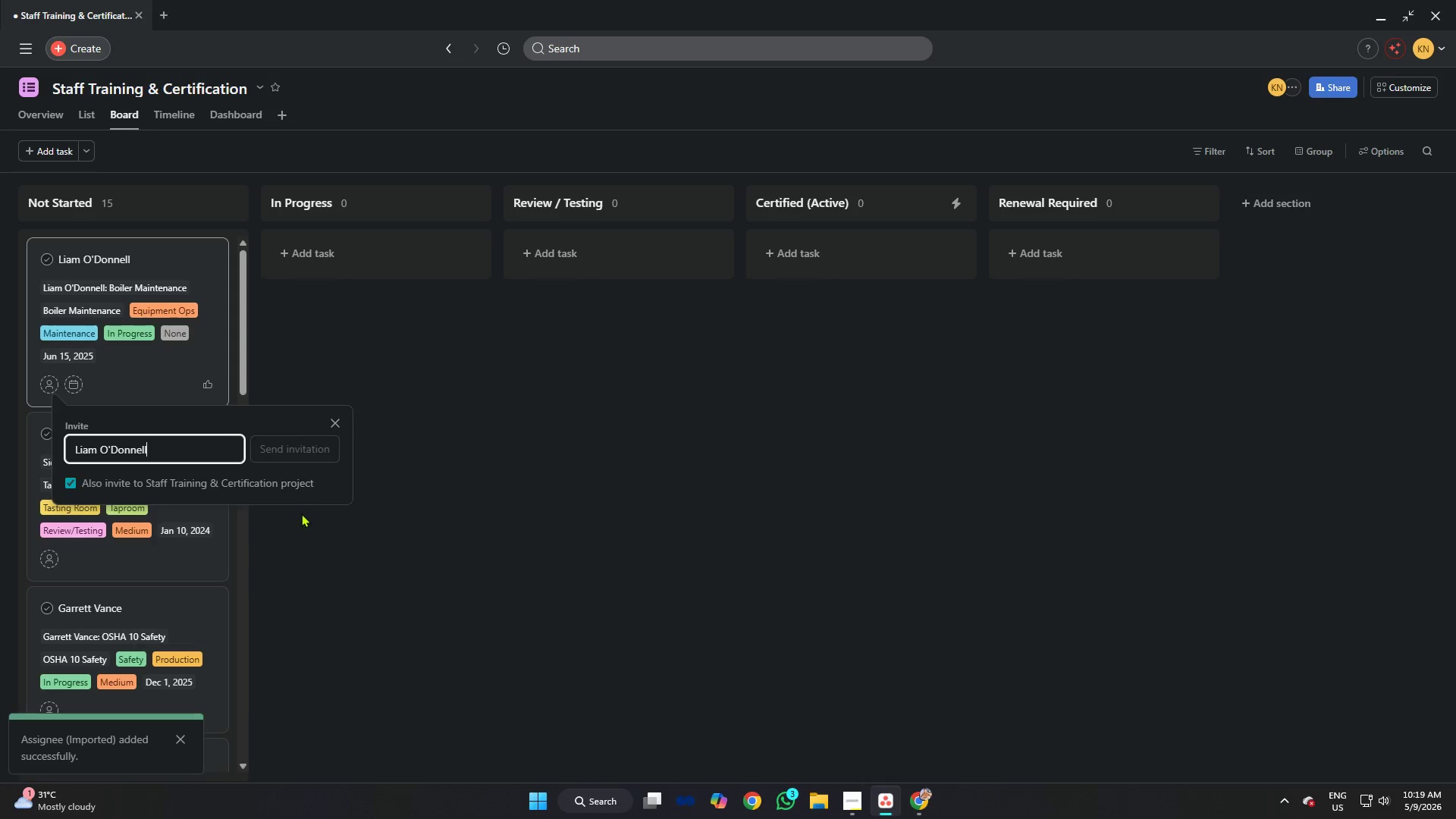 
left_click([312, 354])
 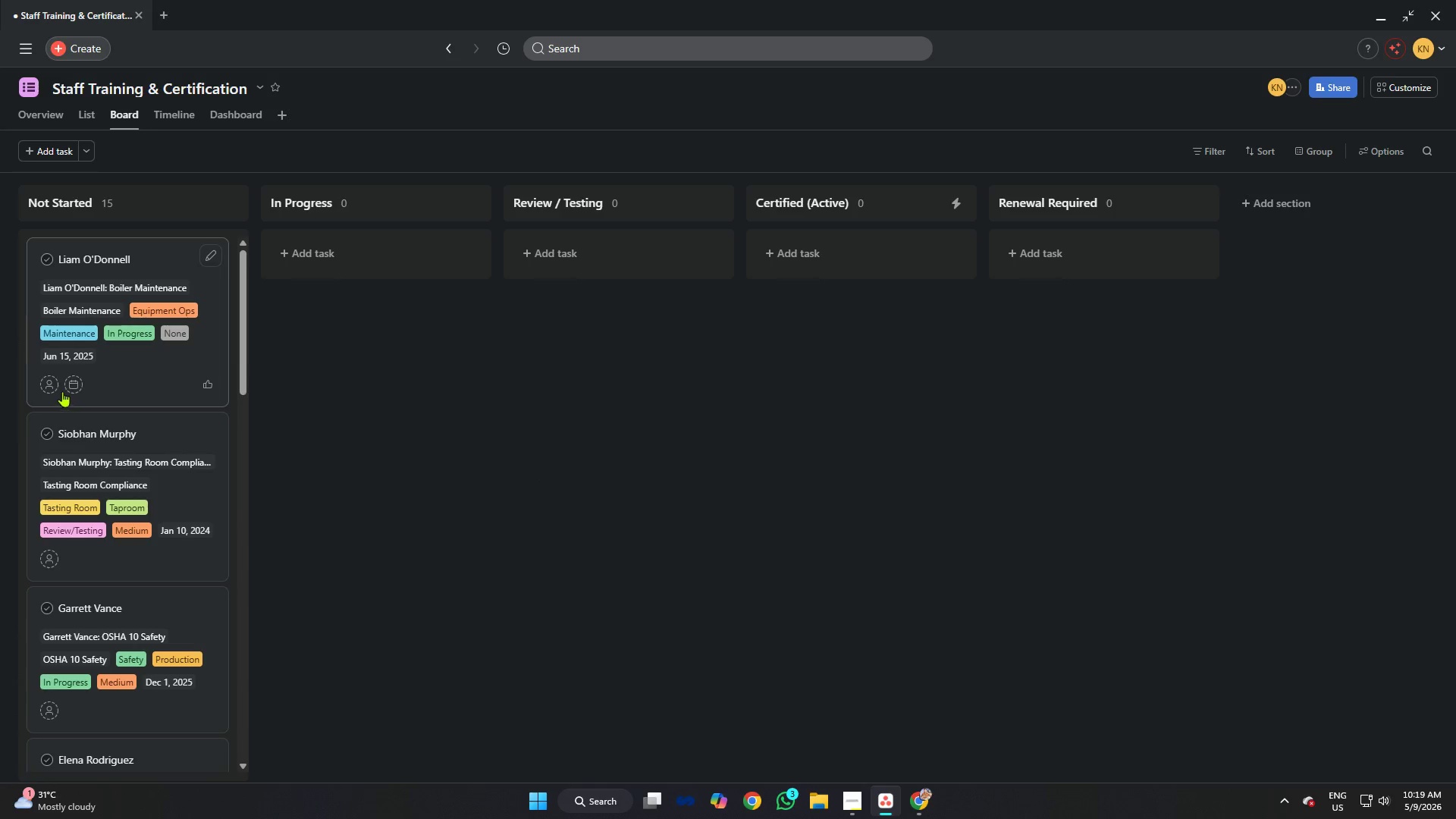 
left_click([53, 381])
 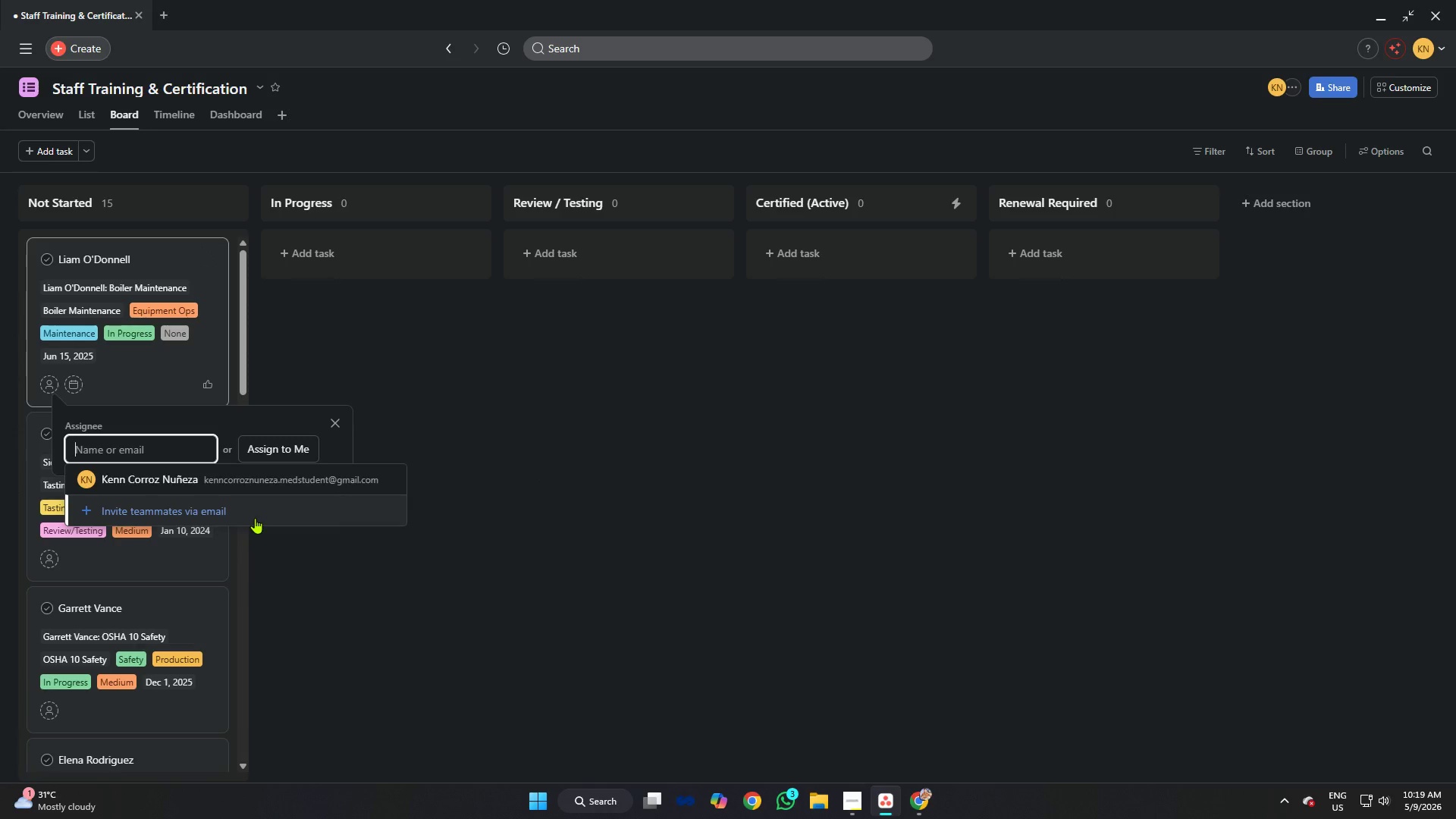 
left_click([685, 532])
 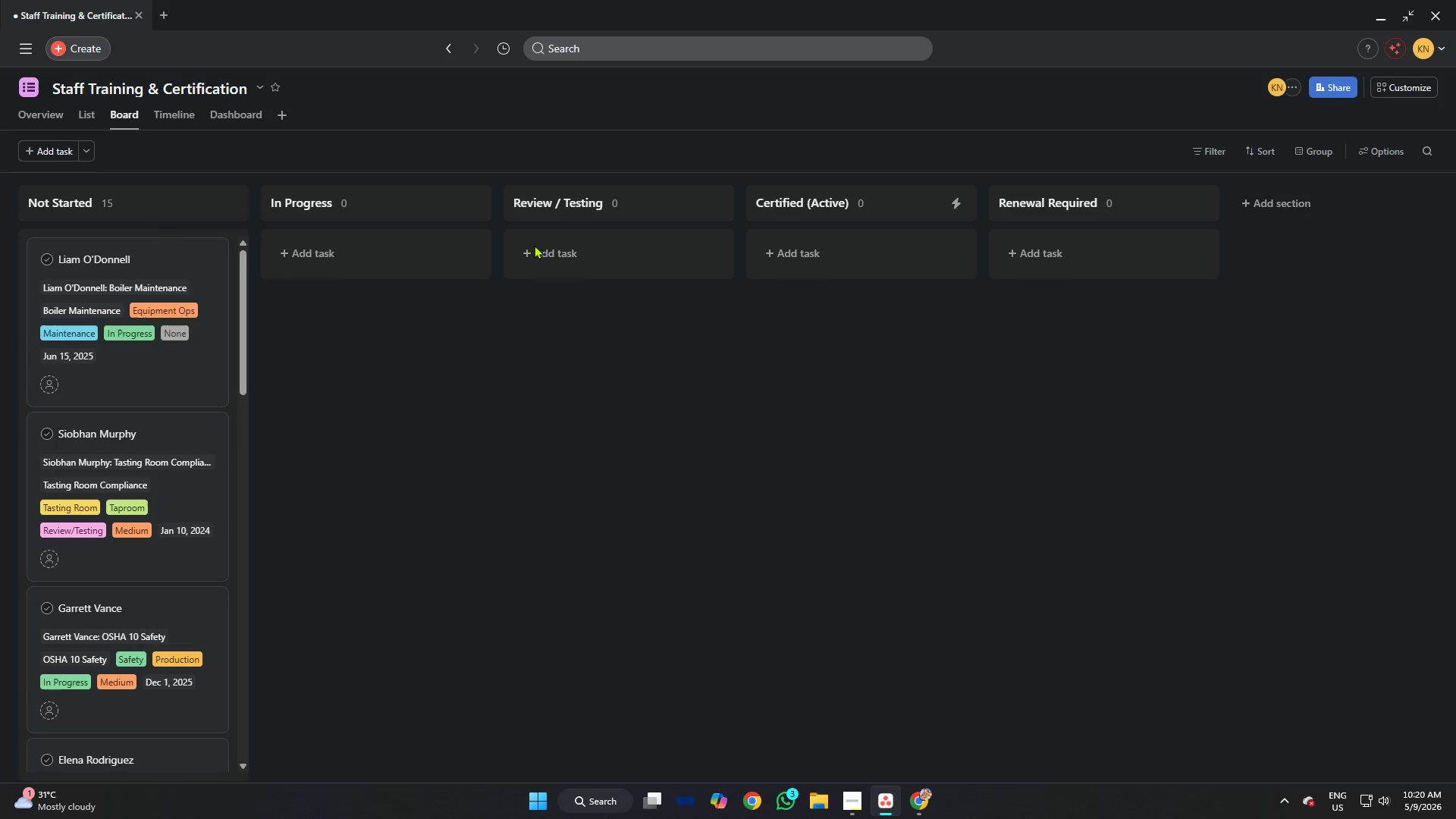 
left_click([169, 251])
 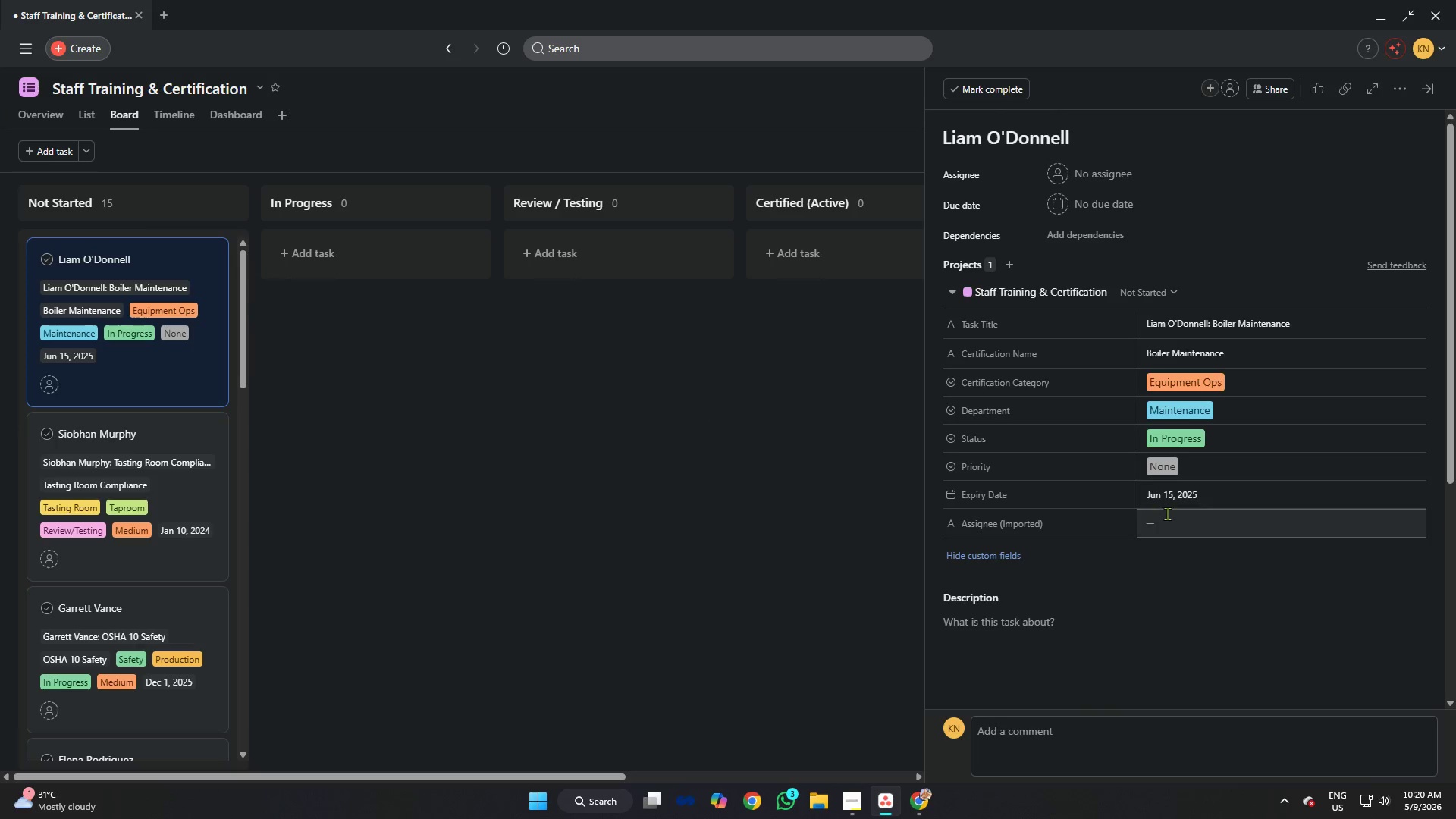 
left_click([1180, 522])
 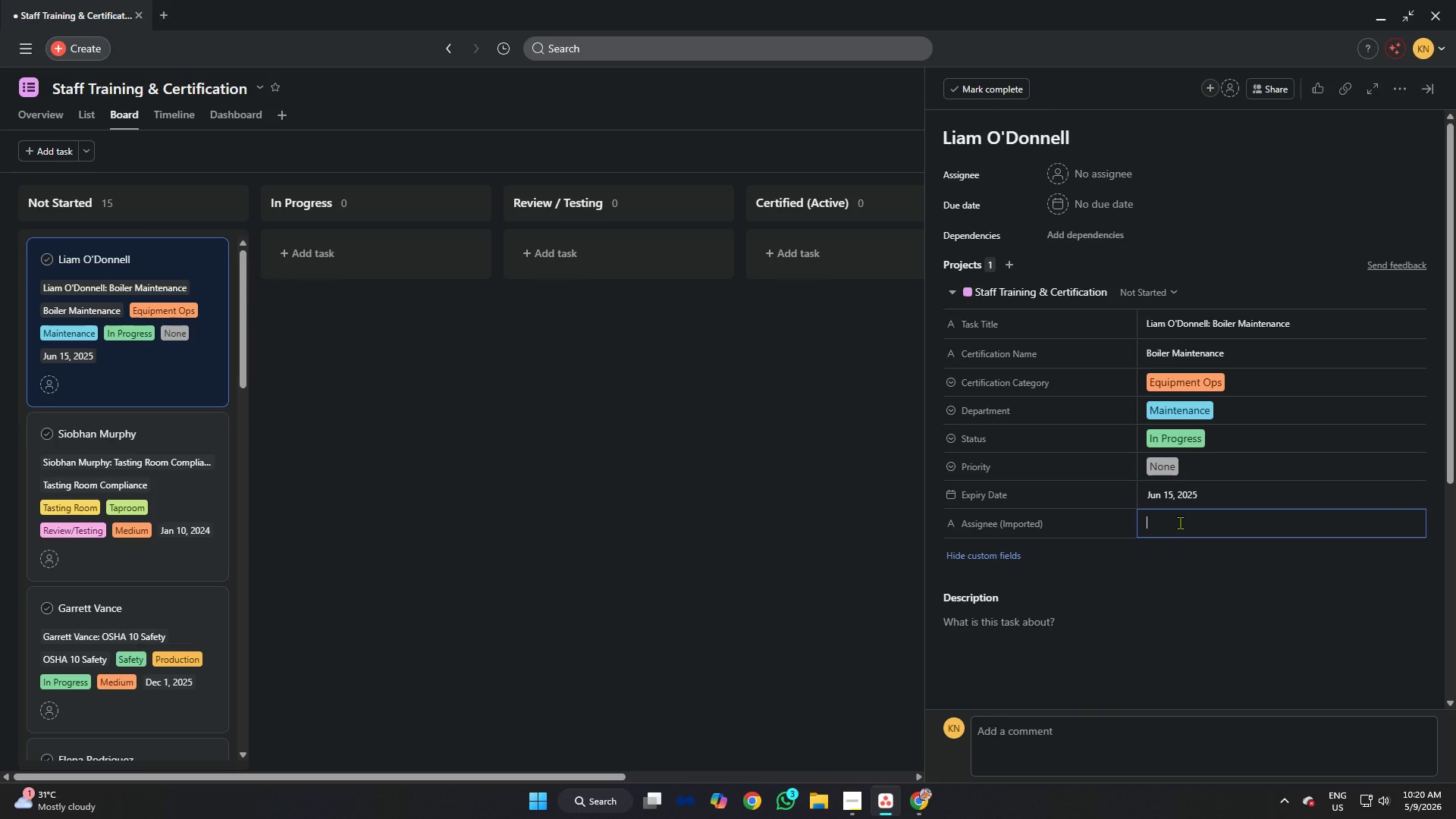 
key(Control+V)
 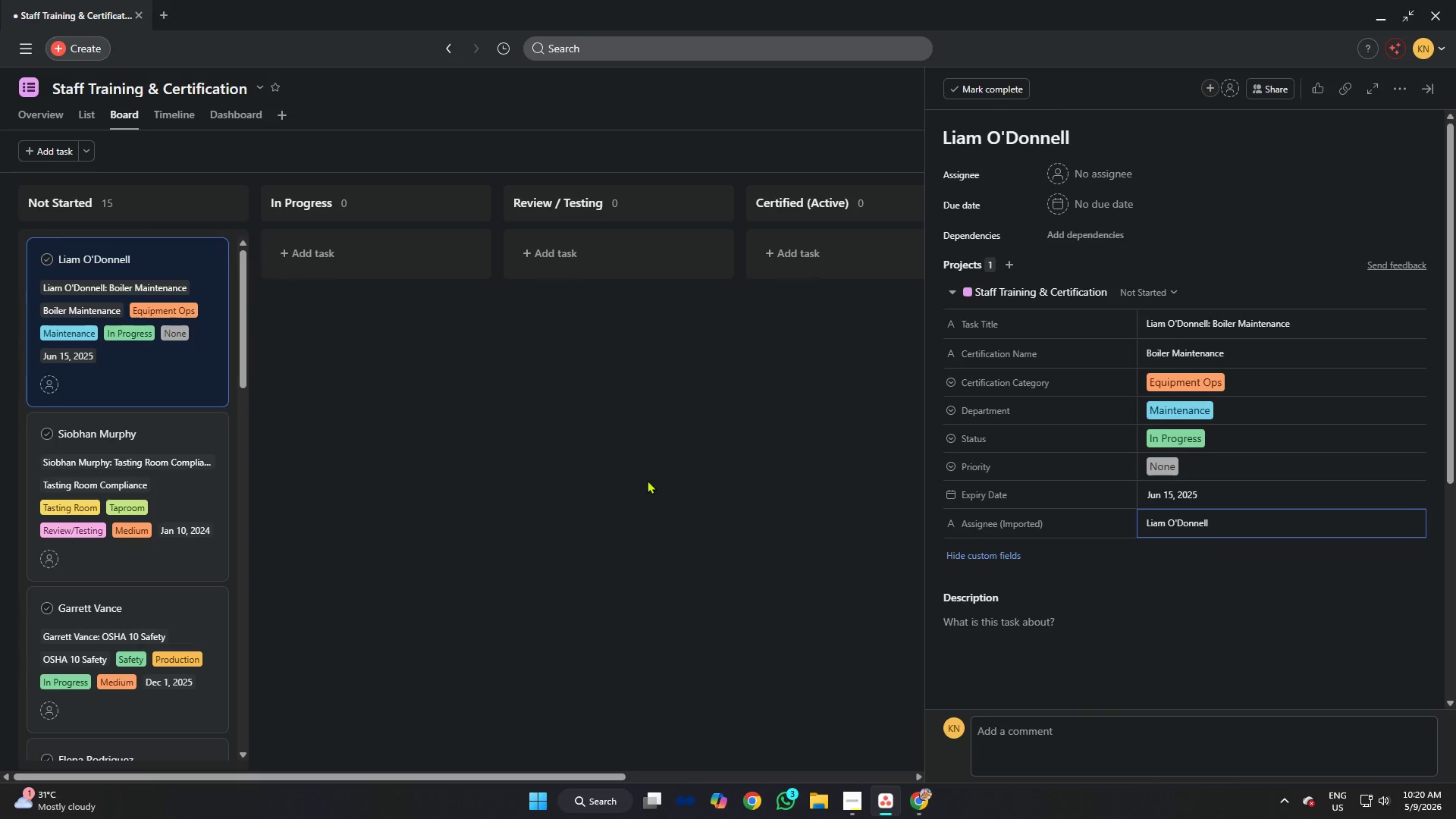 
left_click([645, 479])
 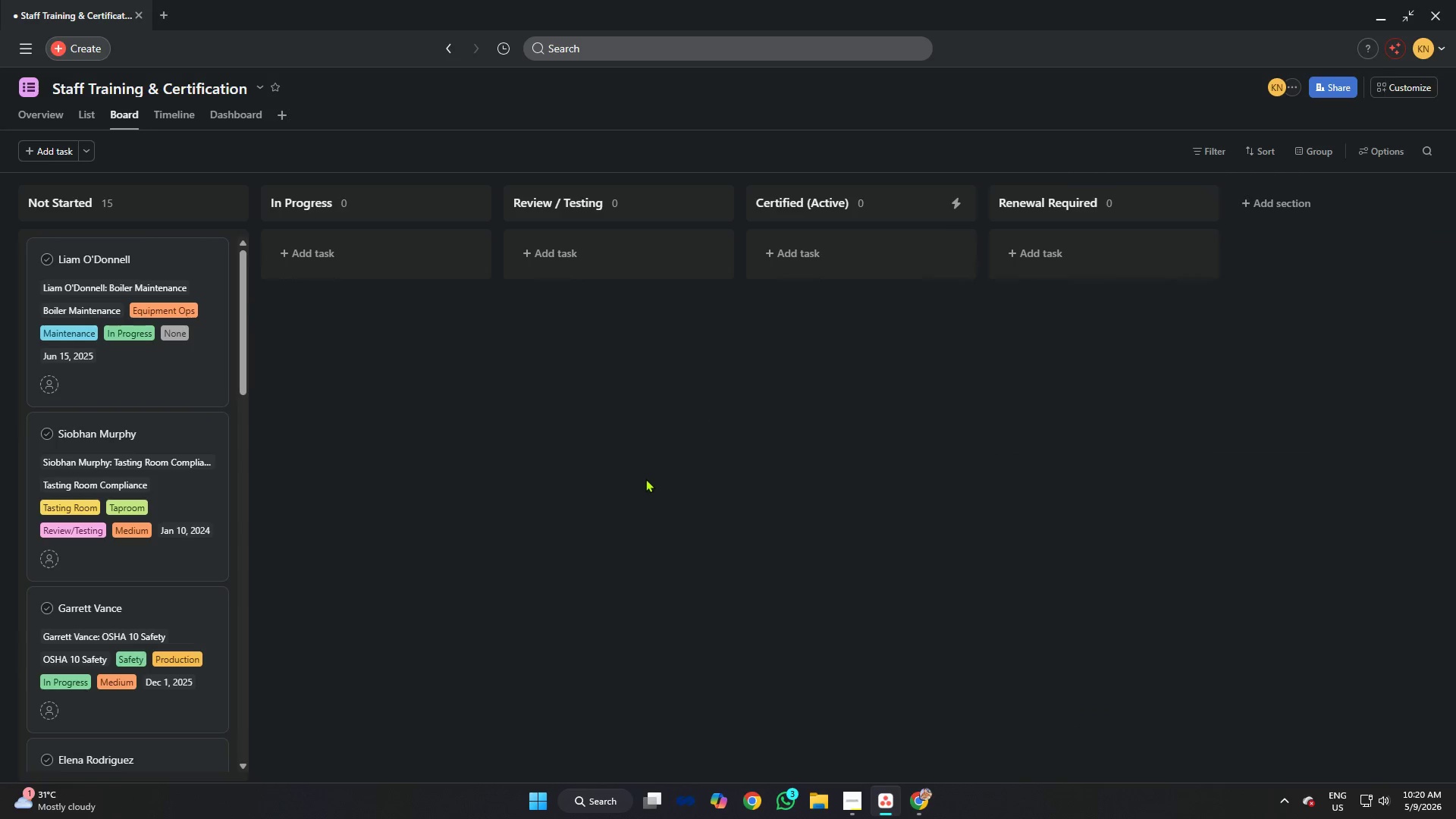 
key(Alt+AltLeft)
 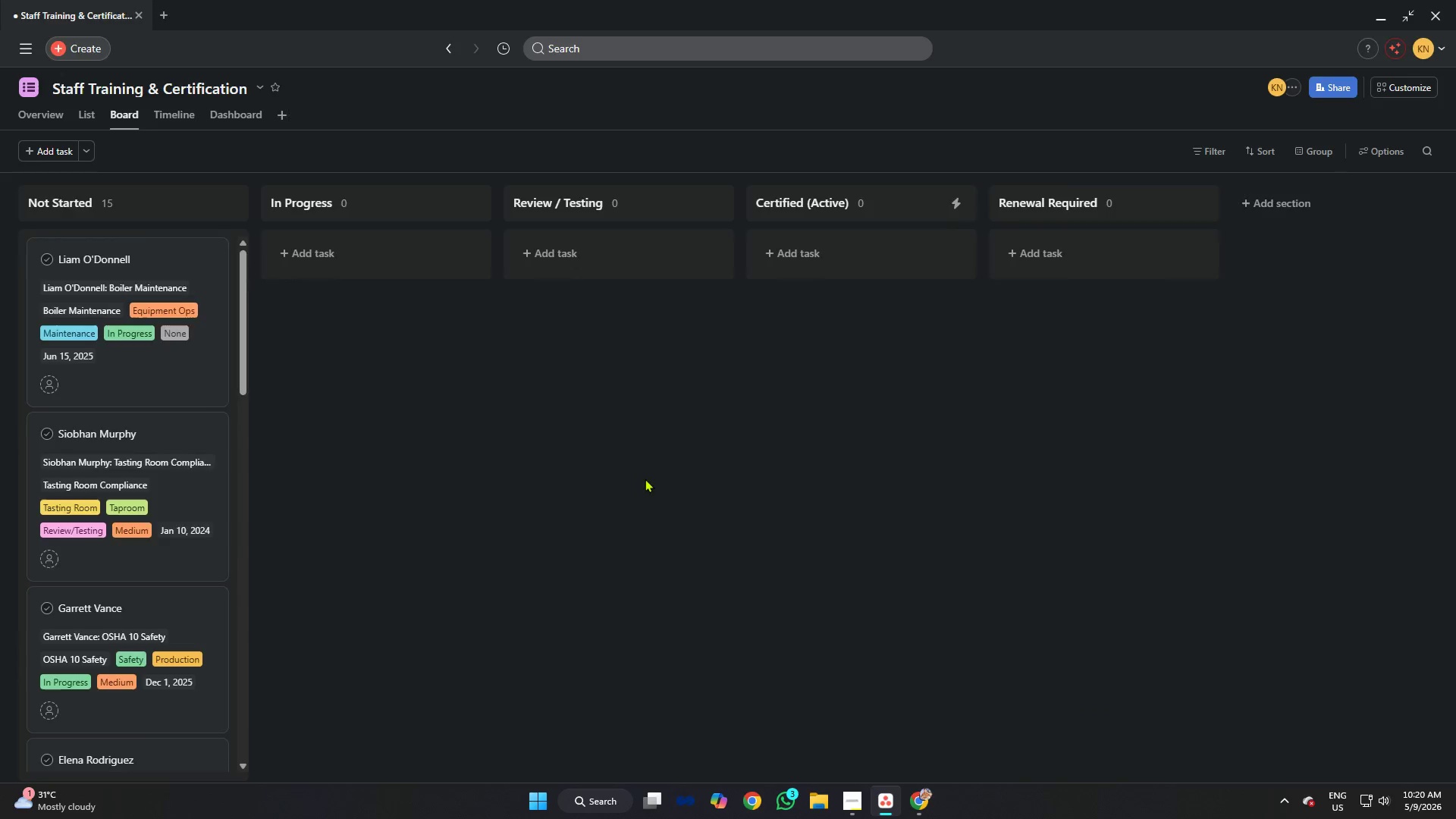 
key(Alt+Tab)
 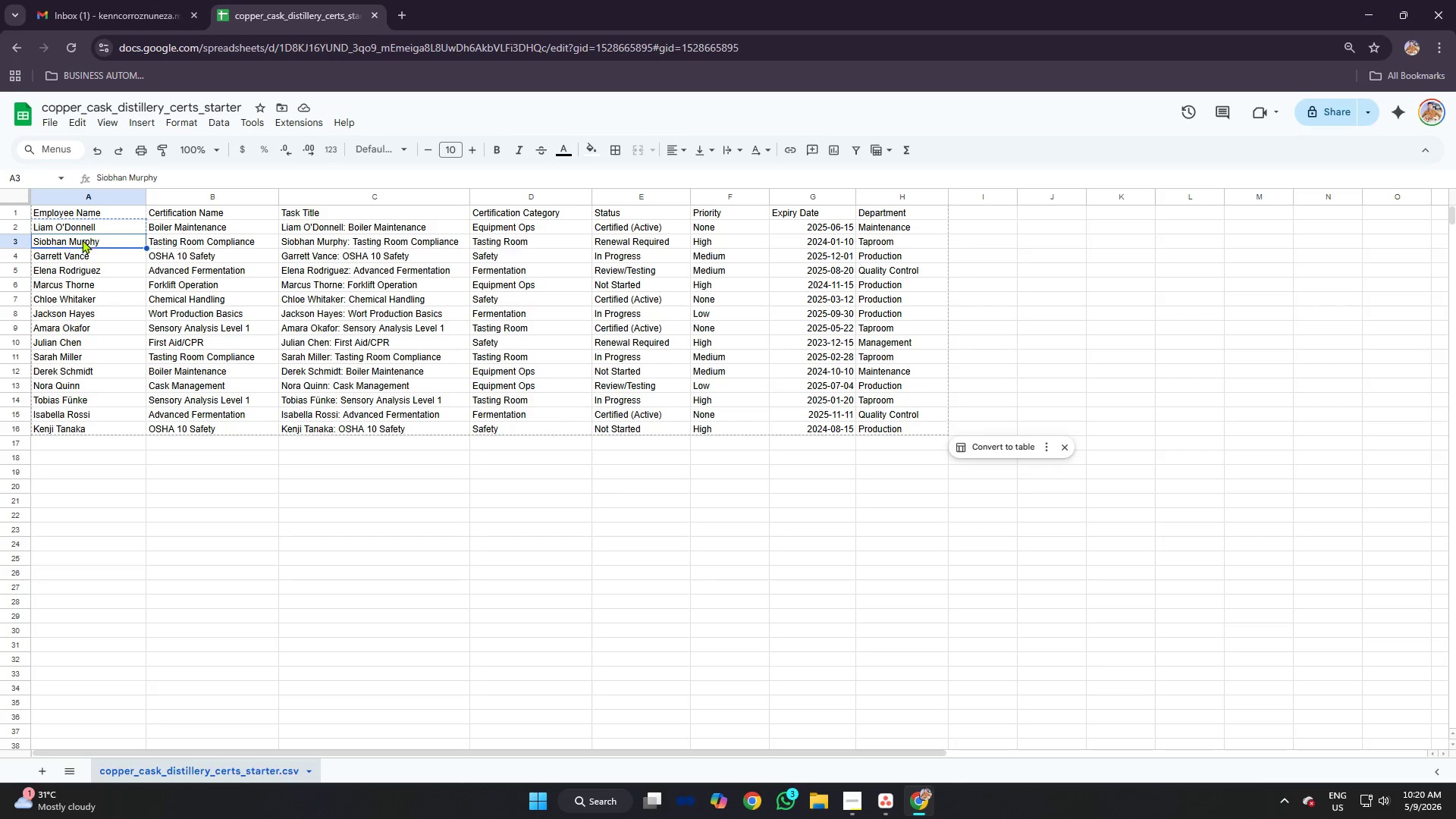 
key(Control+C)
 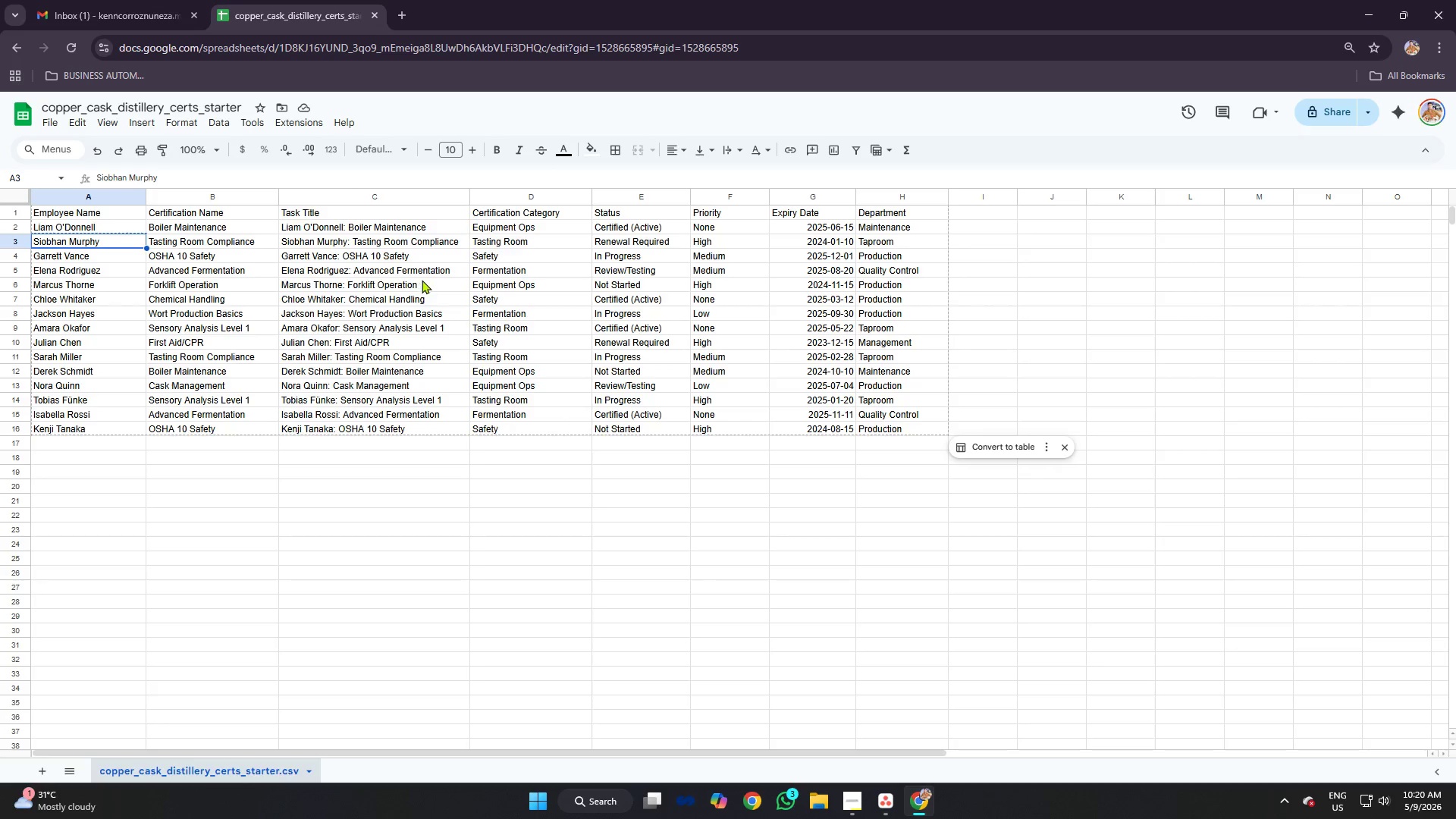 
key(Alt+AltLeft)
 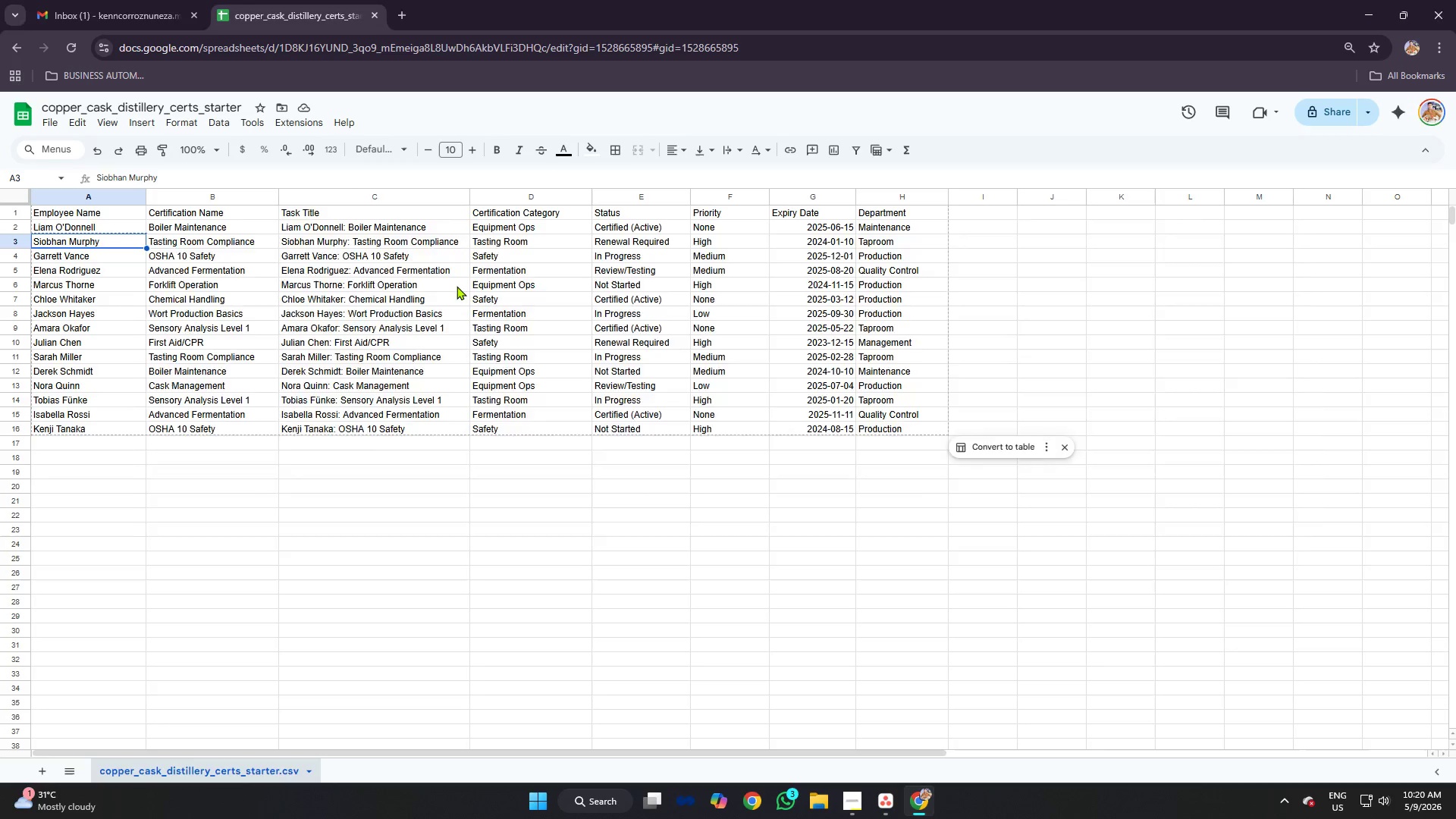 
key(Alt+Tab)
 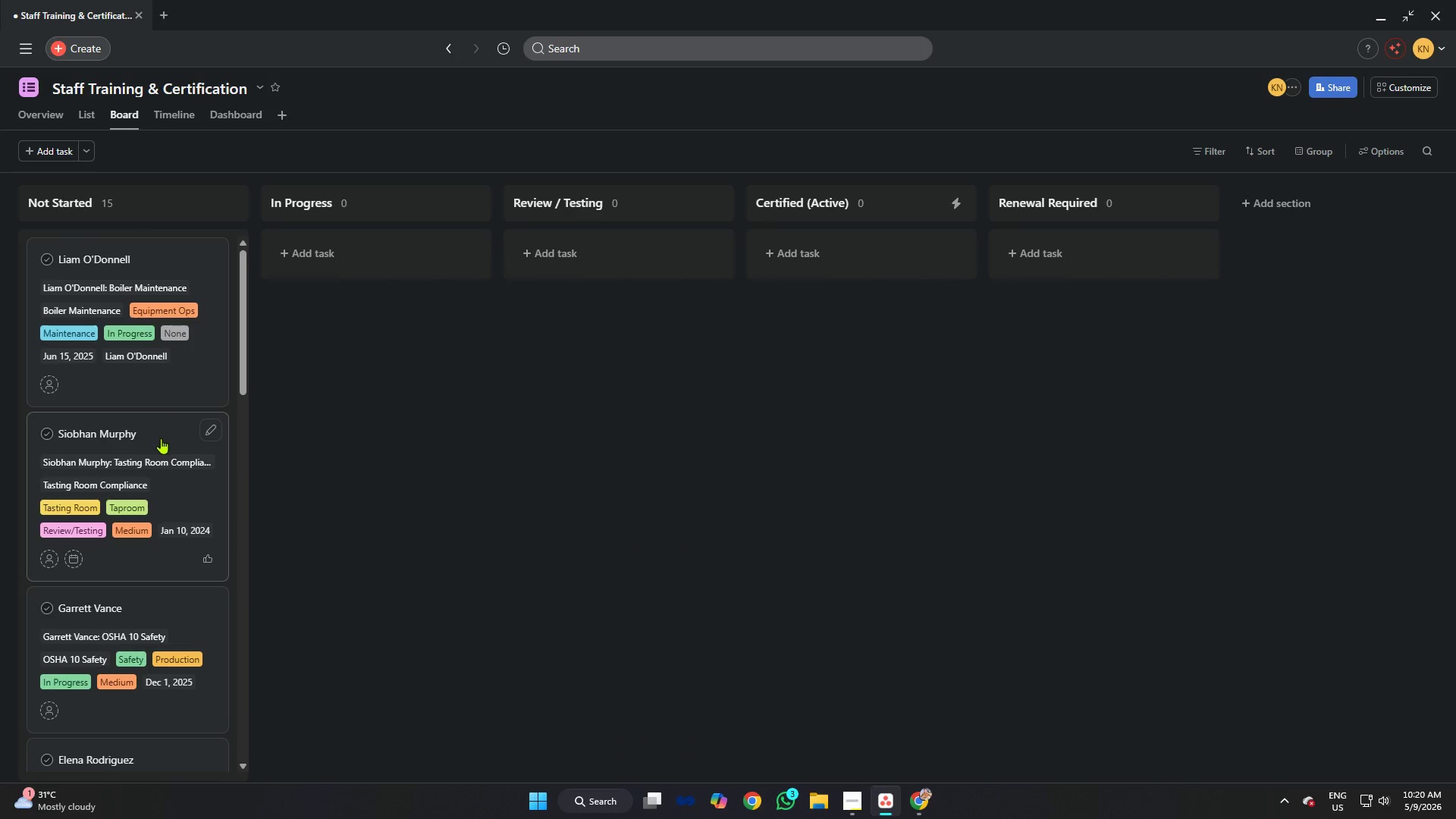 
left_click([162, 438])
 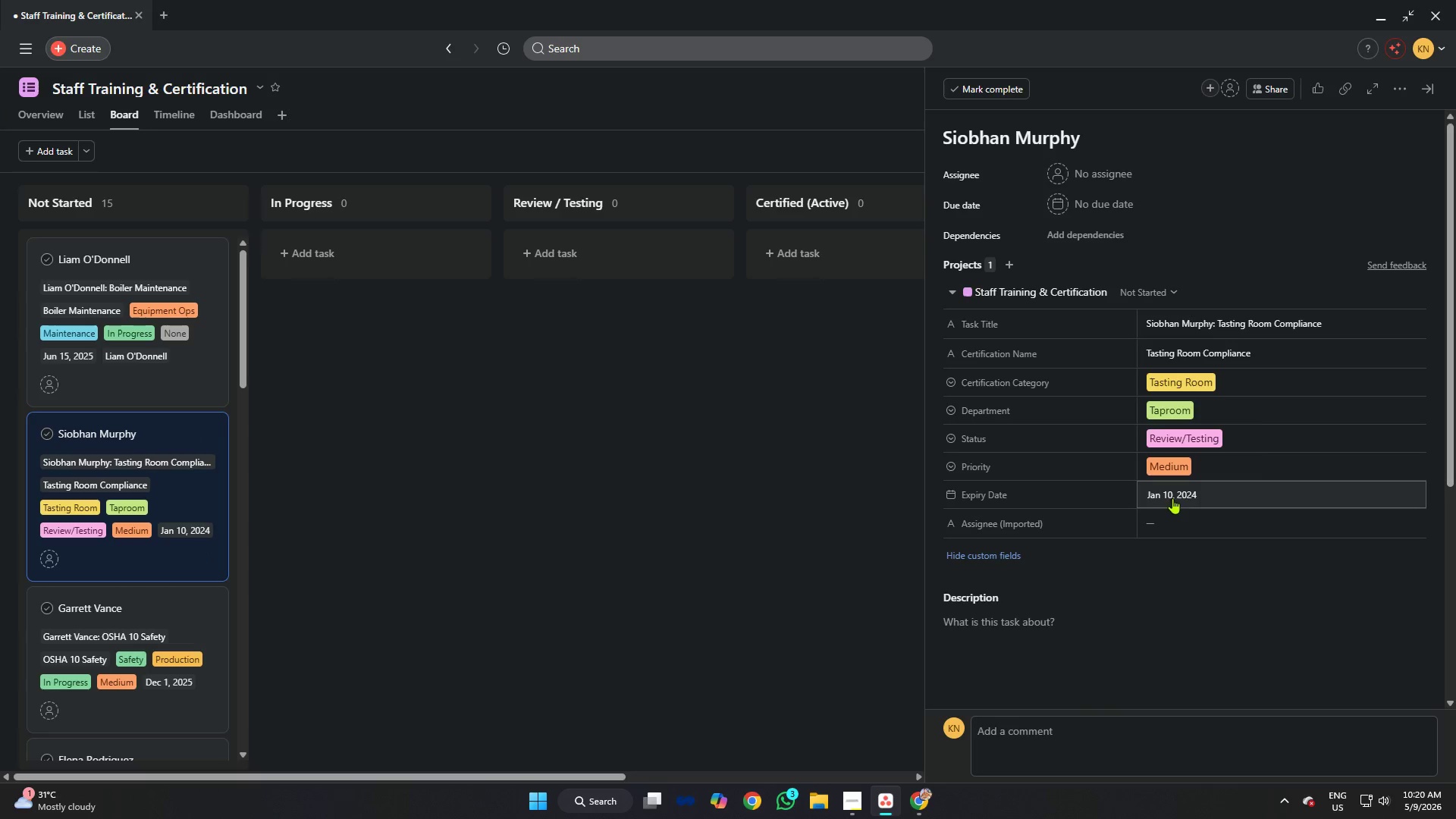 
left_click([1188, 518])
 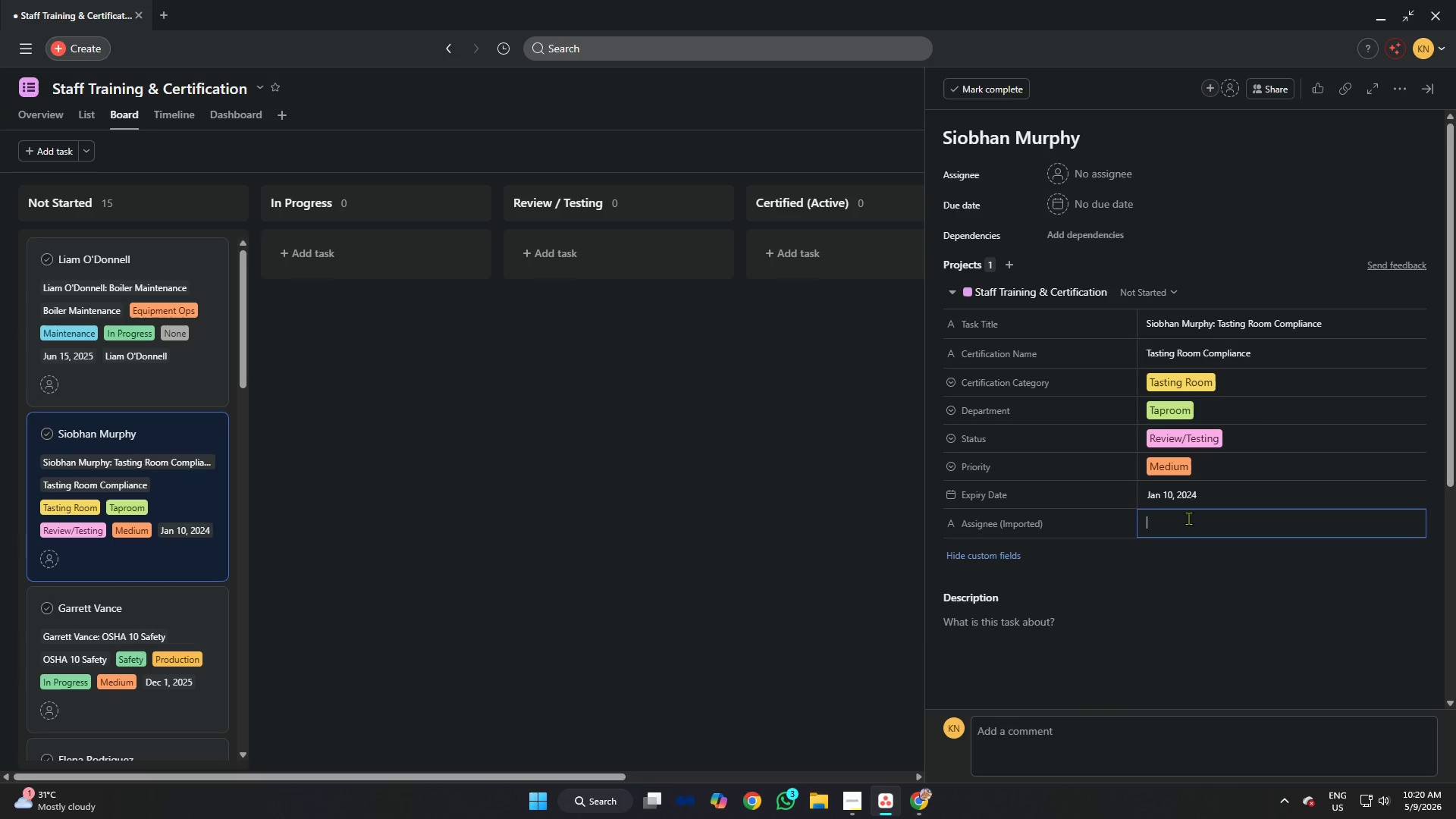 
key(Control+V)
 